 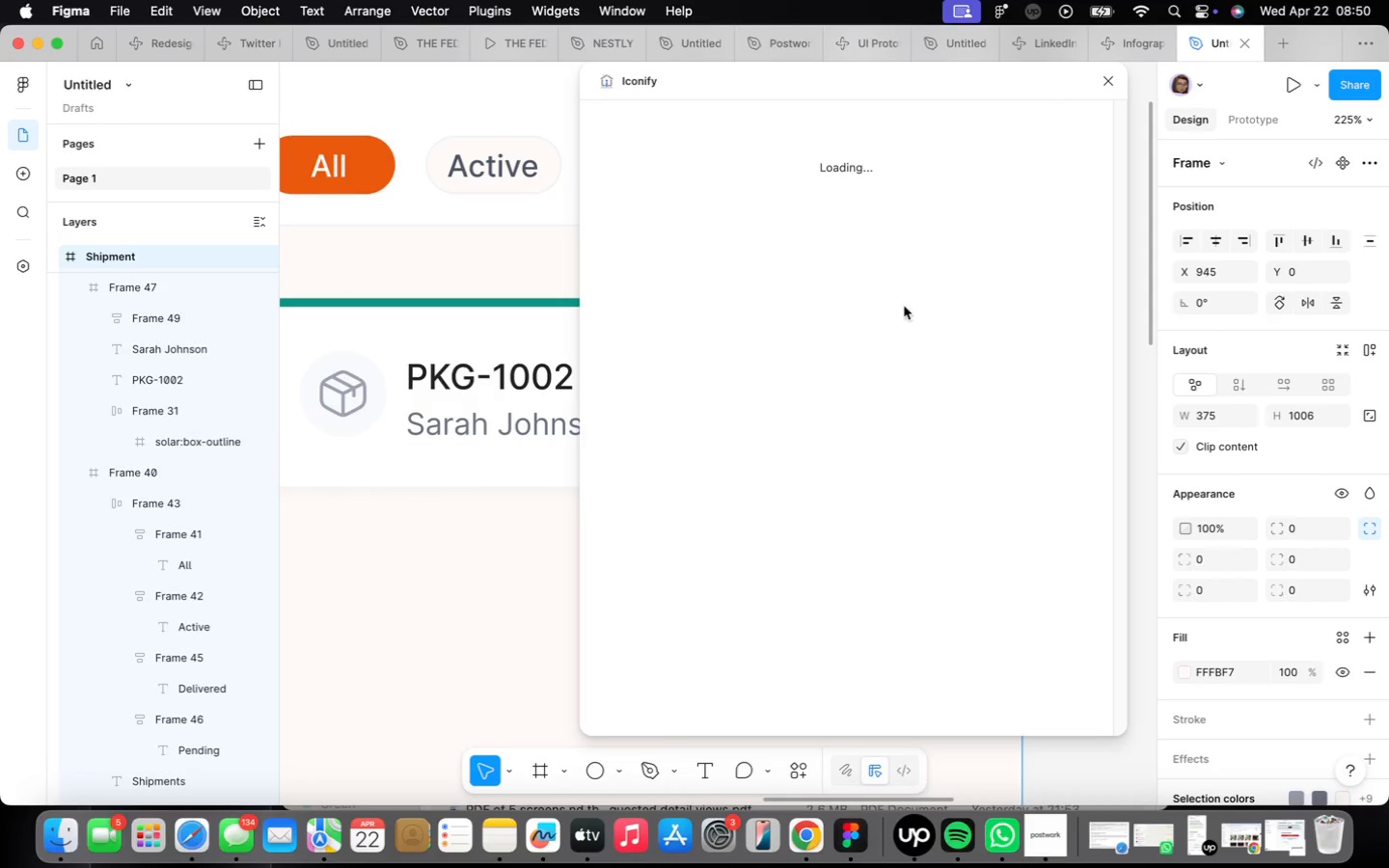 
type(arrow)
 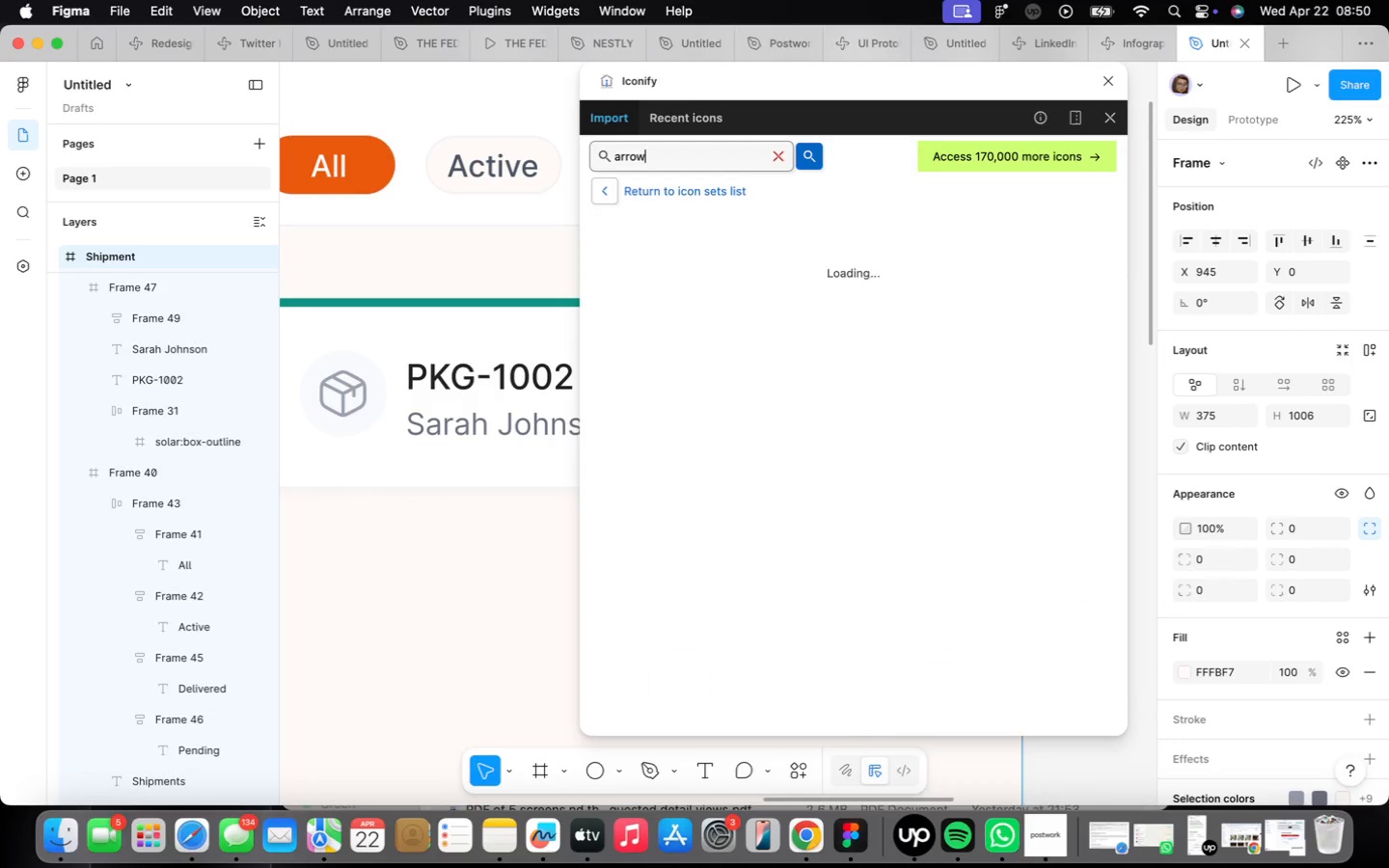 
key(Enter)
 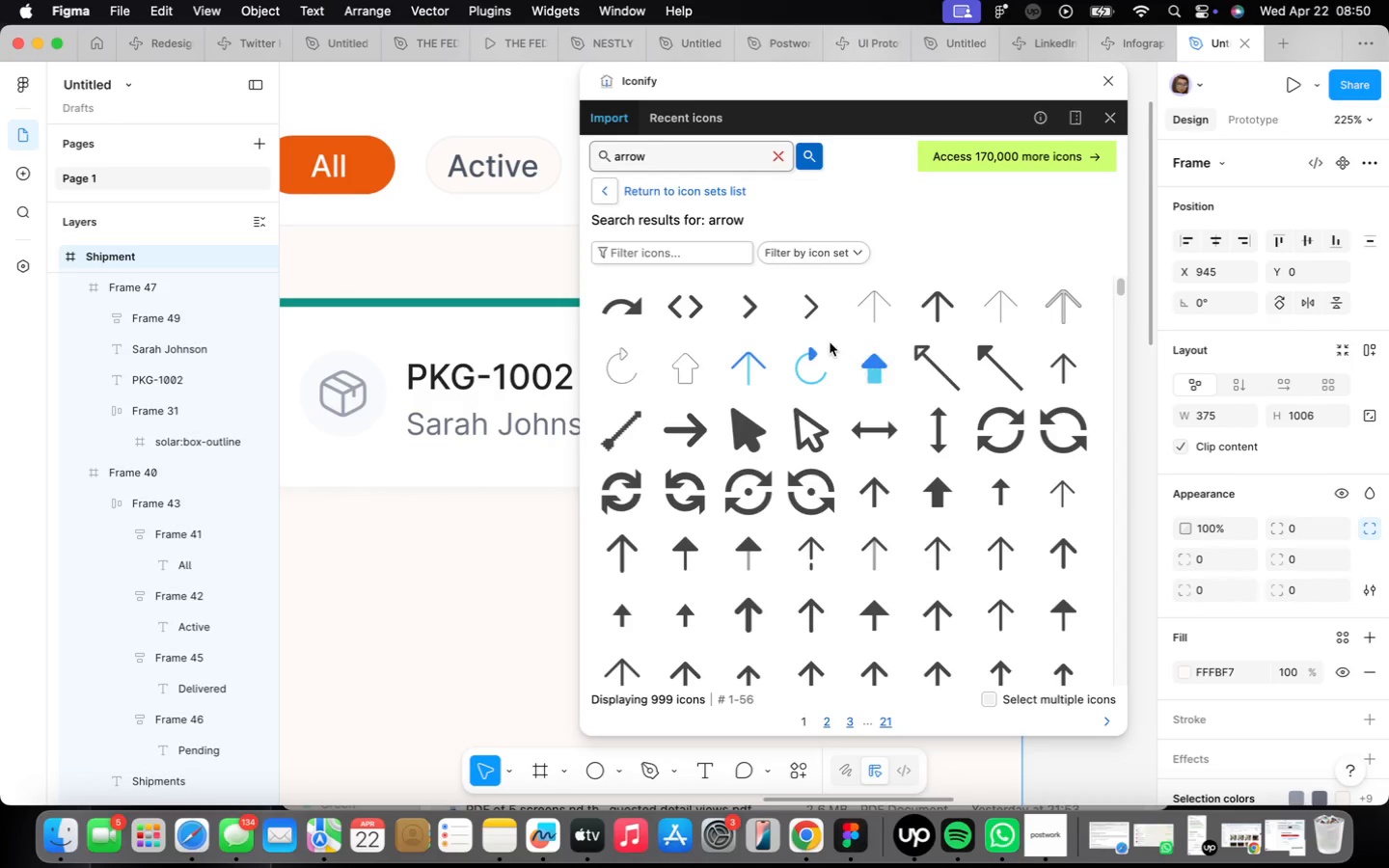 
left_click([800, 307])
 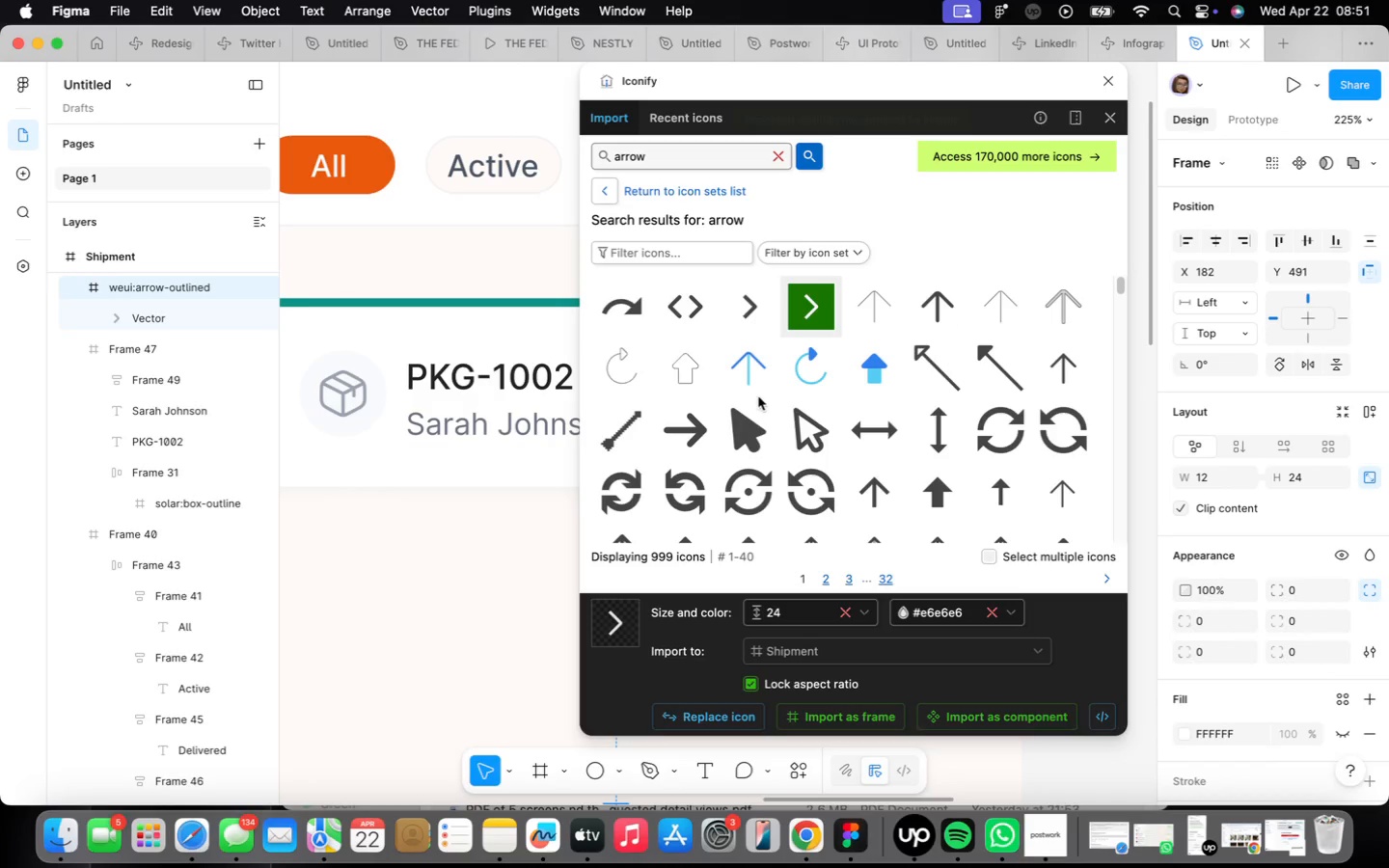 
wait(6.98)
 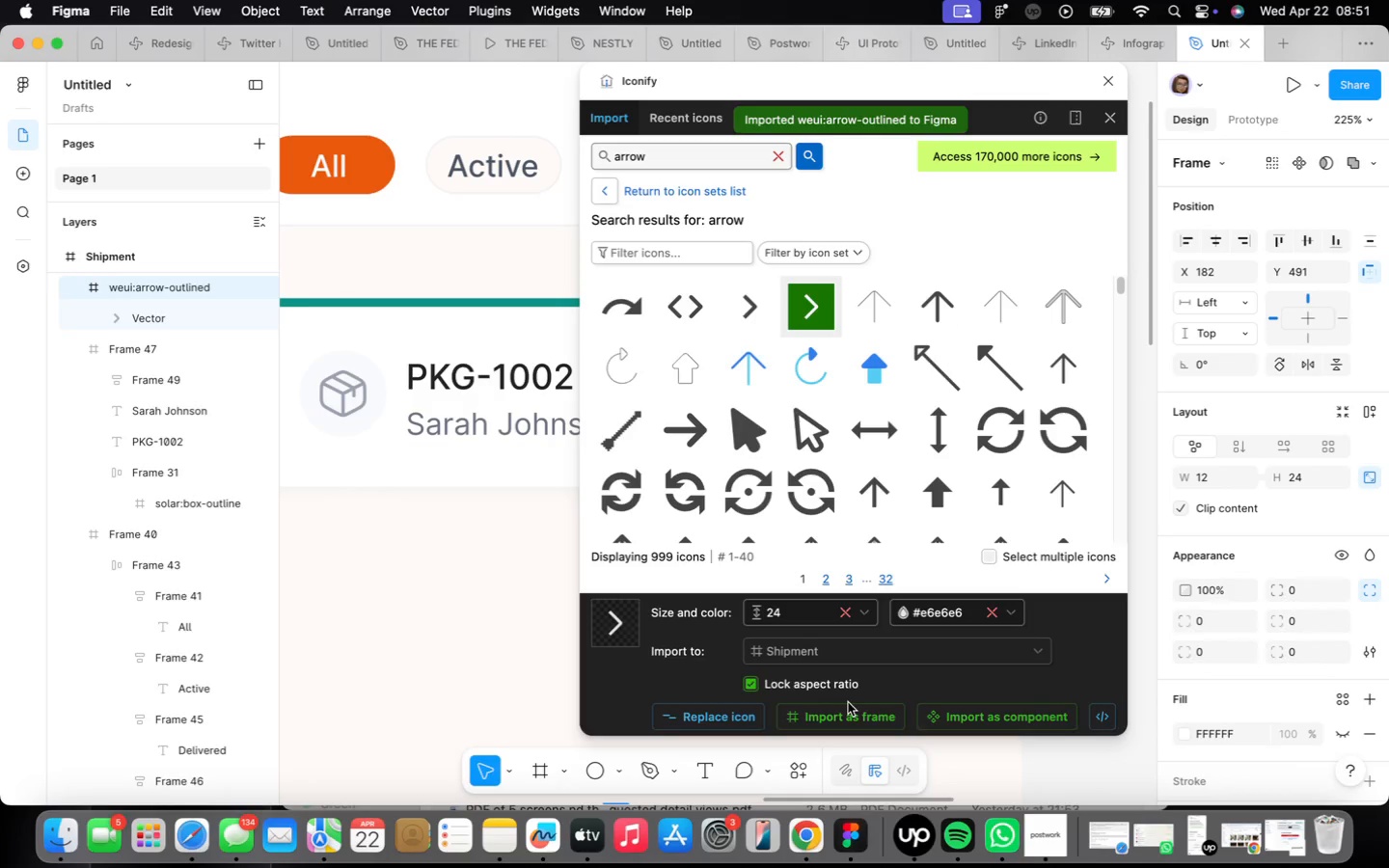 
left_click([1111, 85])
 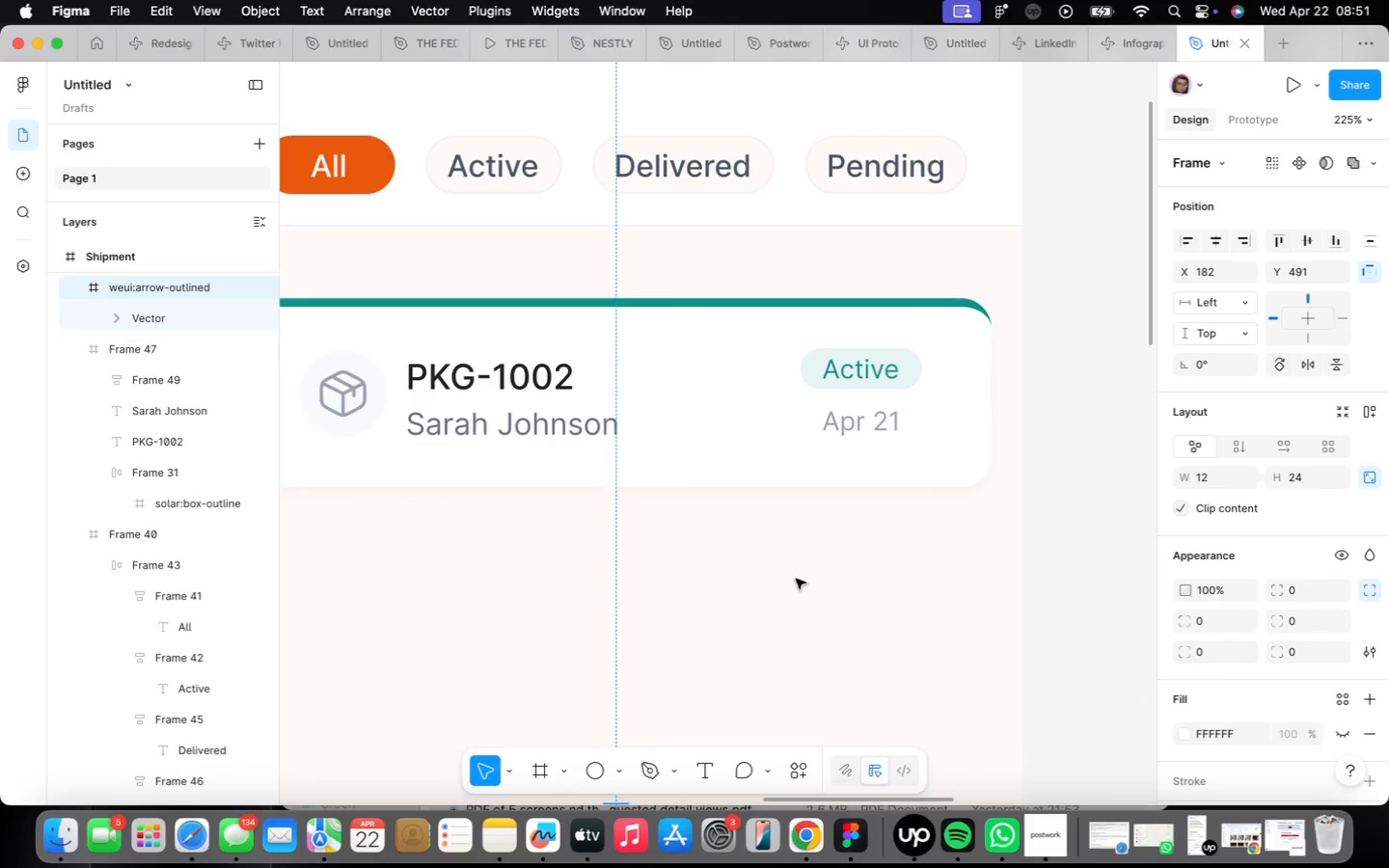 
scroll: coordinate [801, 581], scroll_direction: down, amount: 7.0
 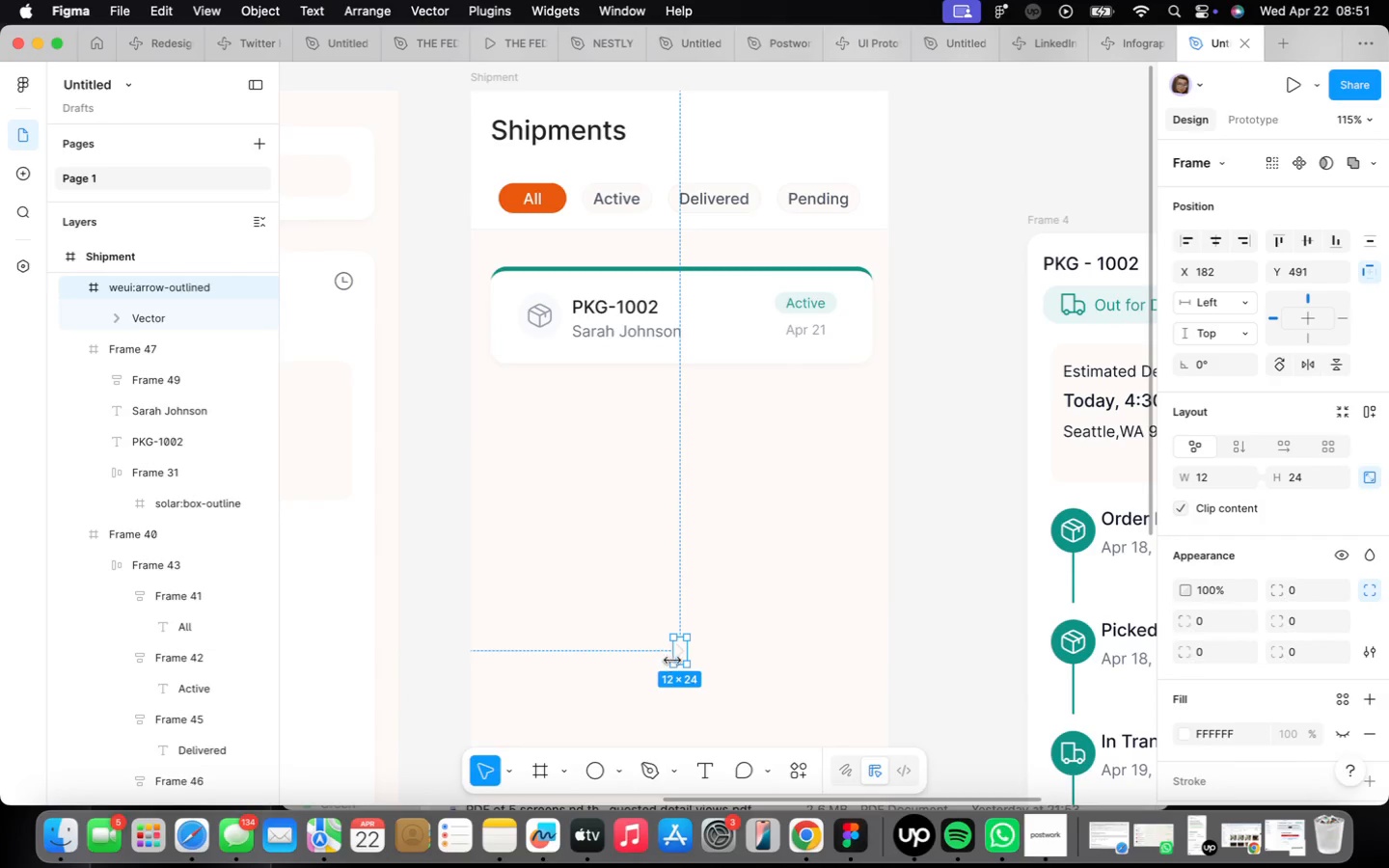 
left_click_drag(start_coordinate=[677, 654], to_coordinate=[854, 320])
 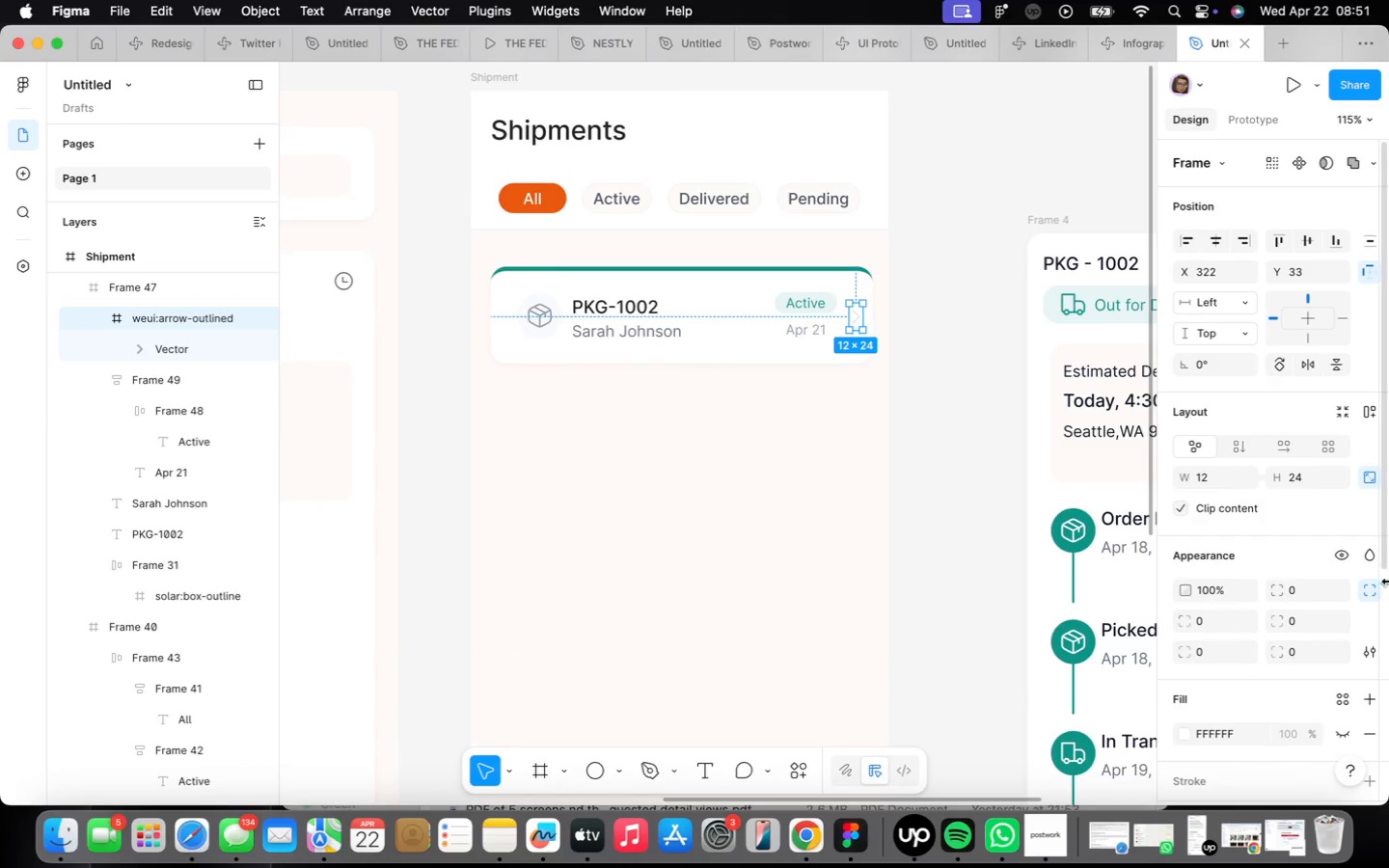 
scroll: coordinate [1372, 589], scroll_direction: down, amount: 19.0
 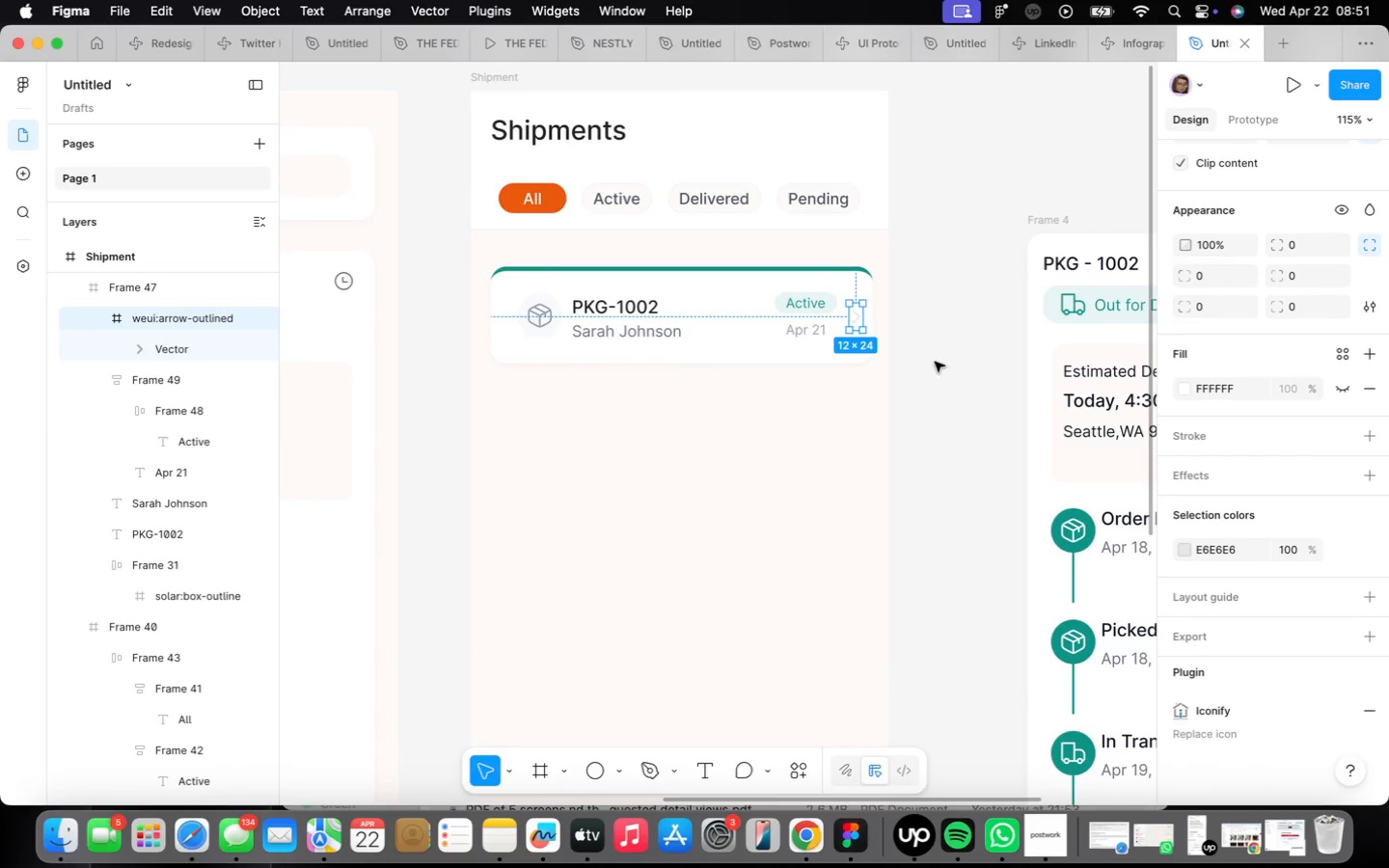 
scroll: coordinate [909, 354], scroll_direction: up, amount: 12.0
 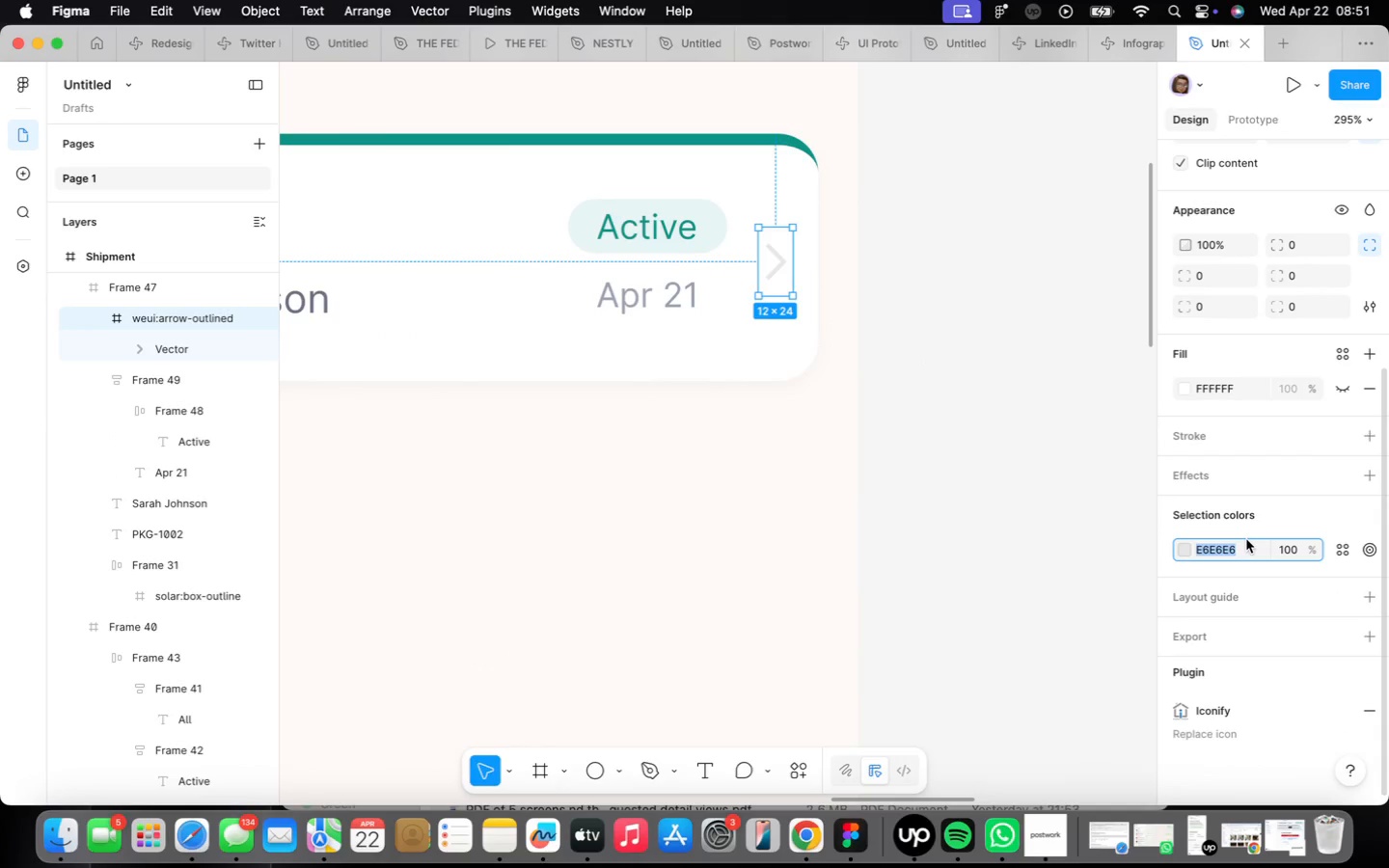 
type(d1d5dc)
 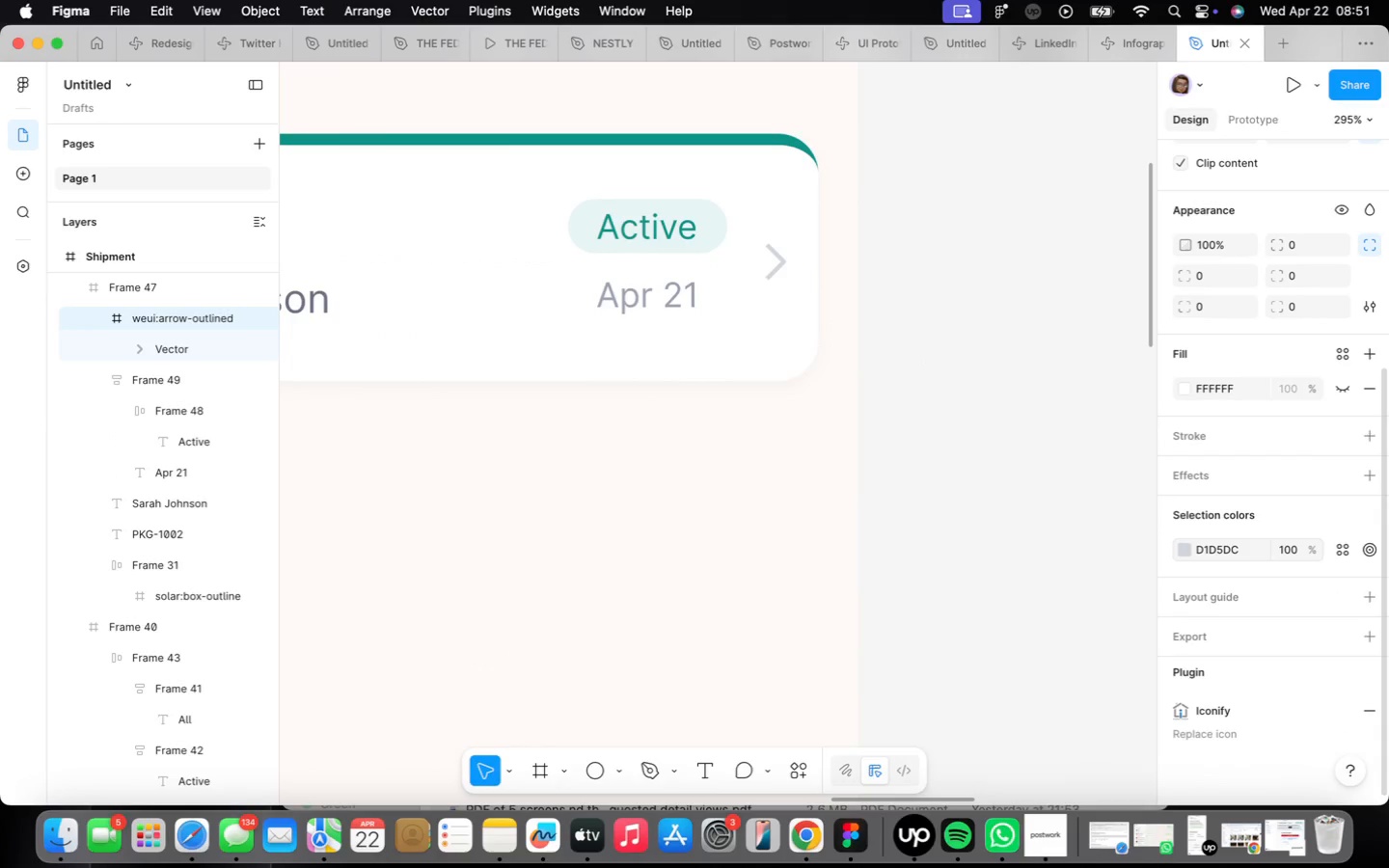 
key(Enter)
 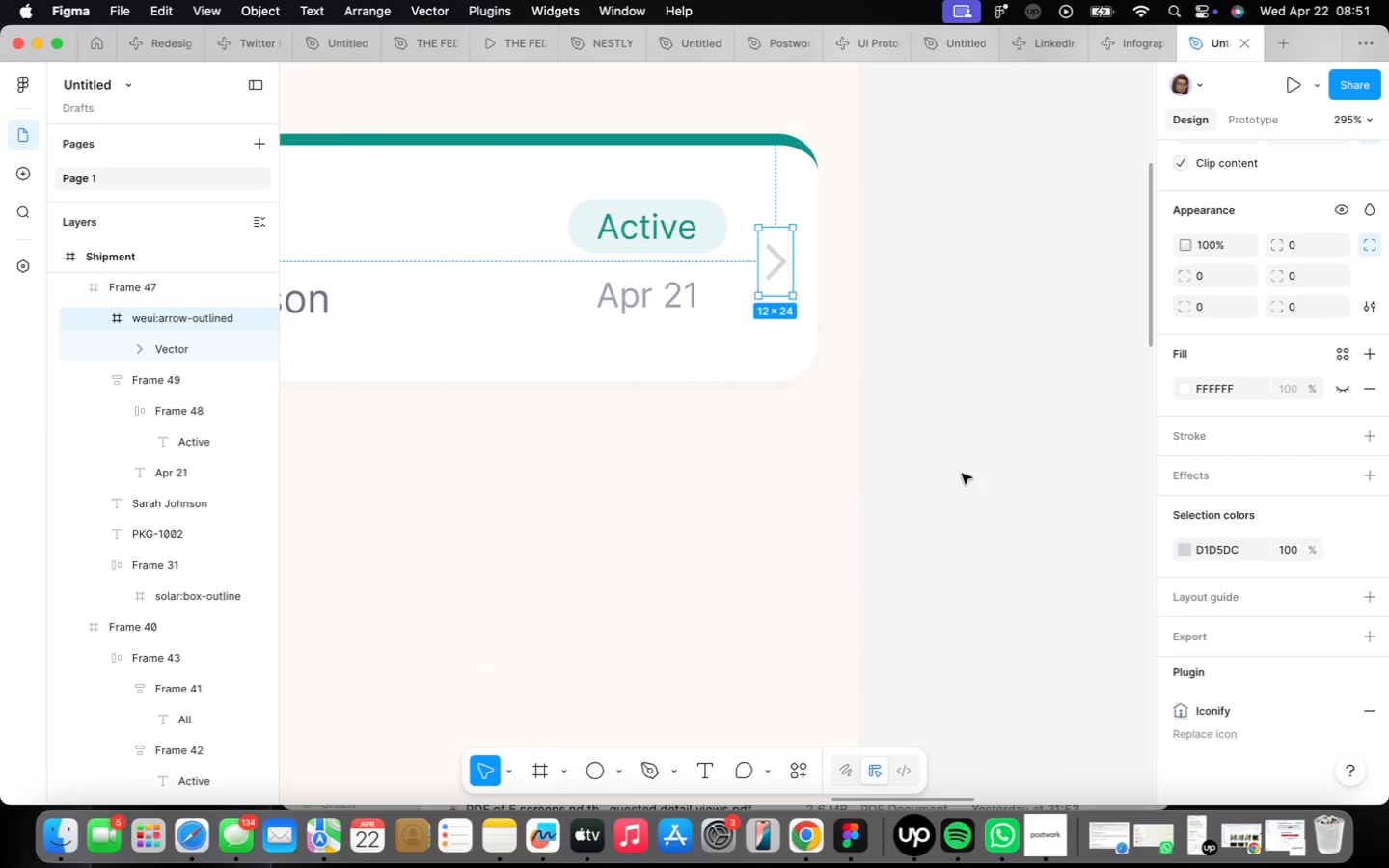 
scroll: coordinate [867, 502], scroll_direction: down, amount: 7.0
 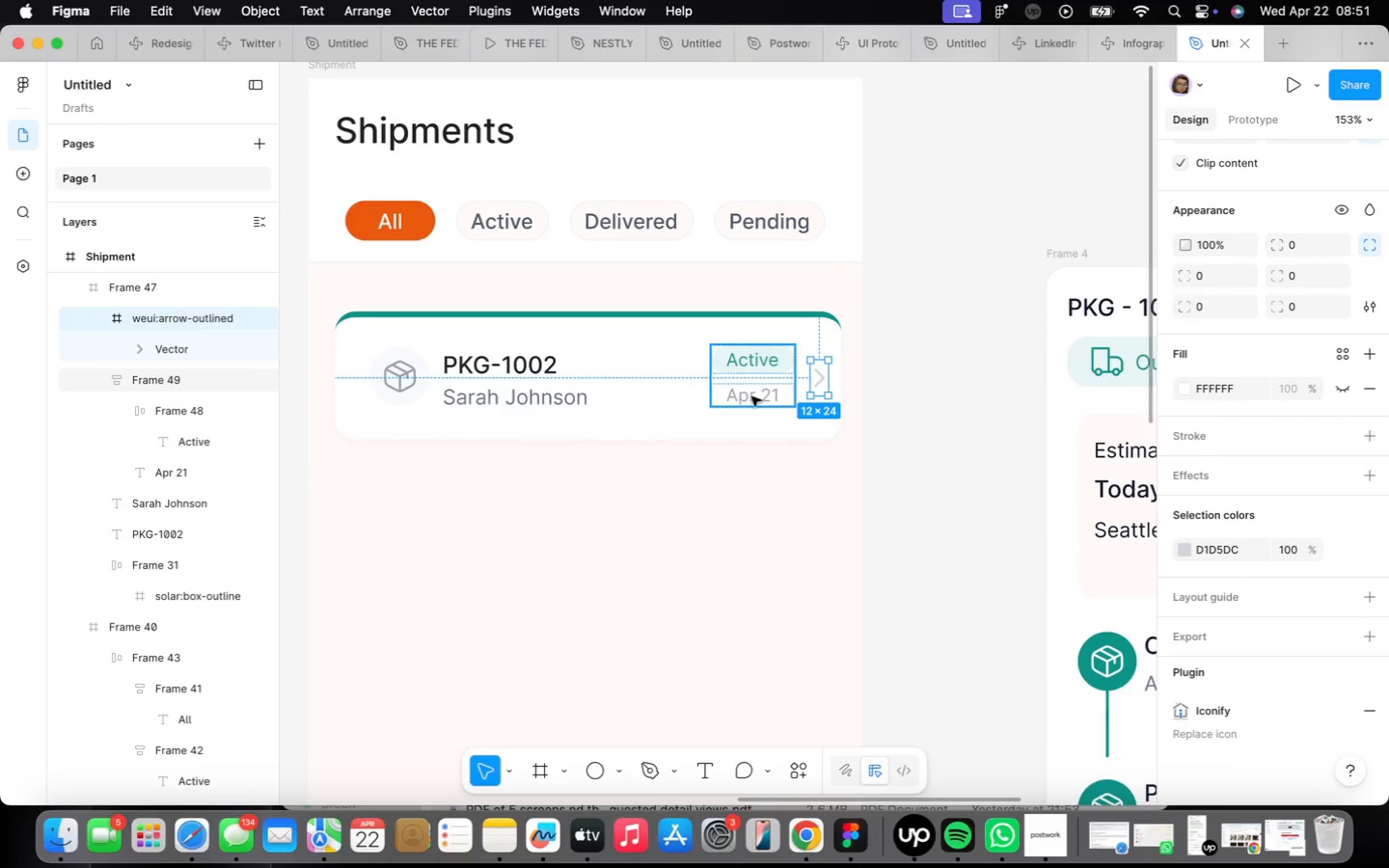 
left_click([753, 393])
 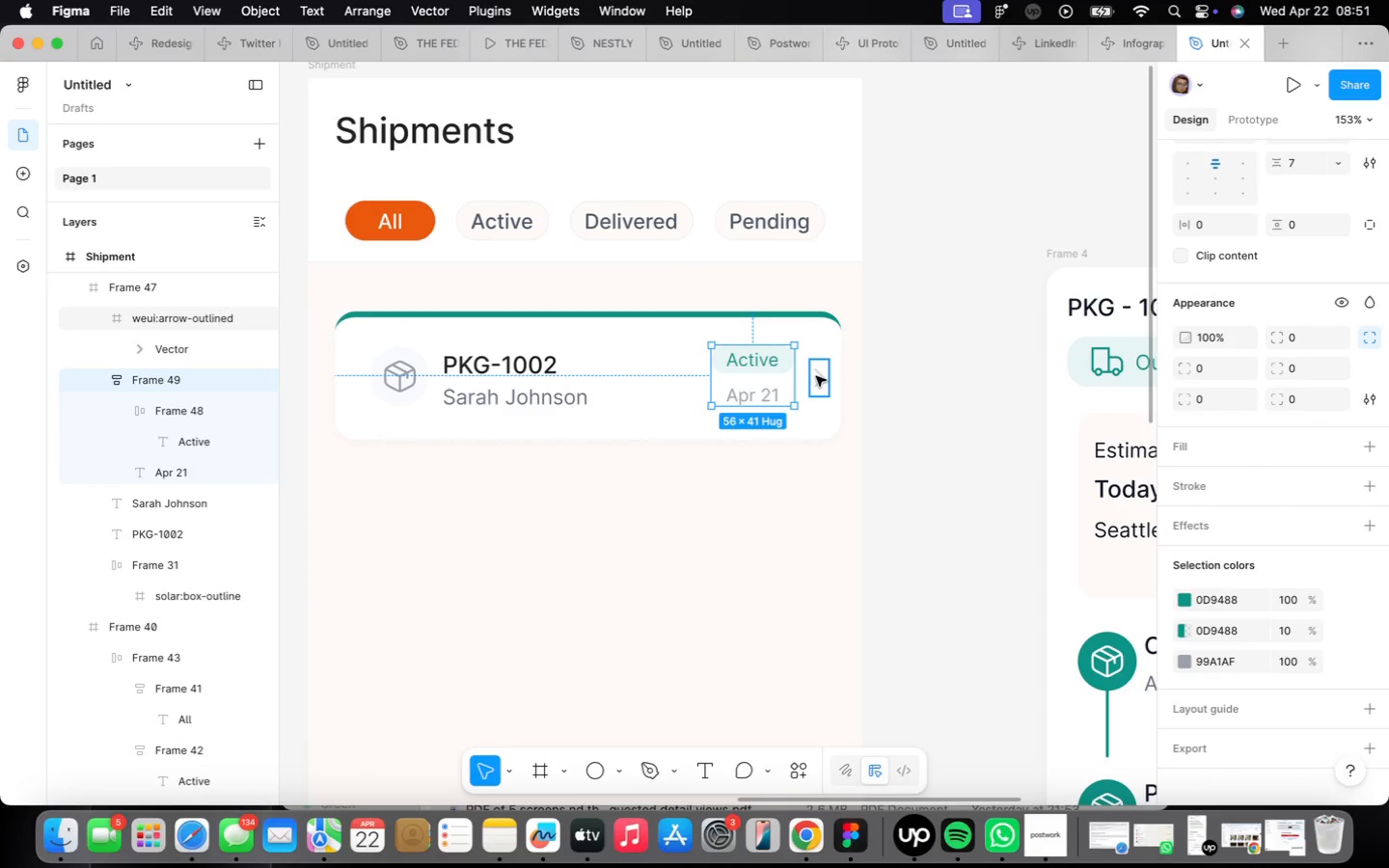 
hold_key(key=ShiftLeft, duration=0.43)
left_click([816, 376])
 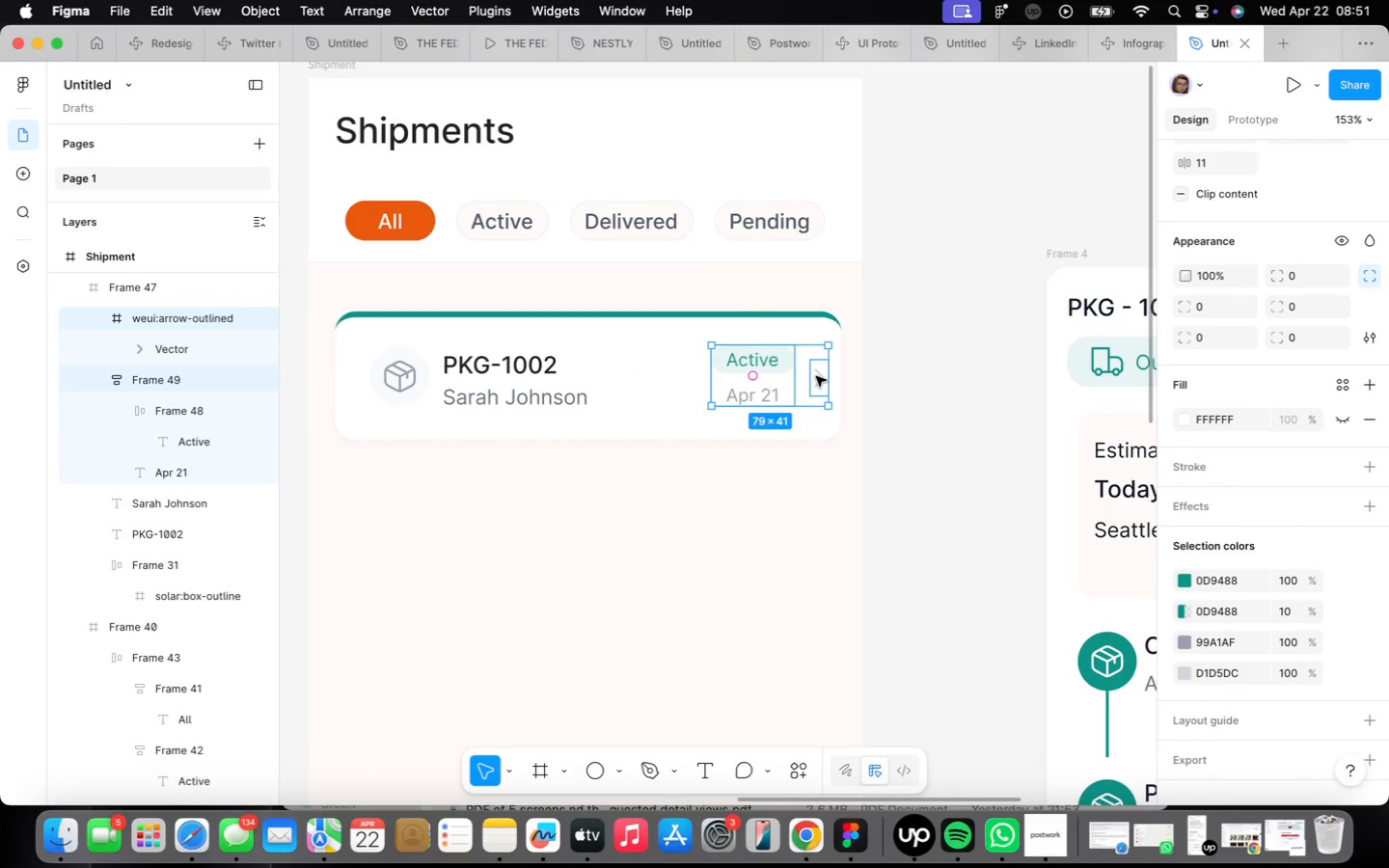 
key(Shift+ShiftLeft)
 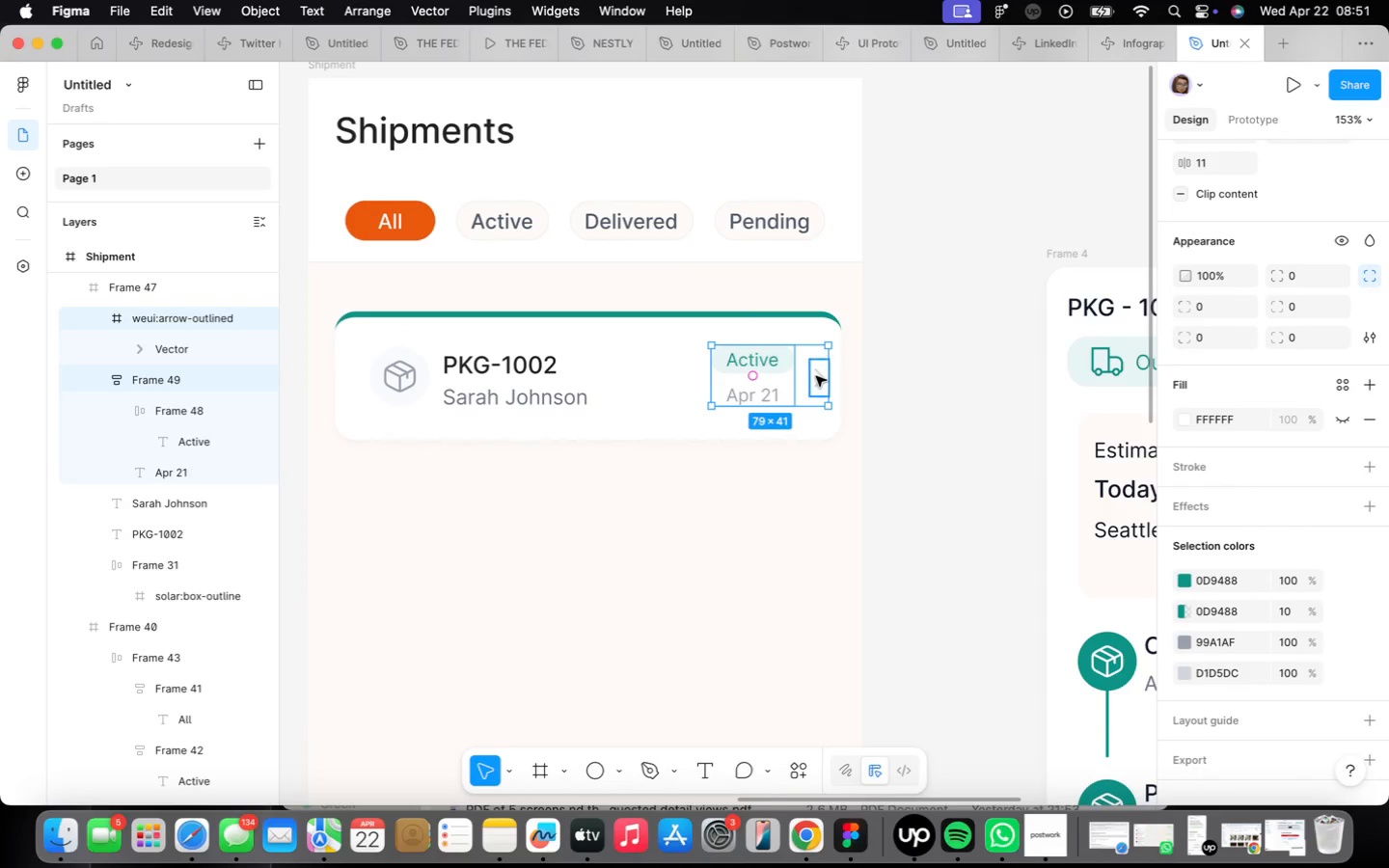 
key(Shift+A)
 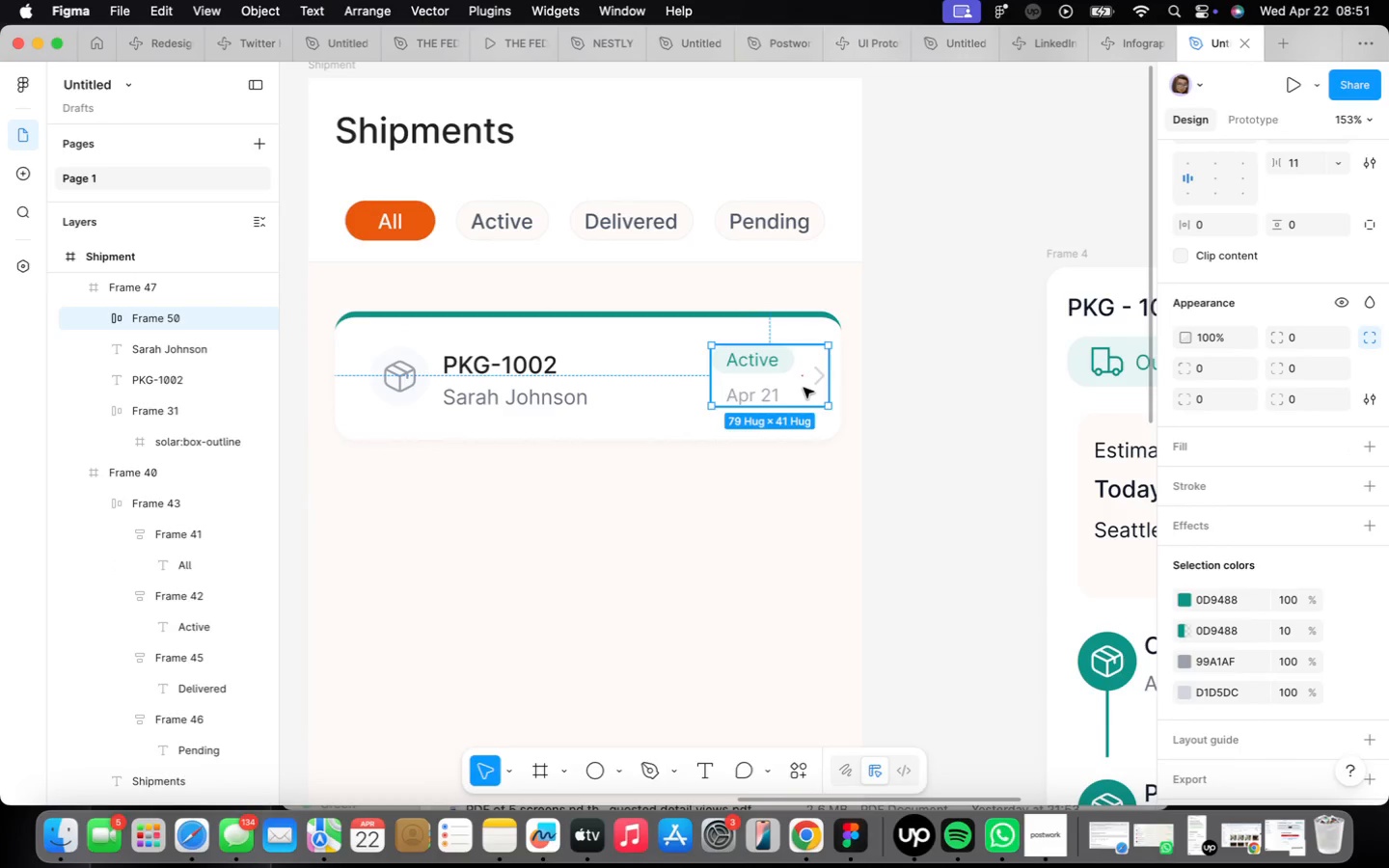 
left_click_drag(start_coordinate=[769, 370], to_coordinate=[755, 372])
 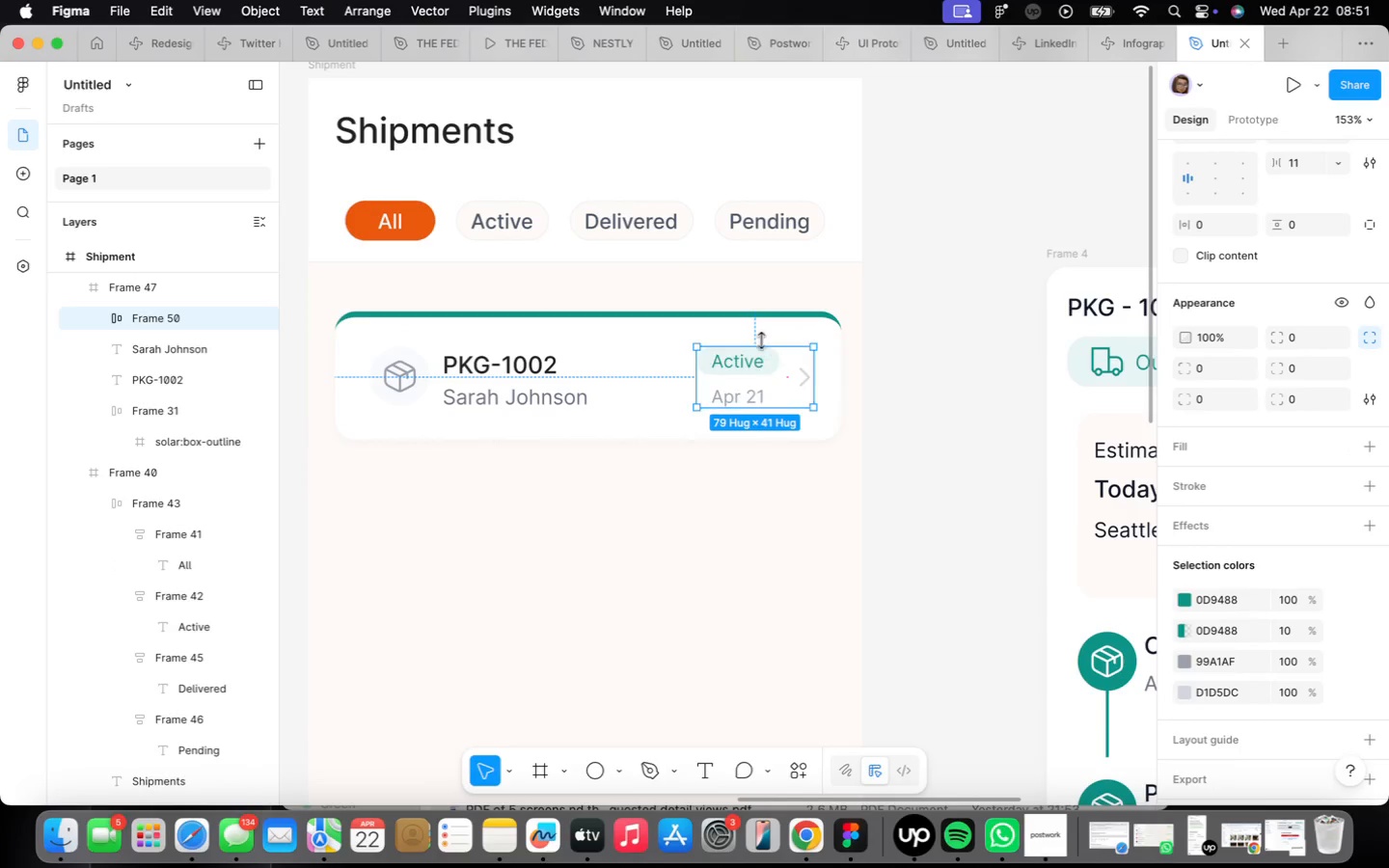 
key(Alt+ArrowUp)
 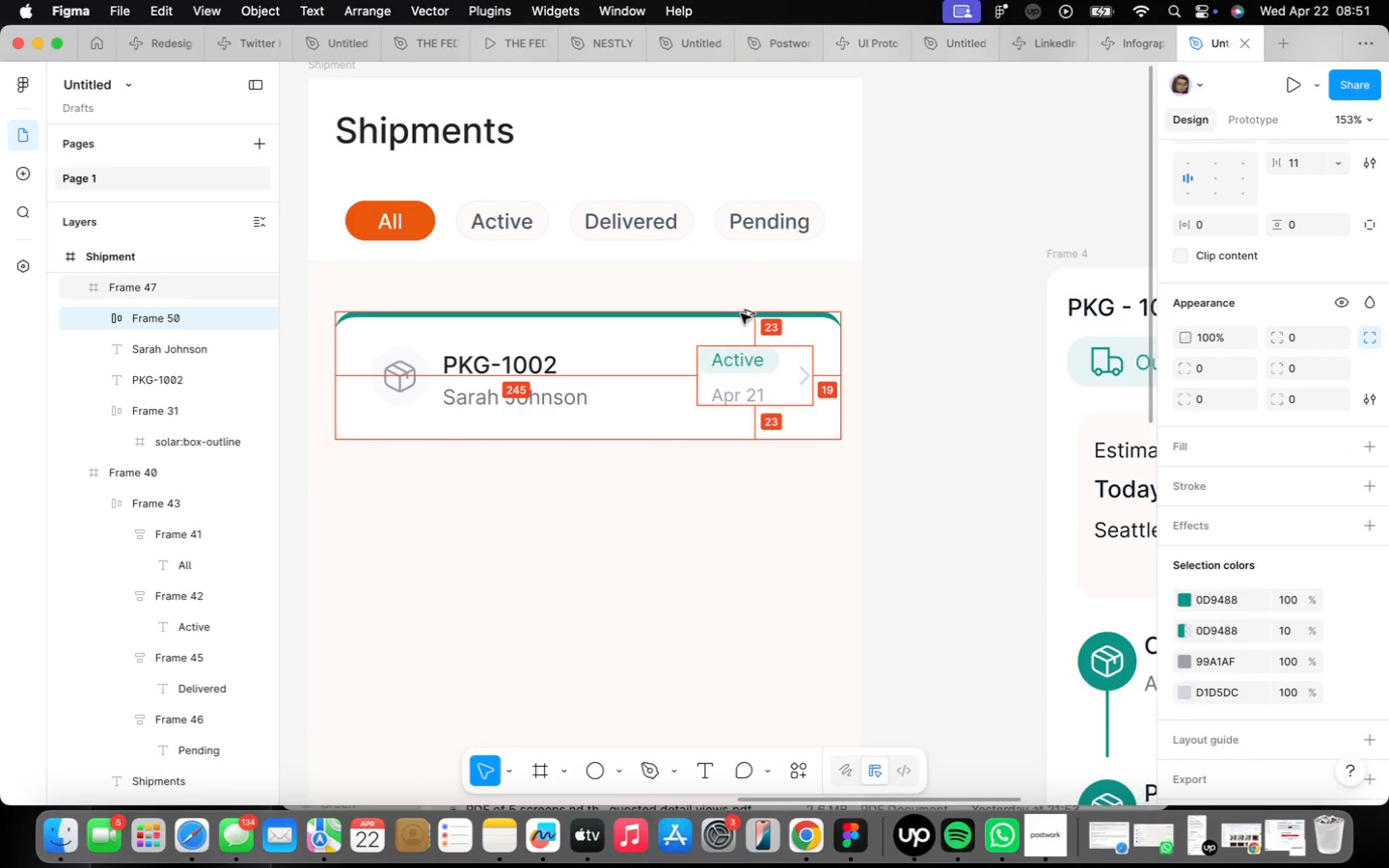 
key(Alt+ArrowLeft)
 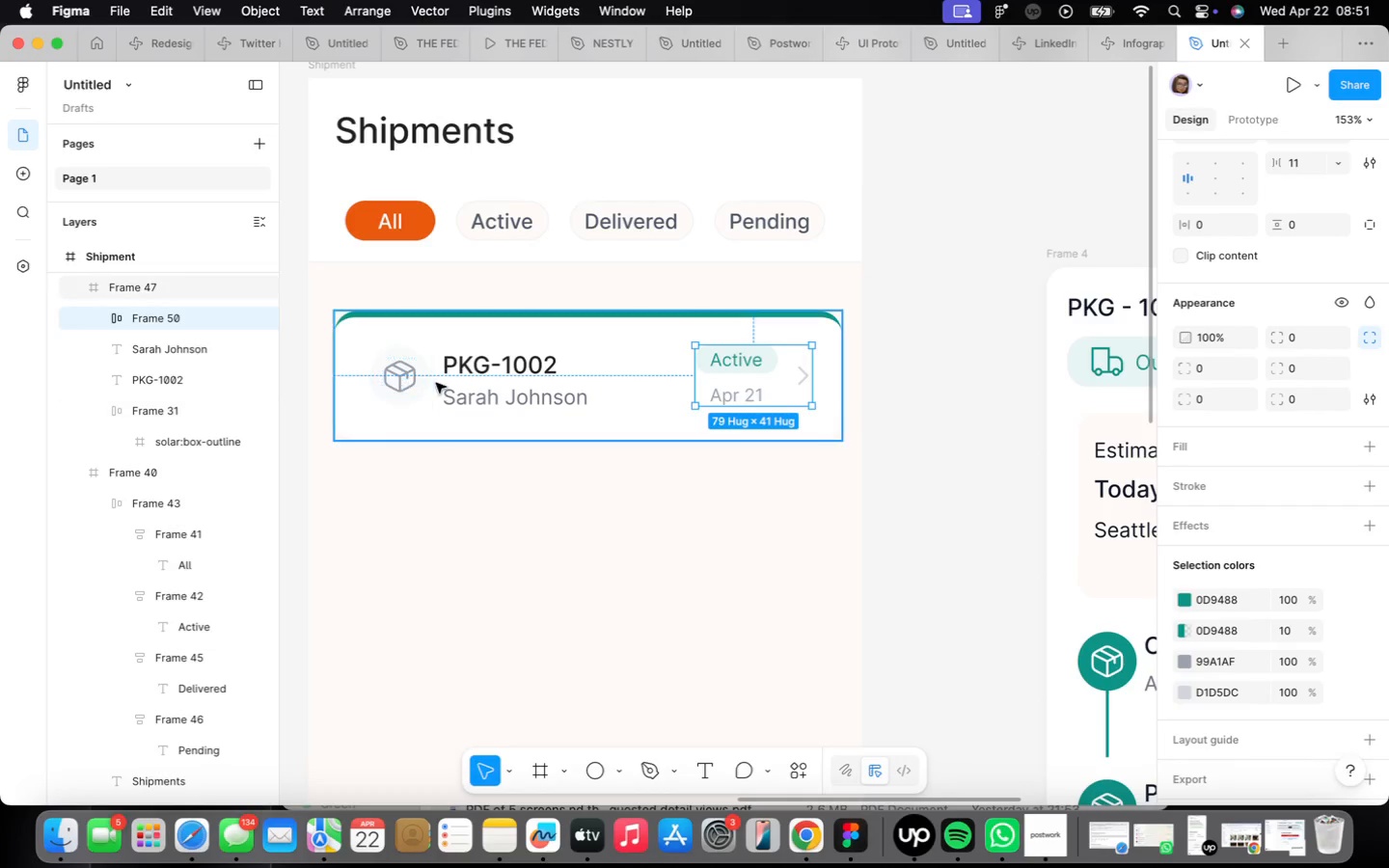 
left_click([388, 372])
 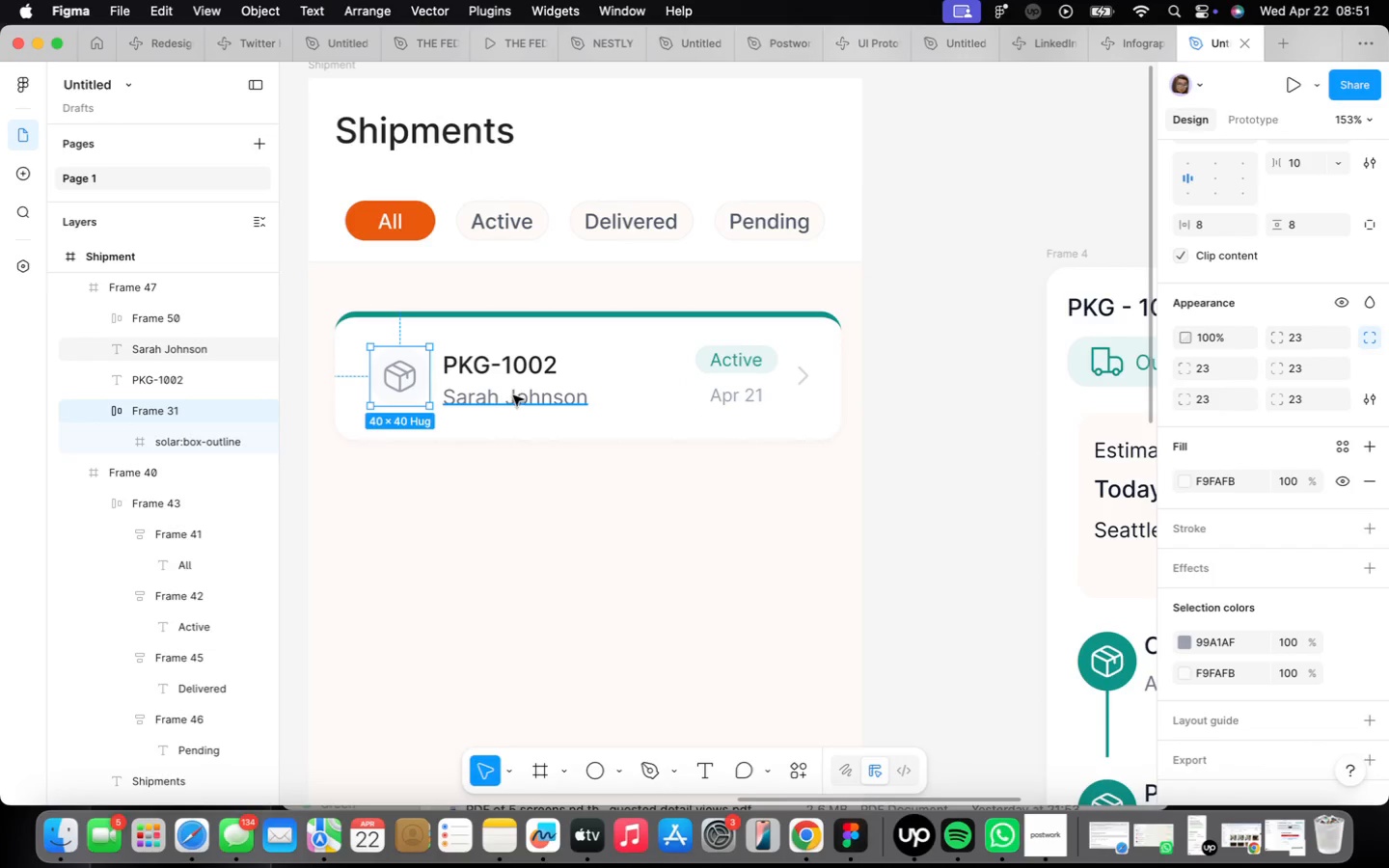 
left_click([504, 360])
 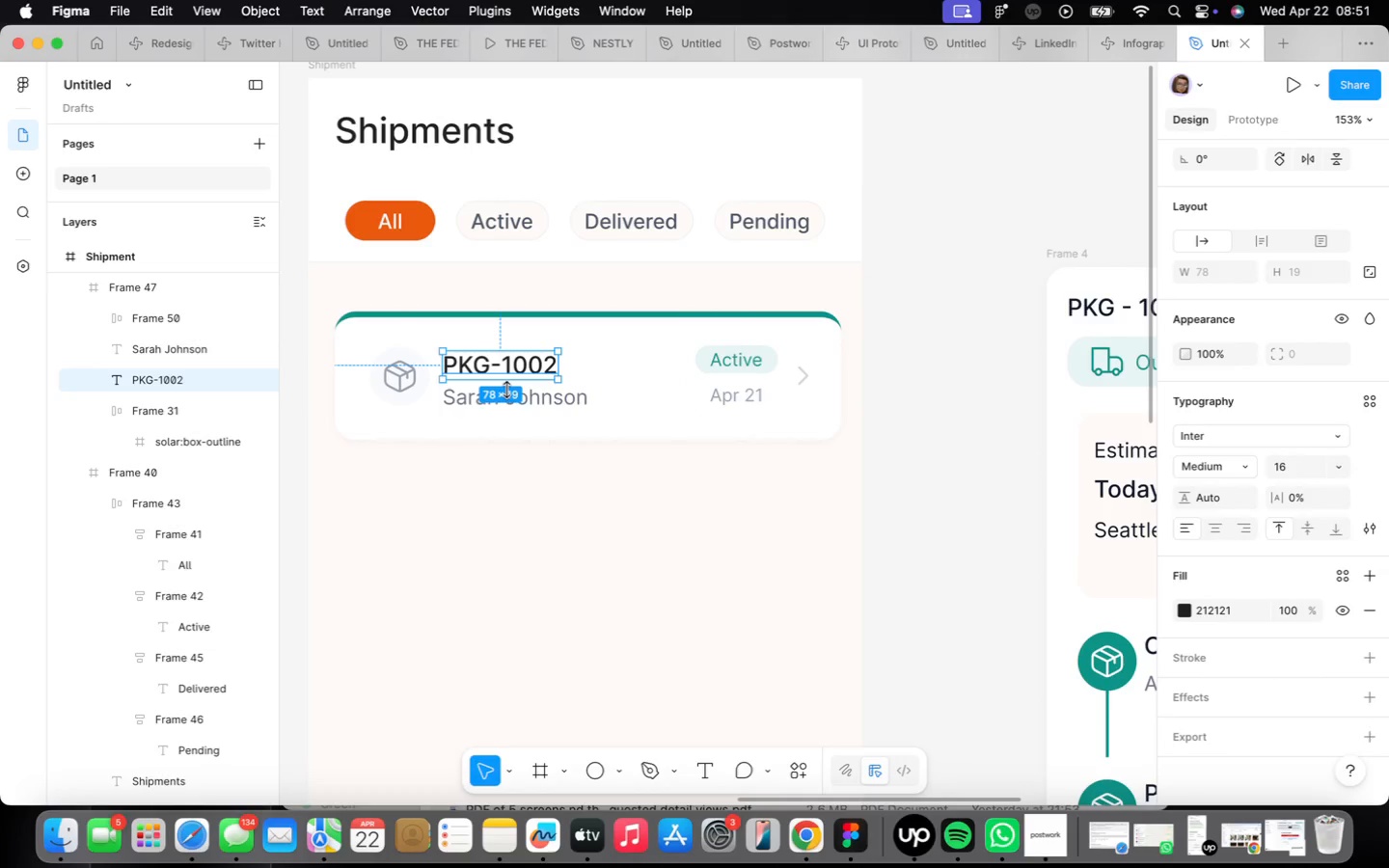 
hold_key(key=ShiftLeft, duration=0.48)
left_click([506, 393])
 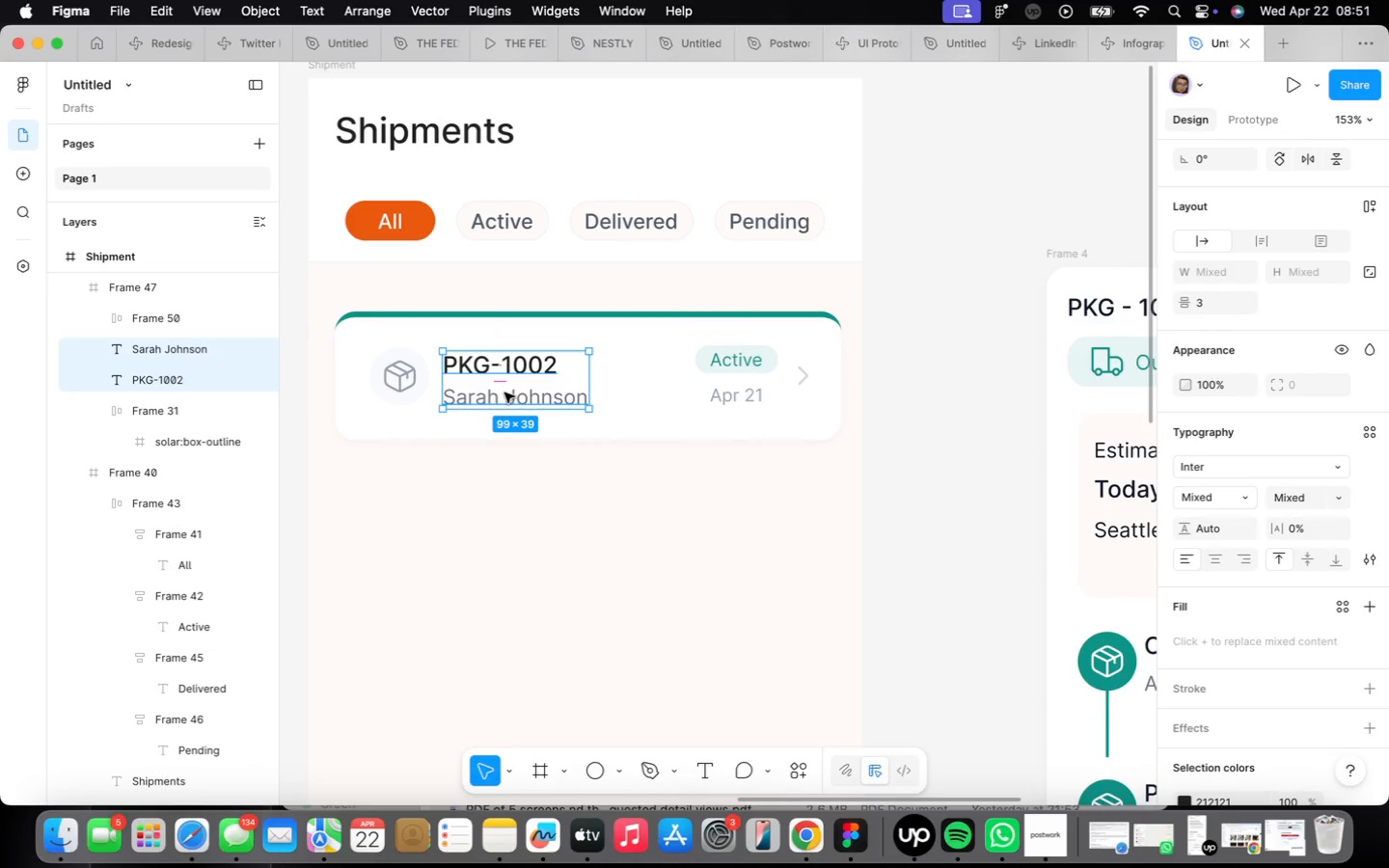 
key(Shift+ShiftLeft)
 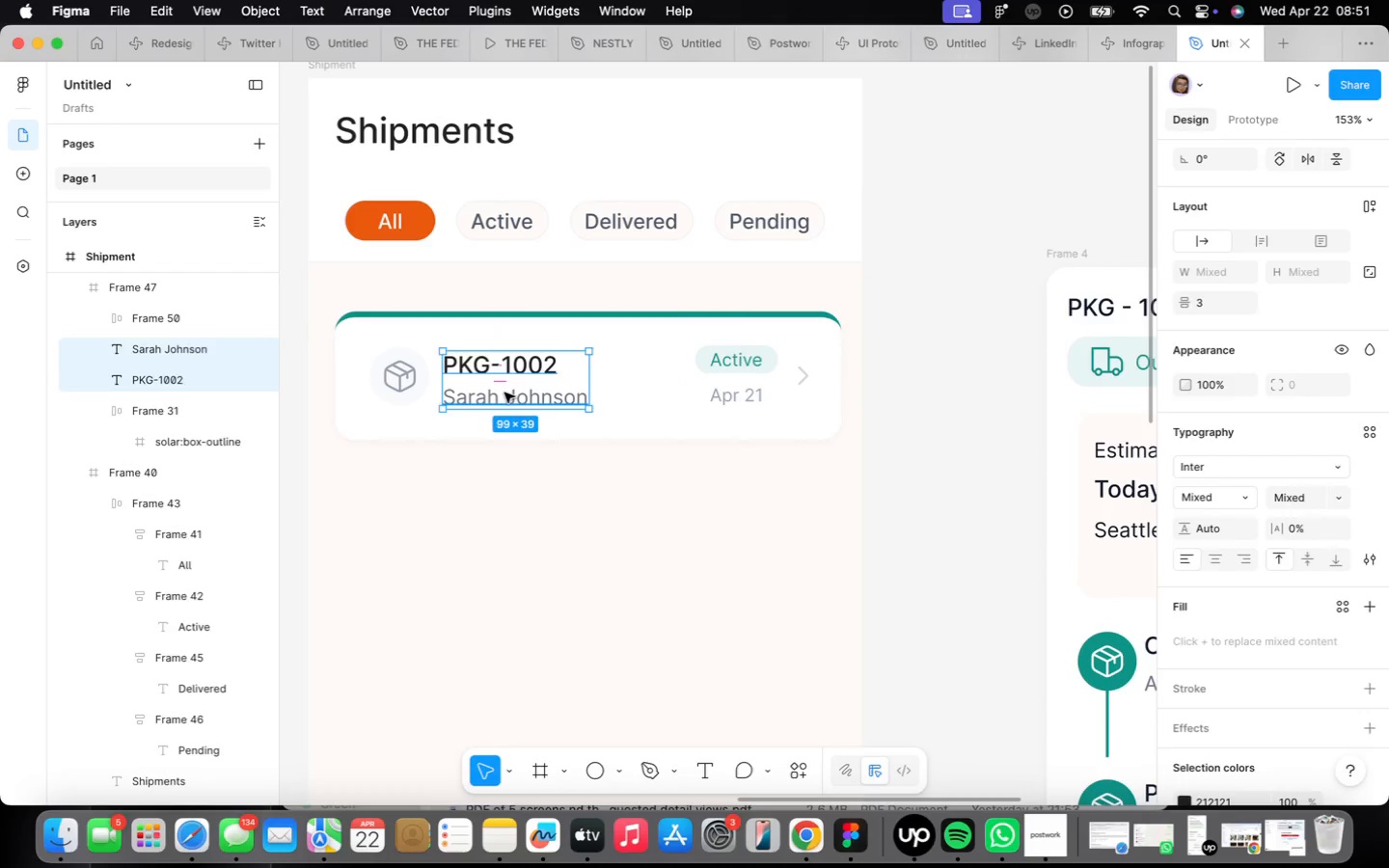 
key(Shift+A)
 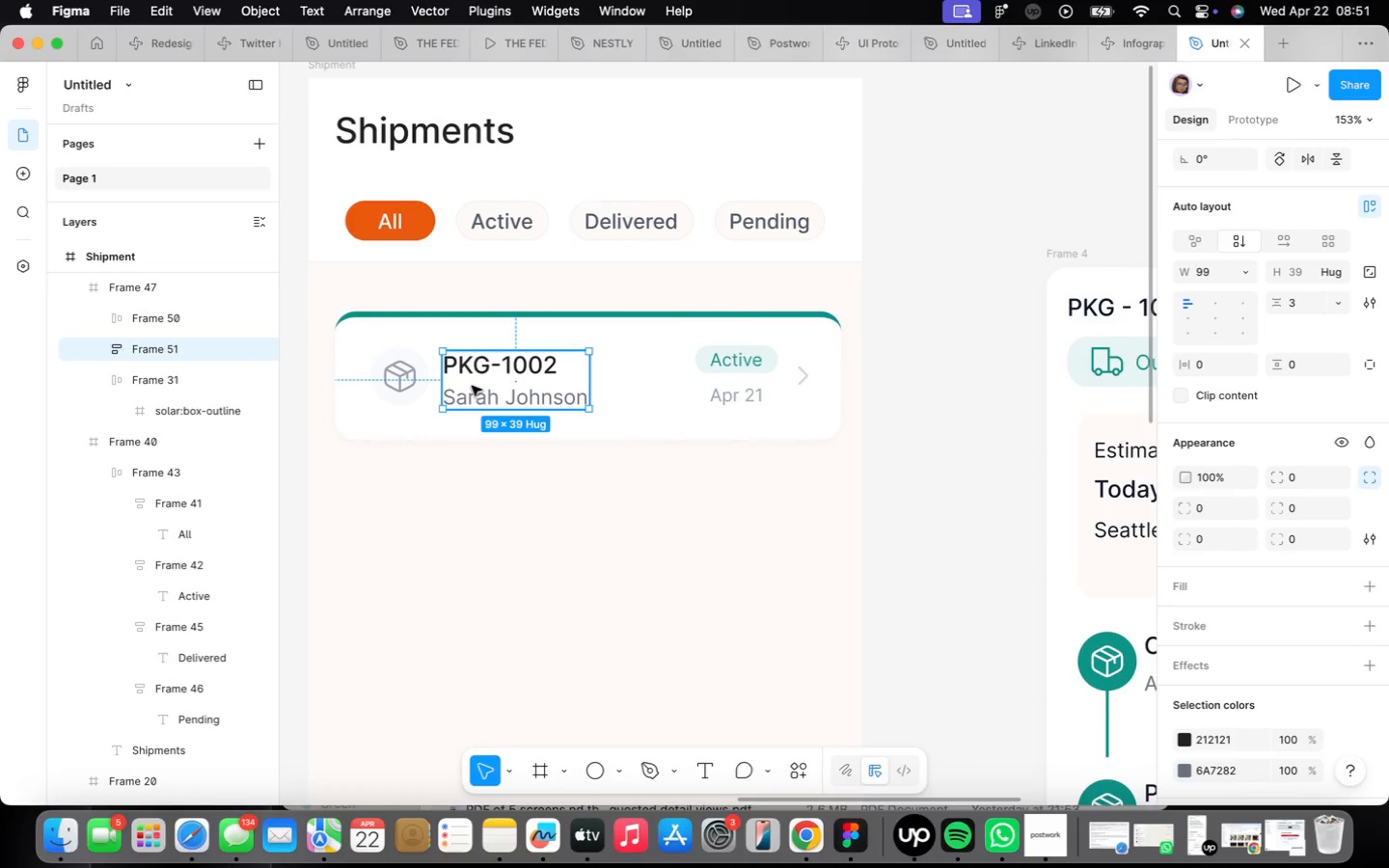 
hold_key(key=ShiftLeft, duration=0.7)
left_click([396, 360])
 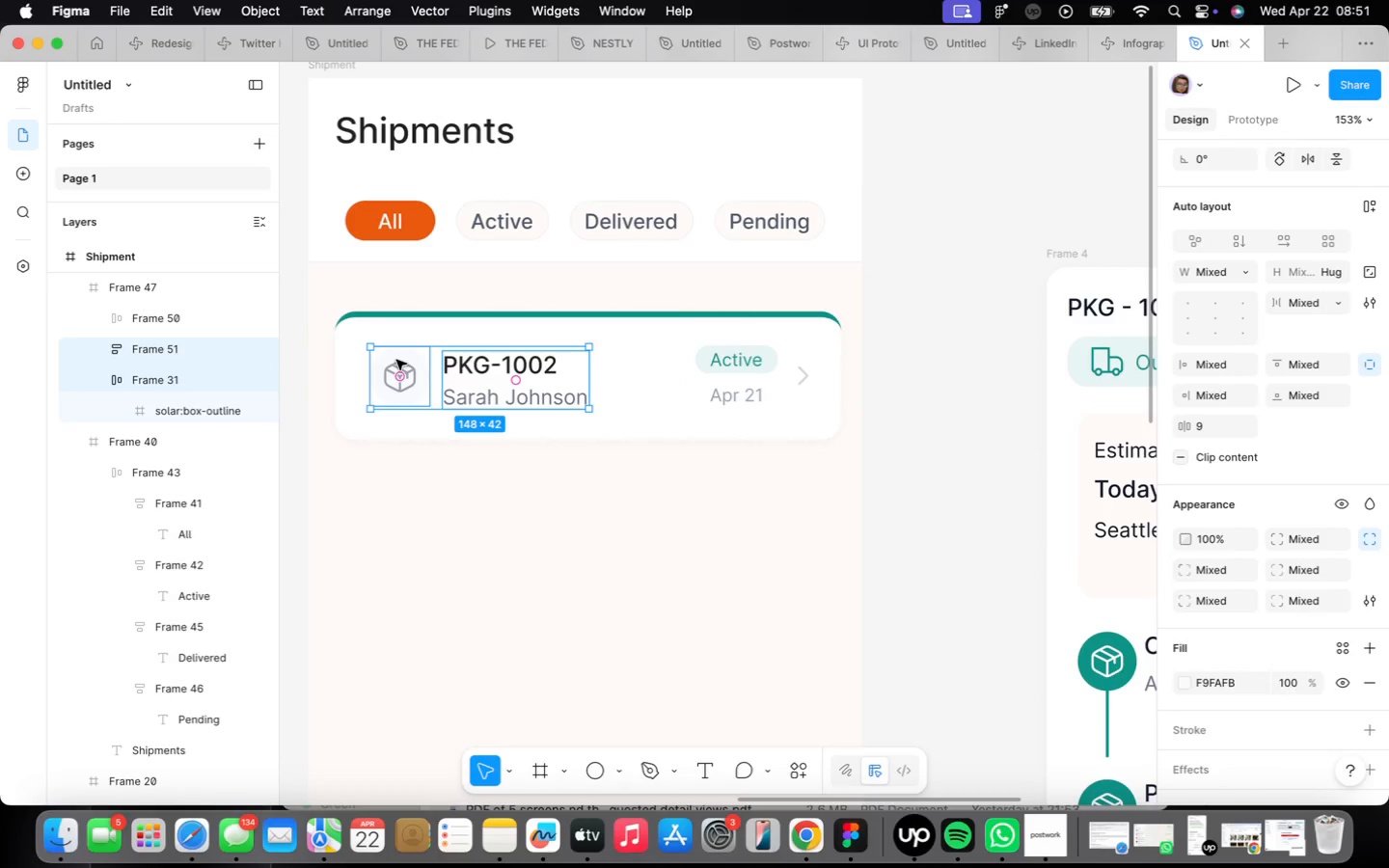 
key(Shift+ShiftLeft)
 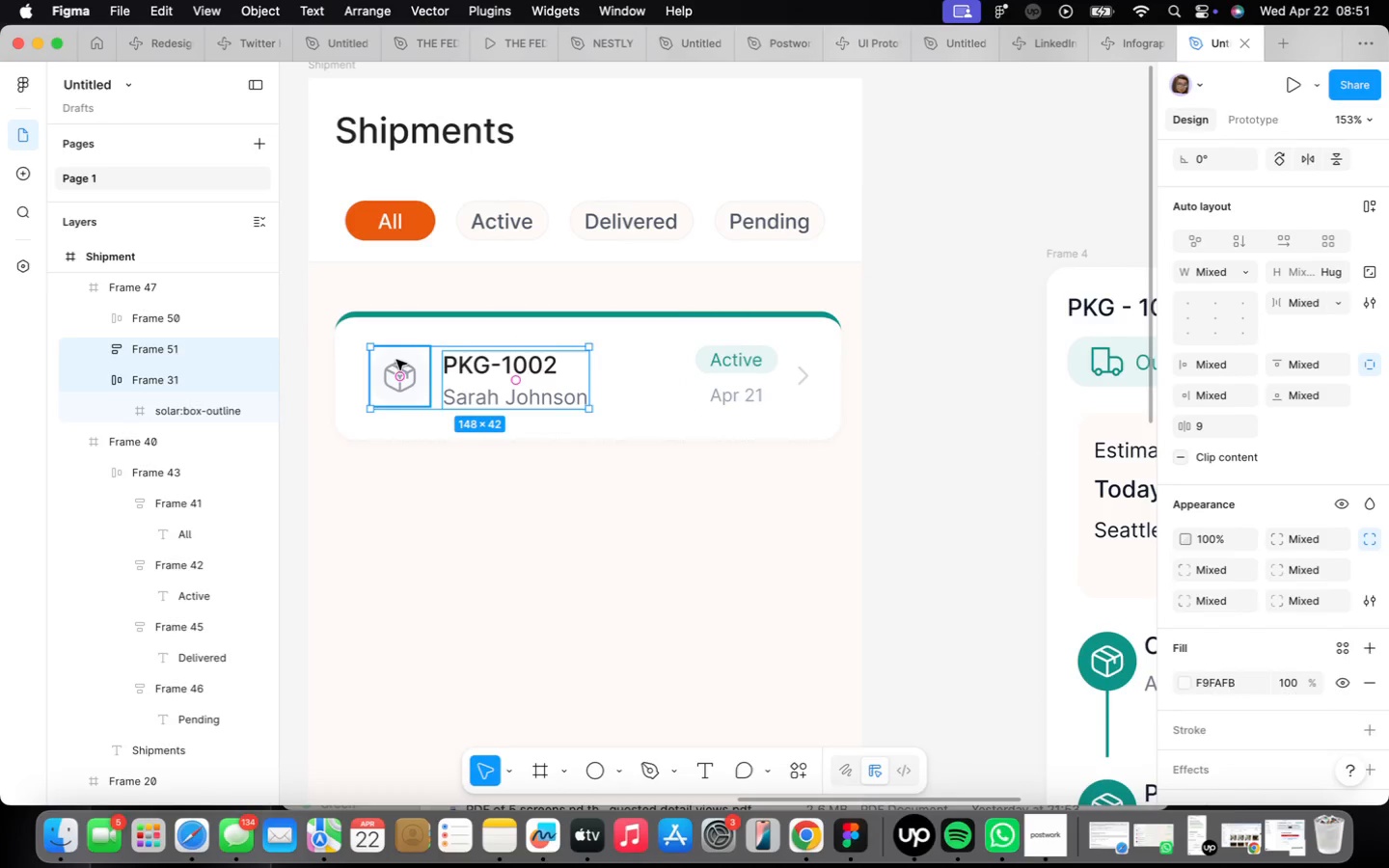 
key(Shift+A)
 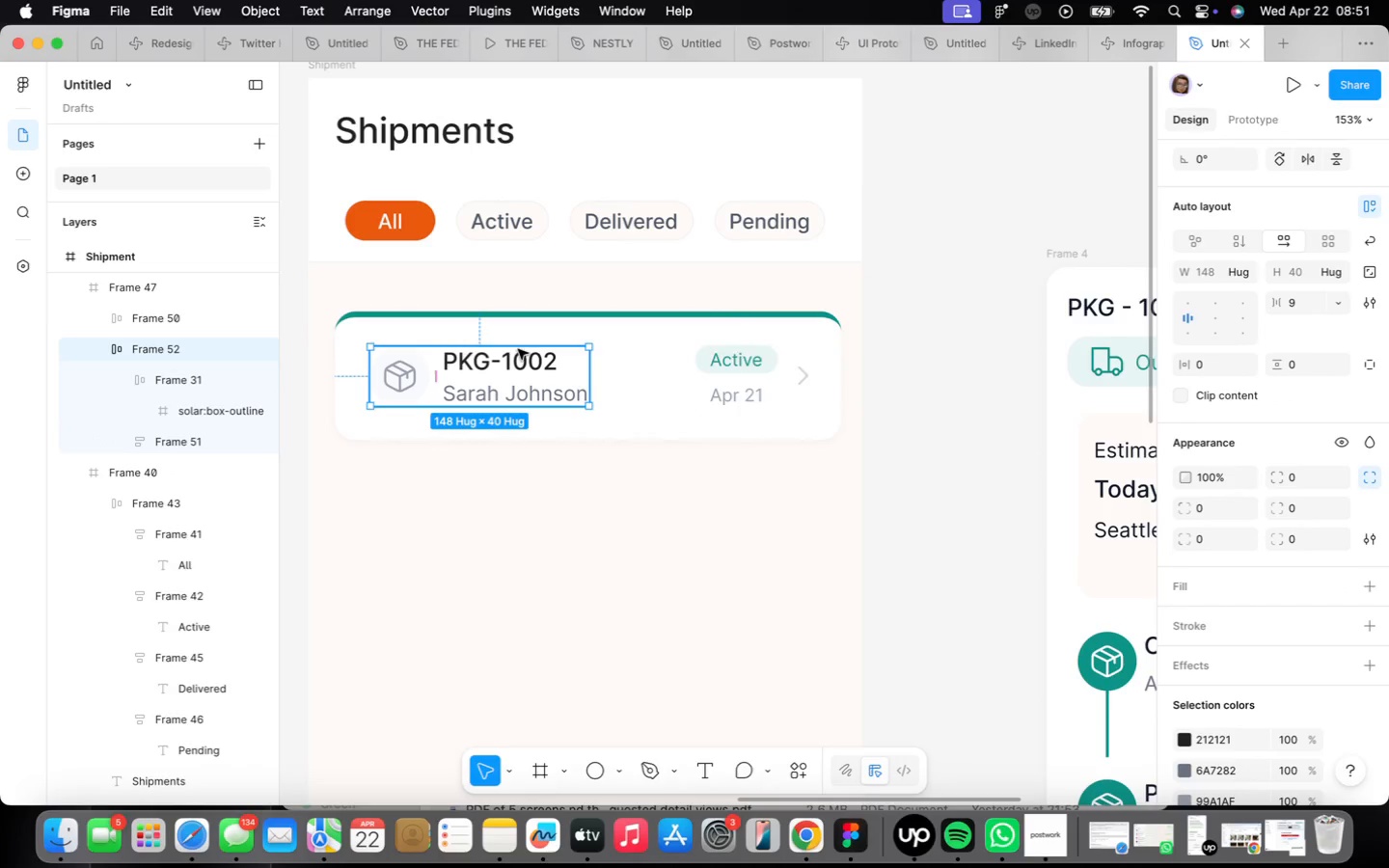 
hold_key(key=ShiftLeft, duration=0.87)
left_click([778, 367])
 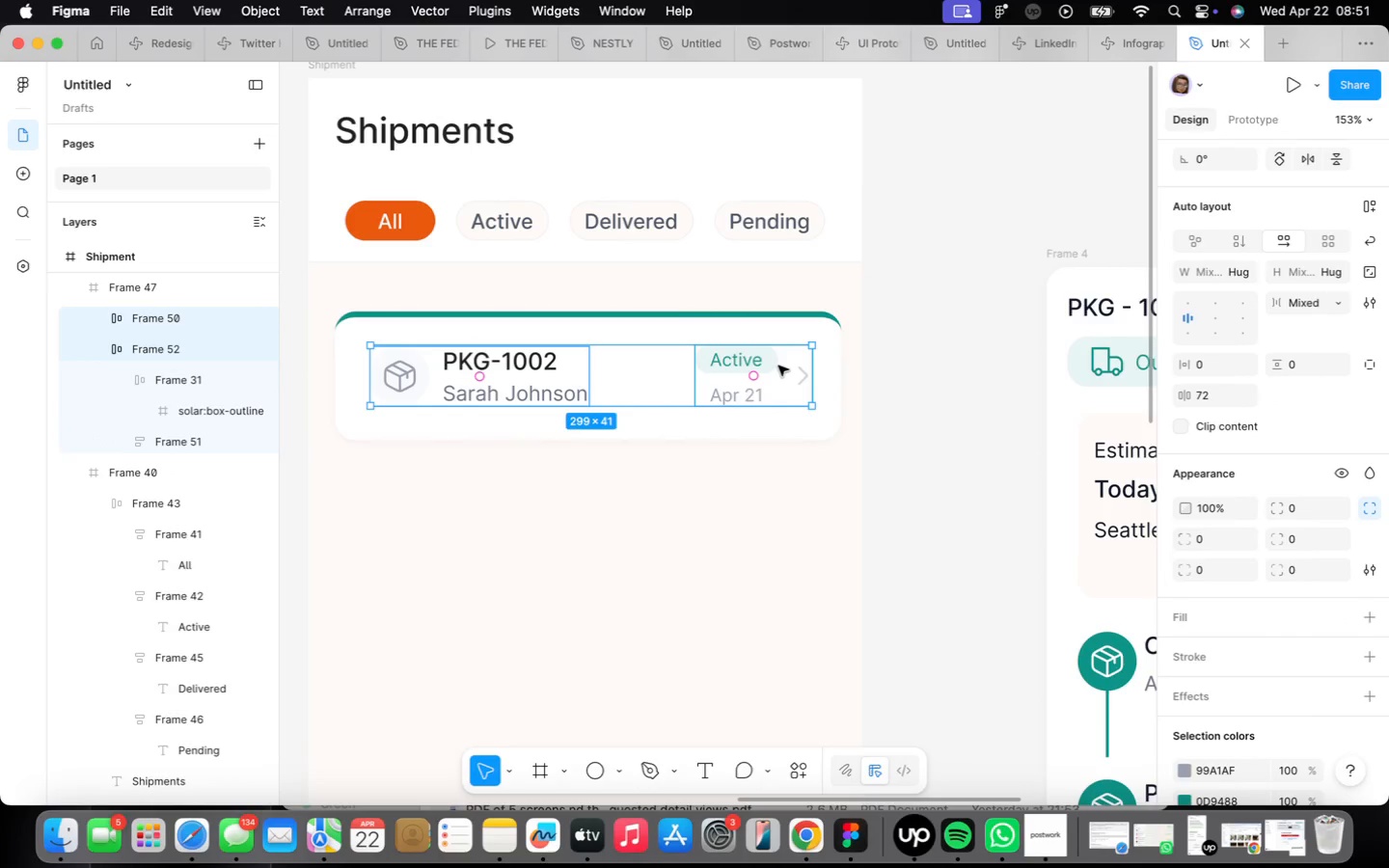 
key(Shift+ShiftLeft)
 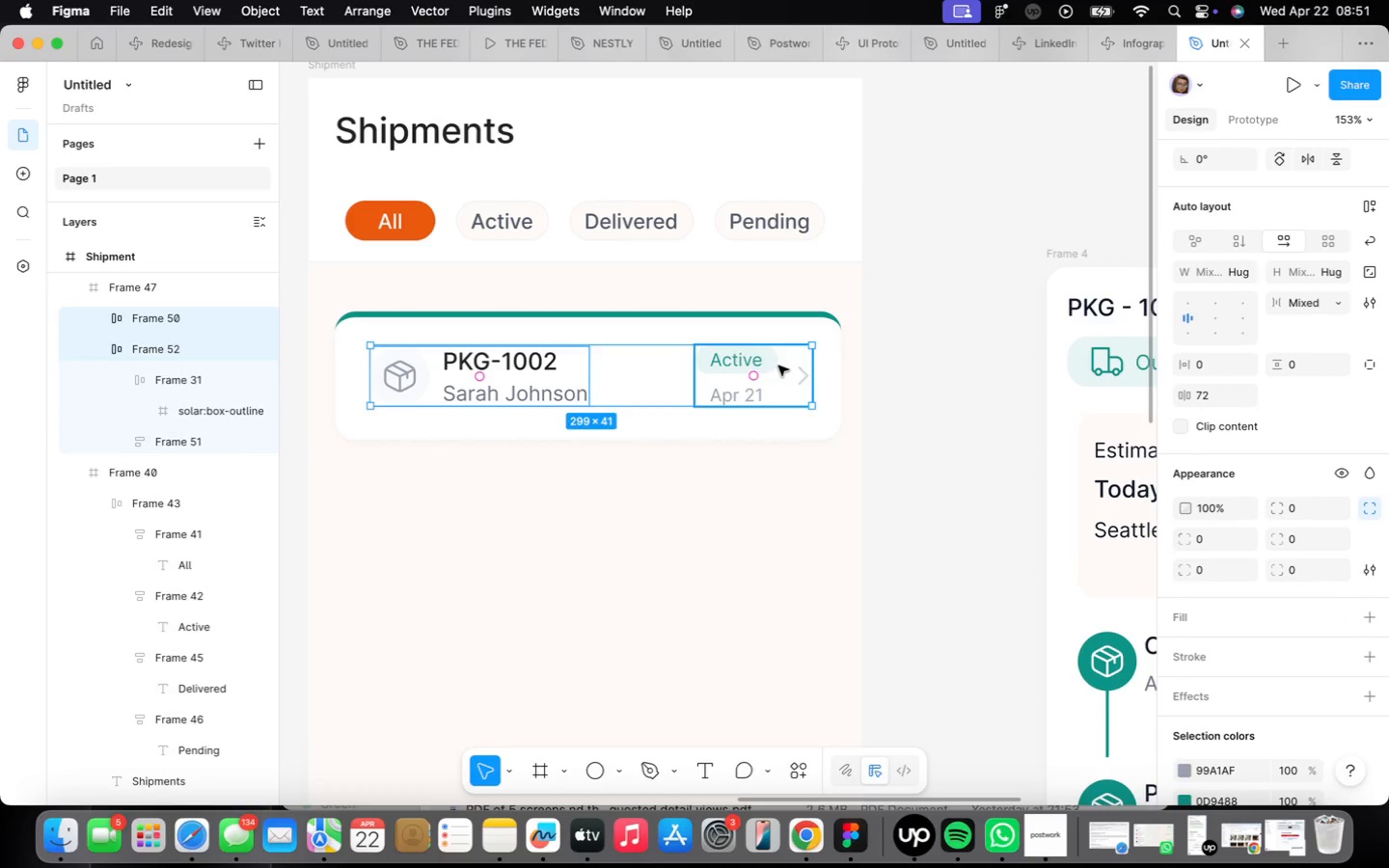 
key(Shift+A)
 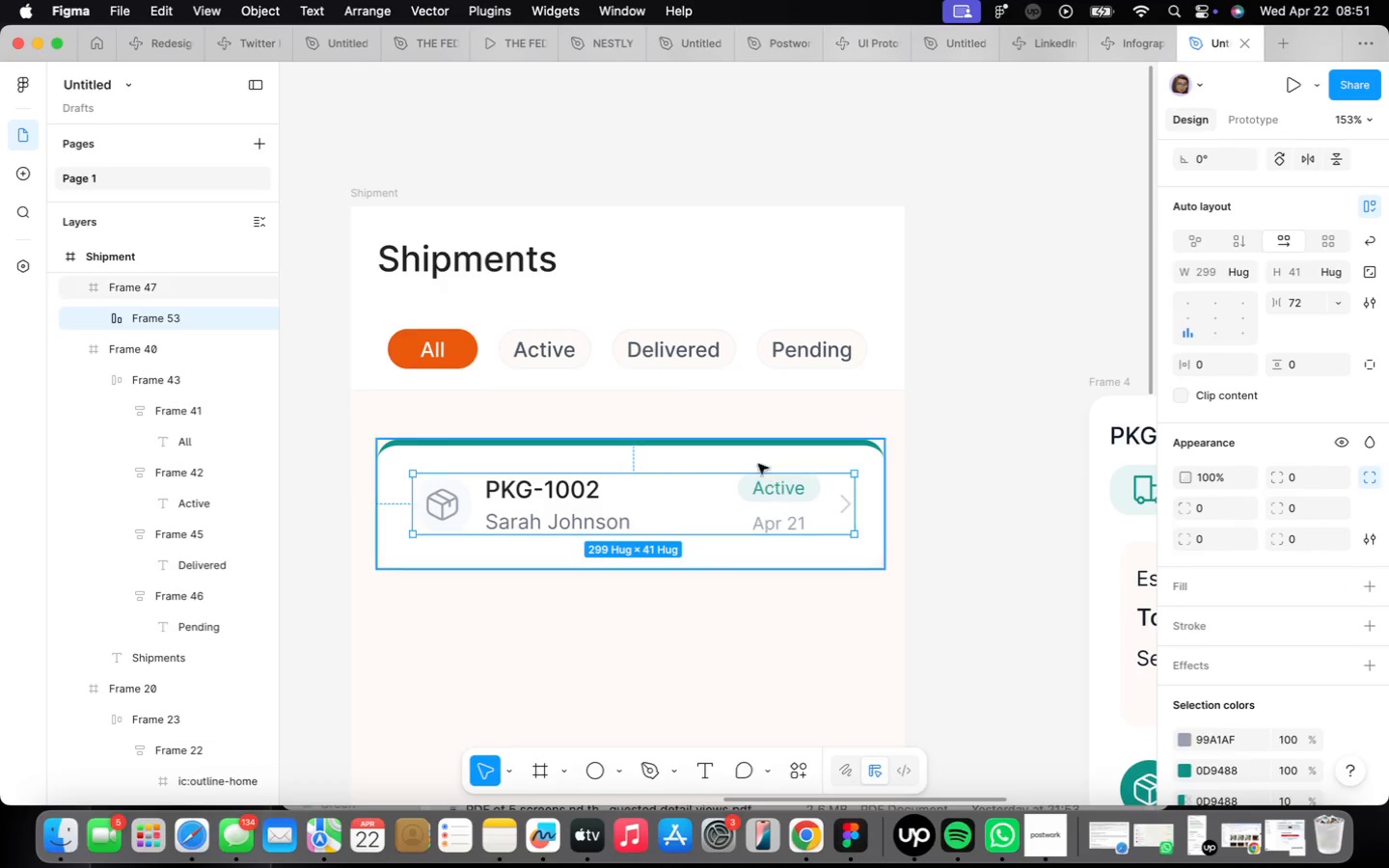 
hold_key(key=OptionLeft, duration=1.36)
 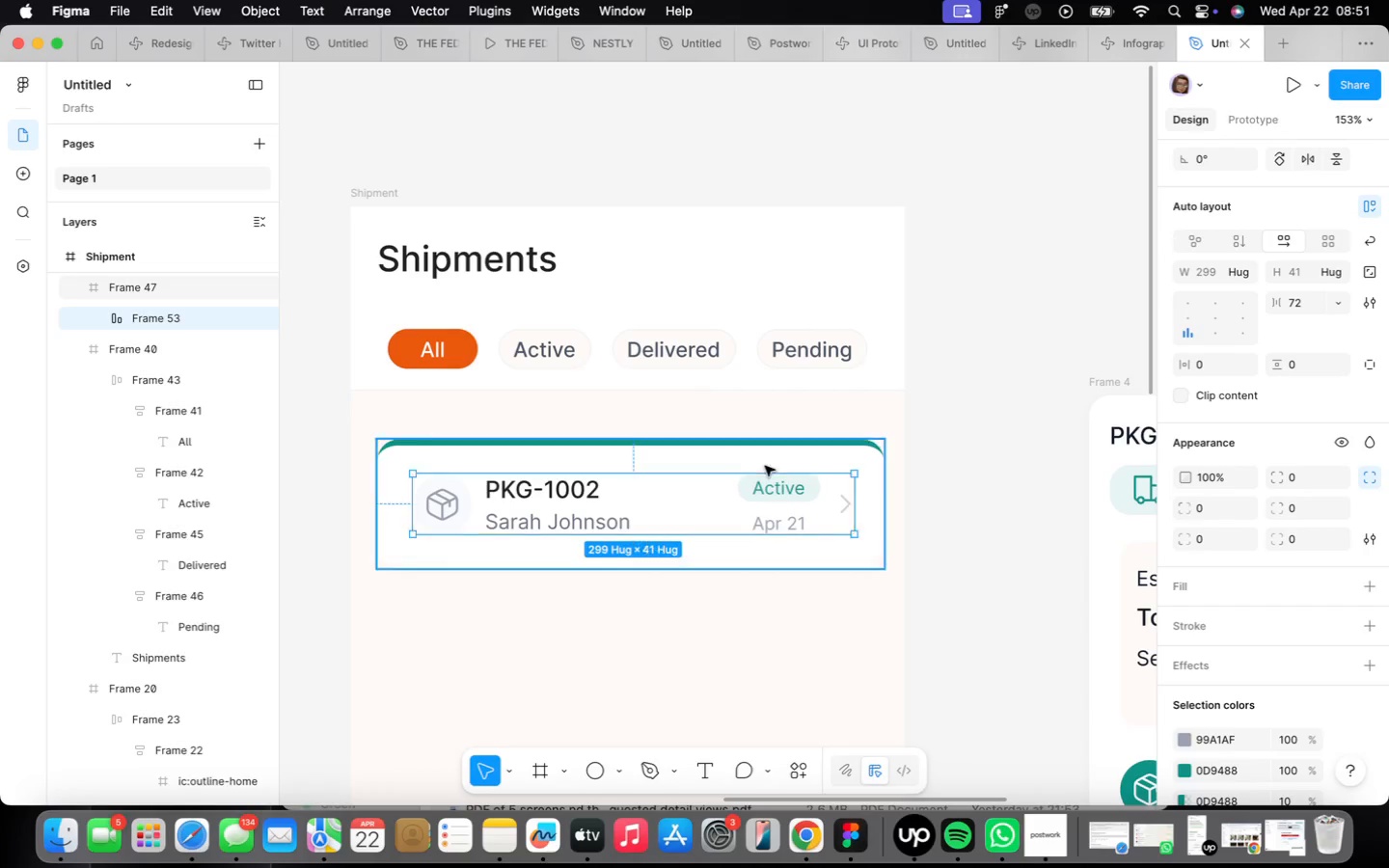 
key(ArrowLeft)
 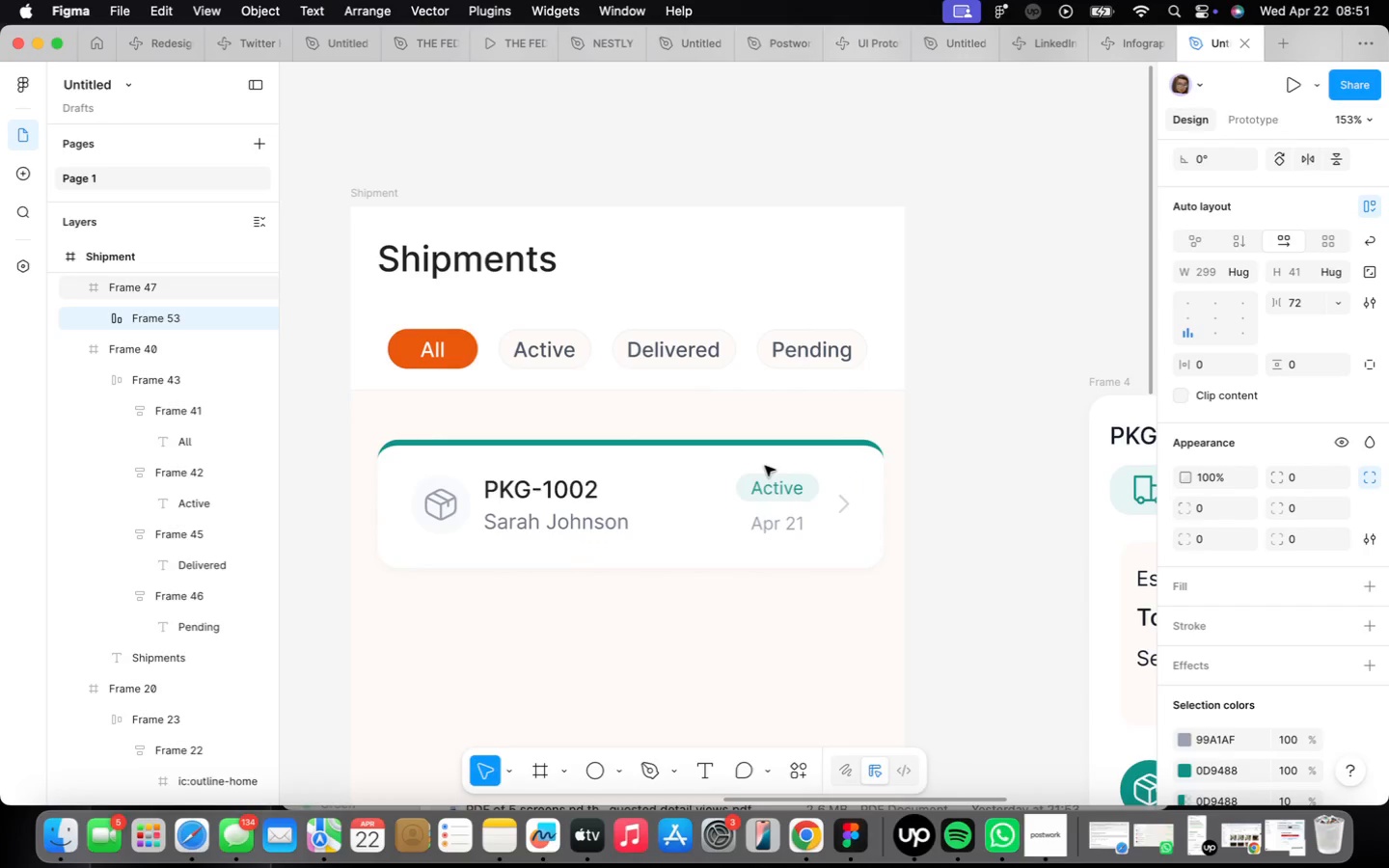 
key(ArrowLeft)
 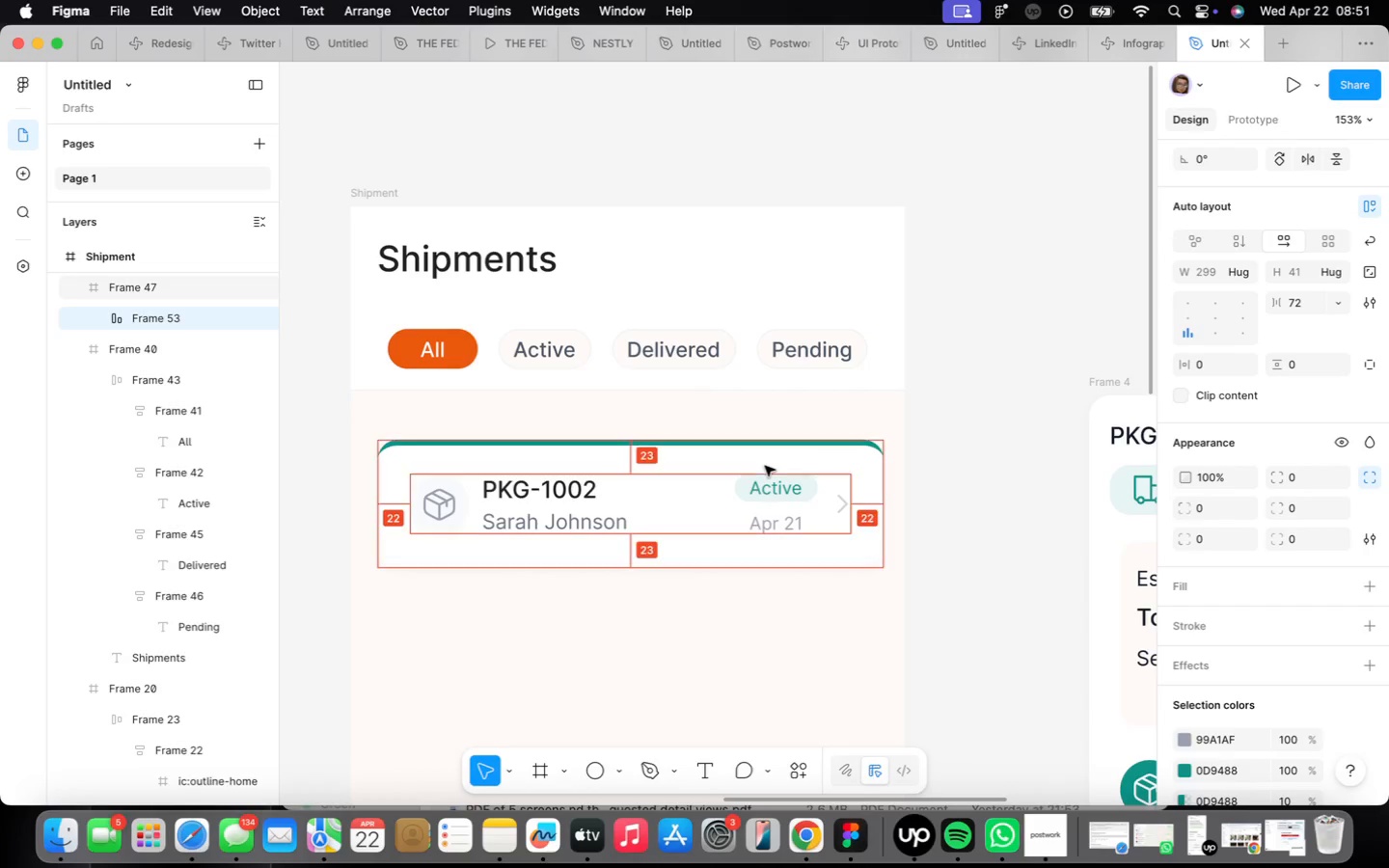 
hold_key(key=OptionLeft, duration=0.99)
 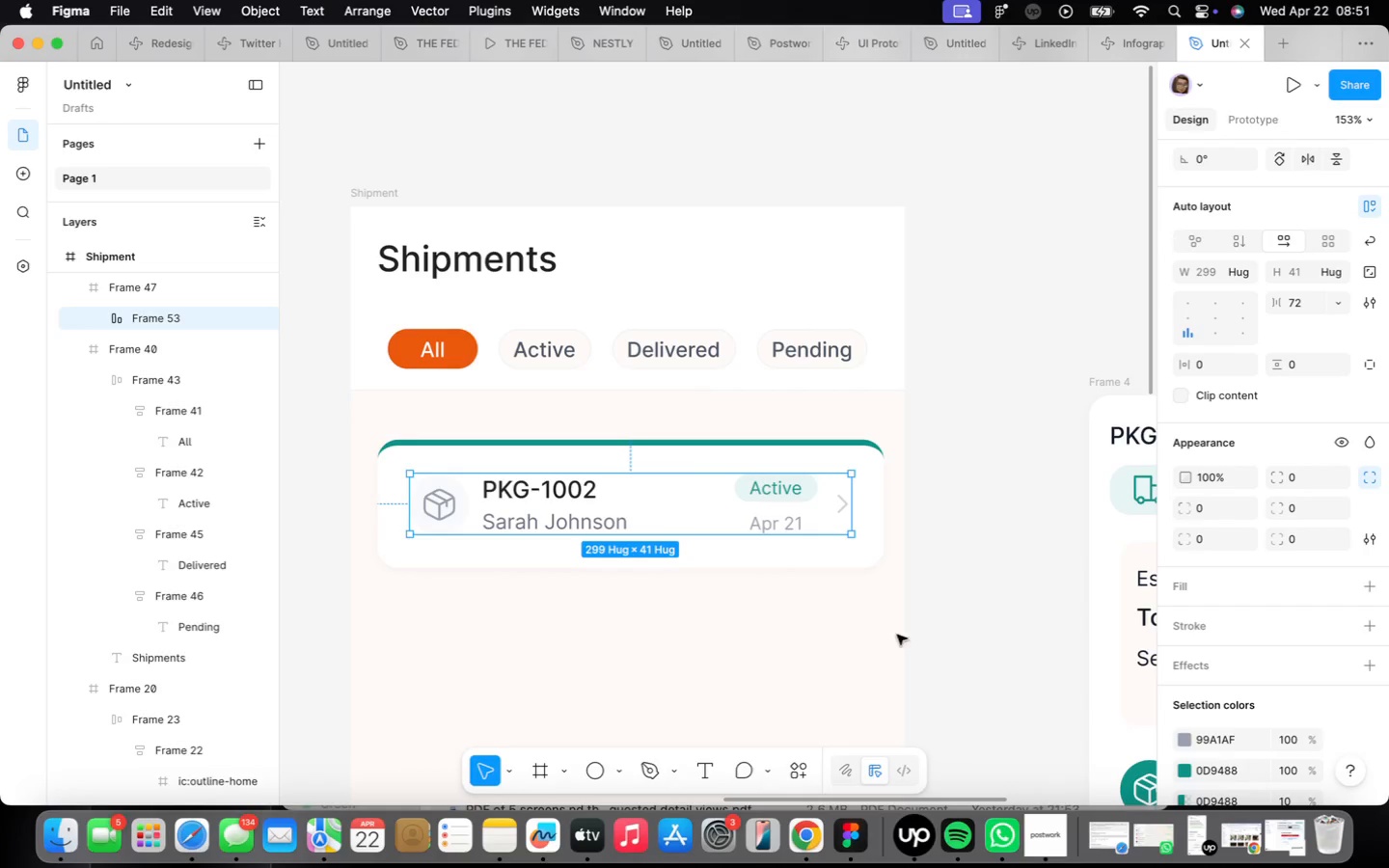 
left_click([894, 629])
 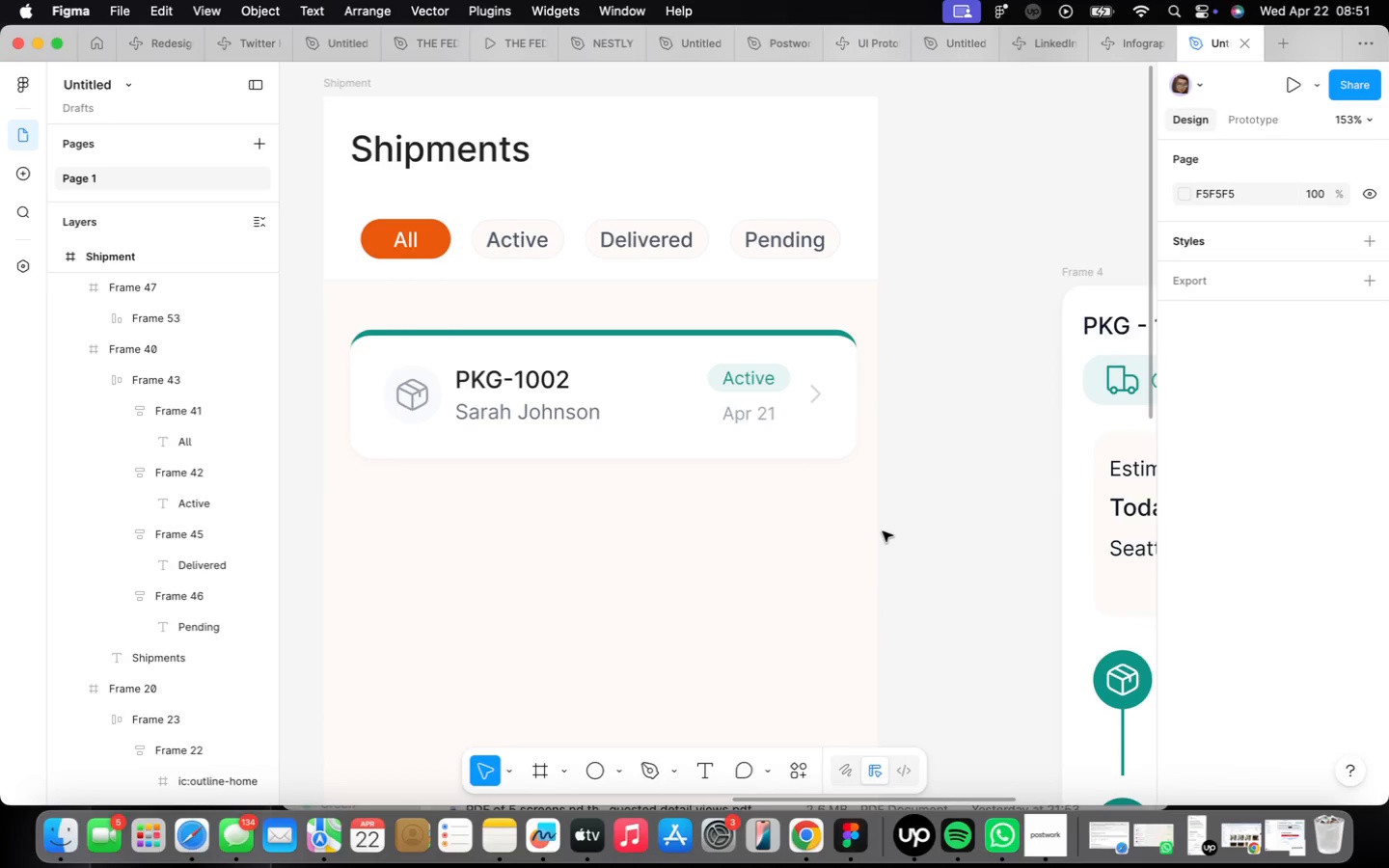 
left_click([643, 409])
 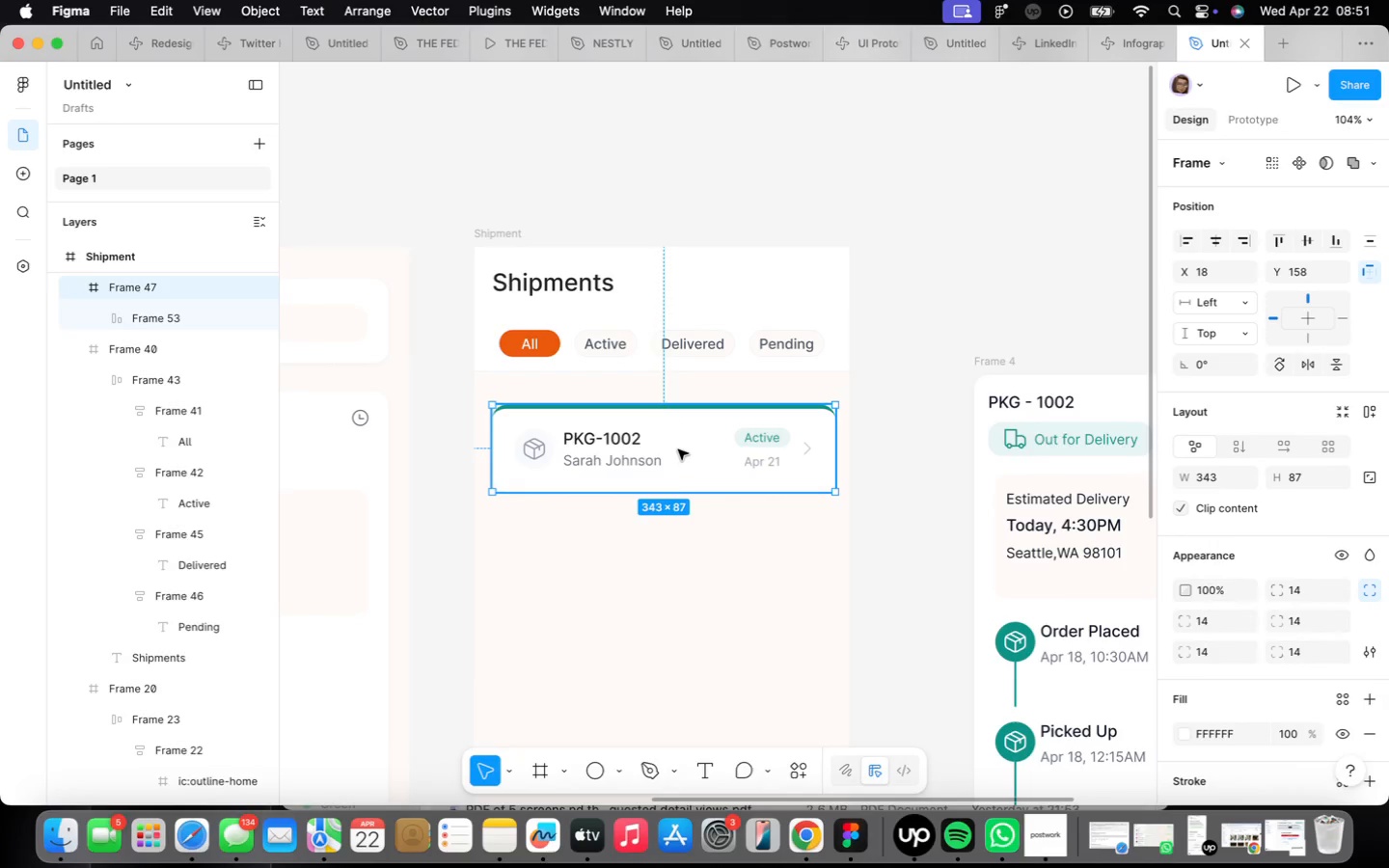 
scroll: coordinate [789, 561], scroll_direction: down, amount: 4.0
 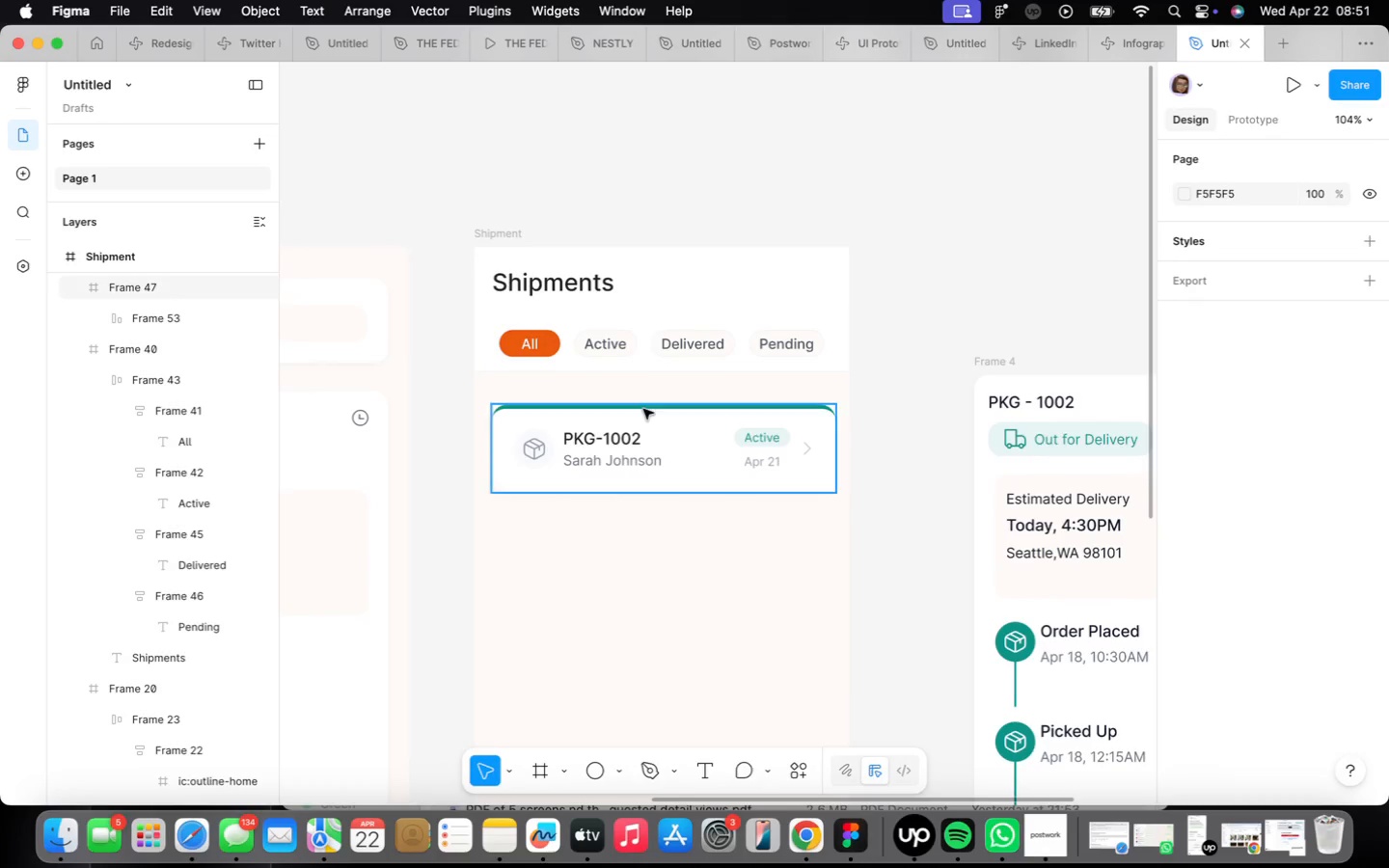 
hold_key(key=OptionLeft, duration=2.24)
left_click_drag(start_coordinate=[679, 447], to_coordinate=[678, 552])
 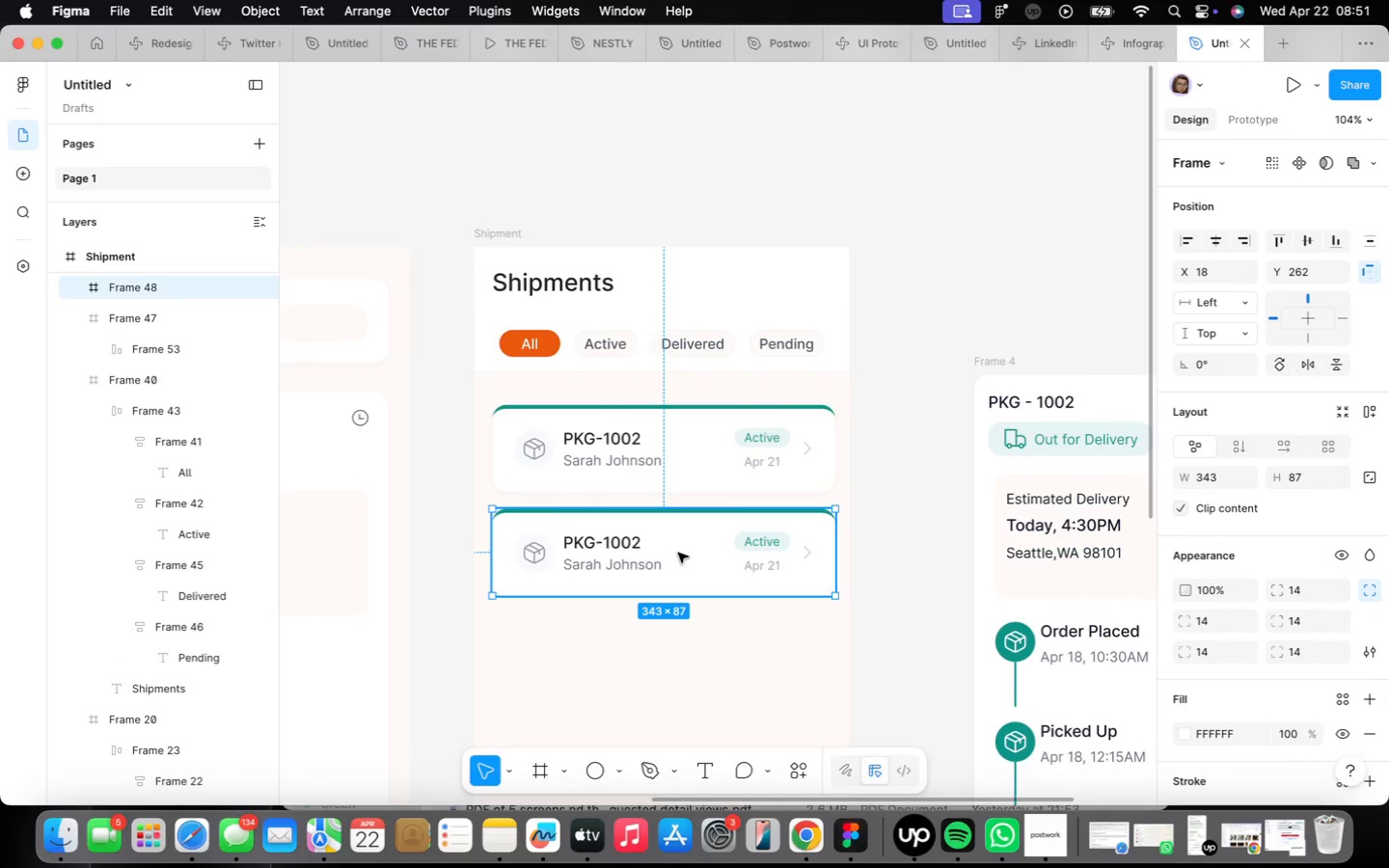 
key(ArrowDown)
 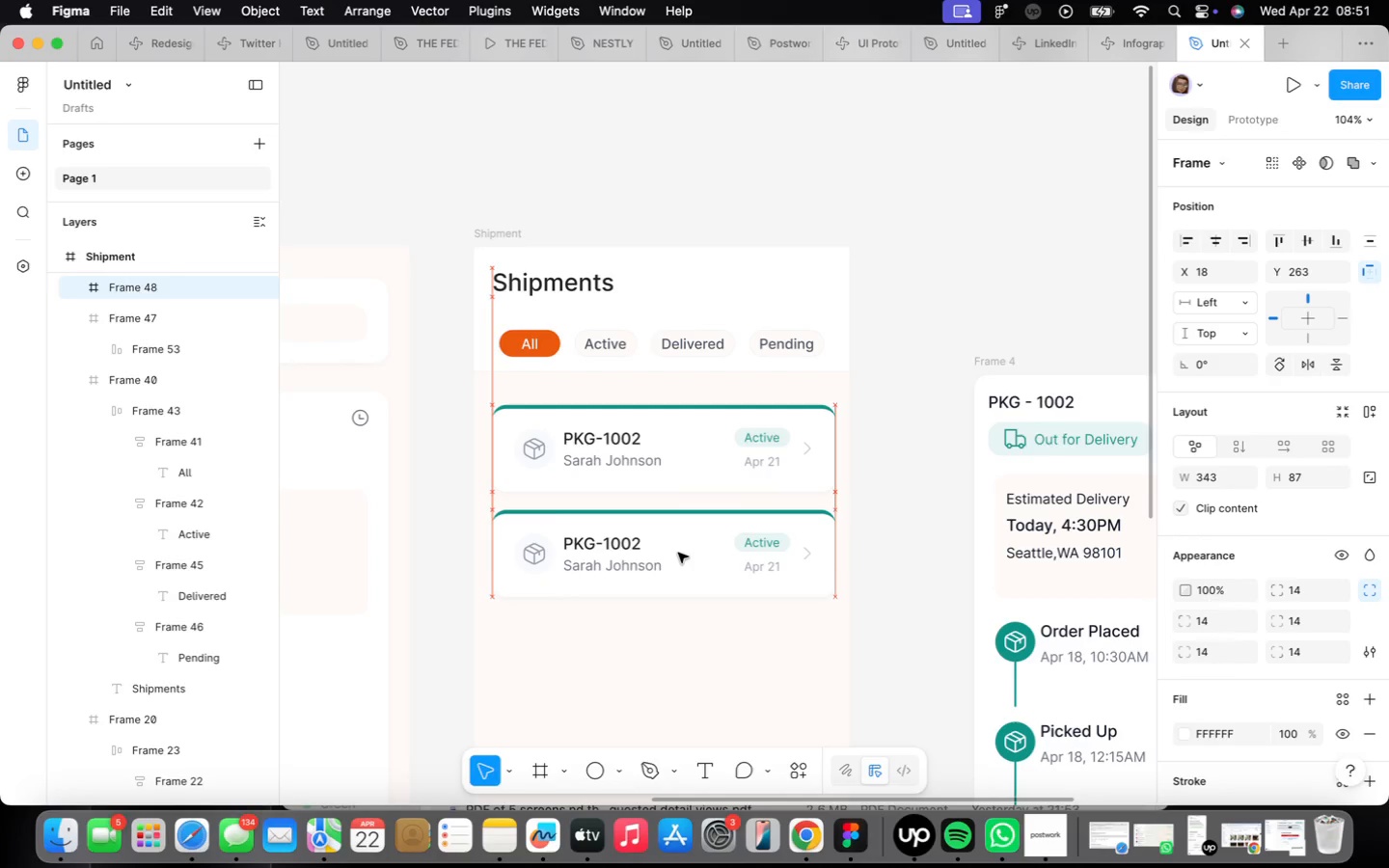 
key(ArrowDown)
 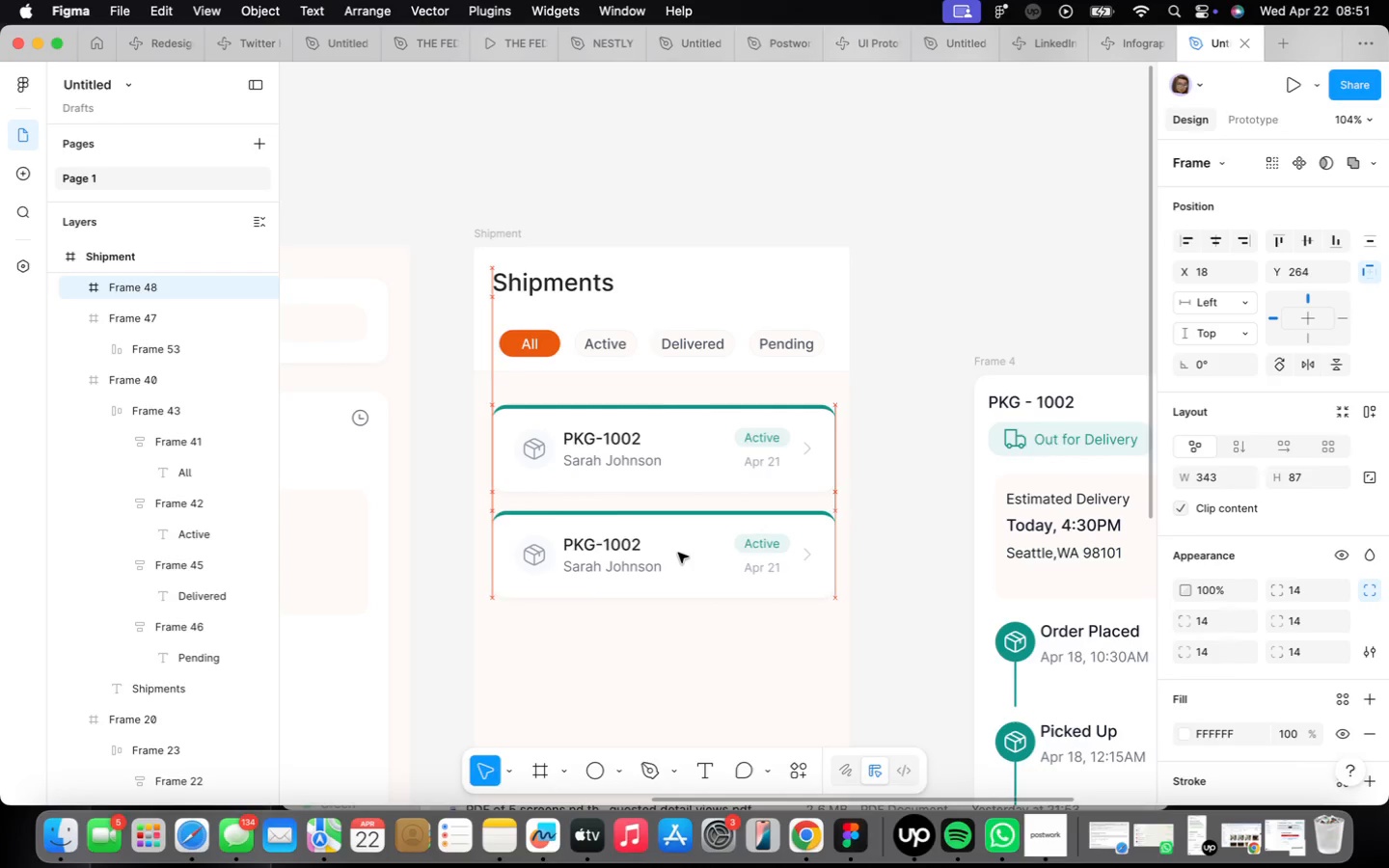 
key(ArrowDown)
 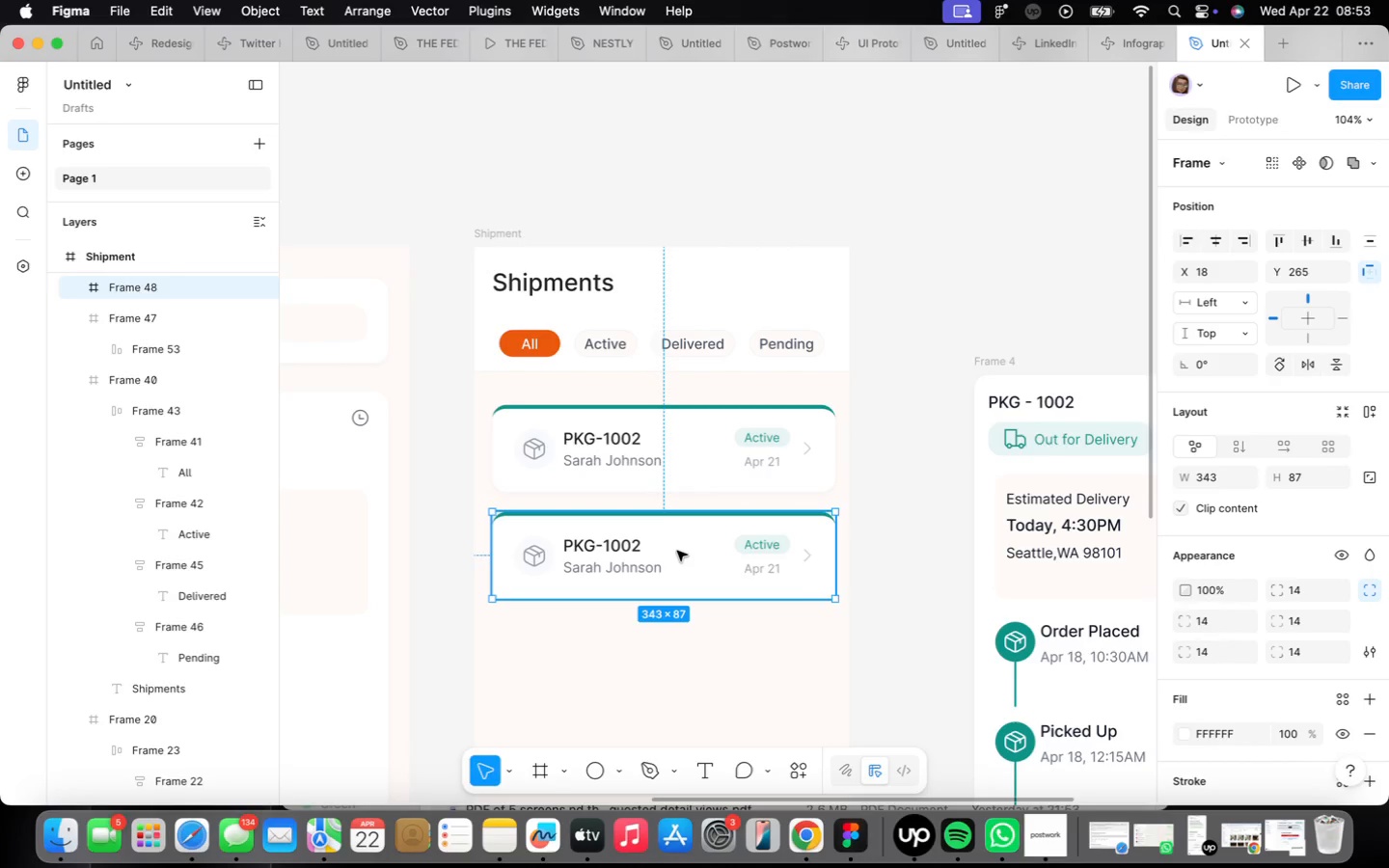 
wait(85.95)
 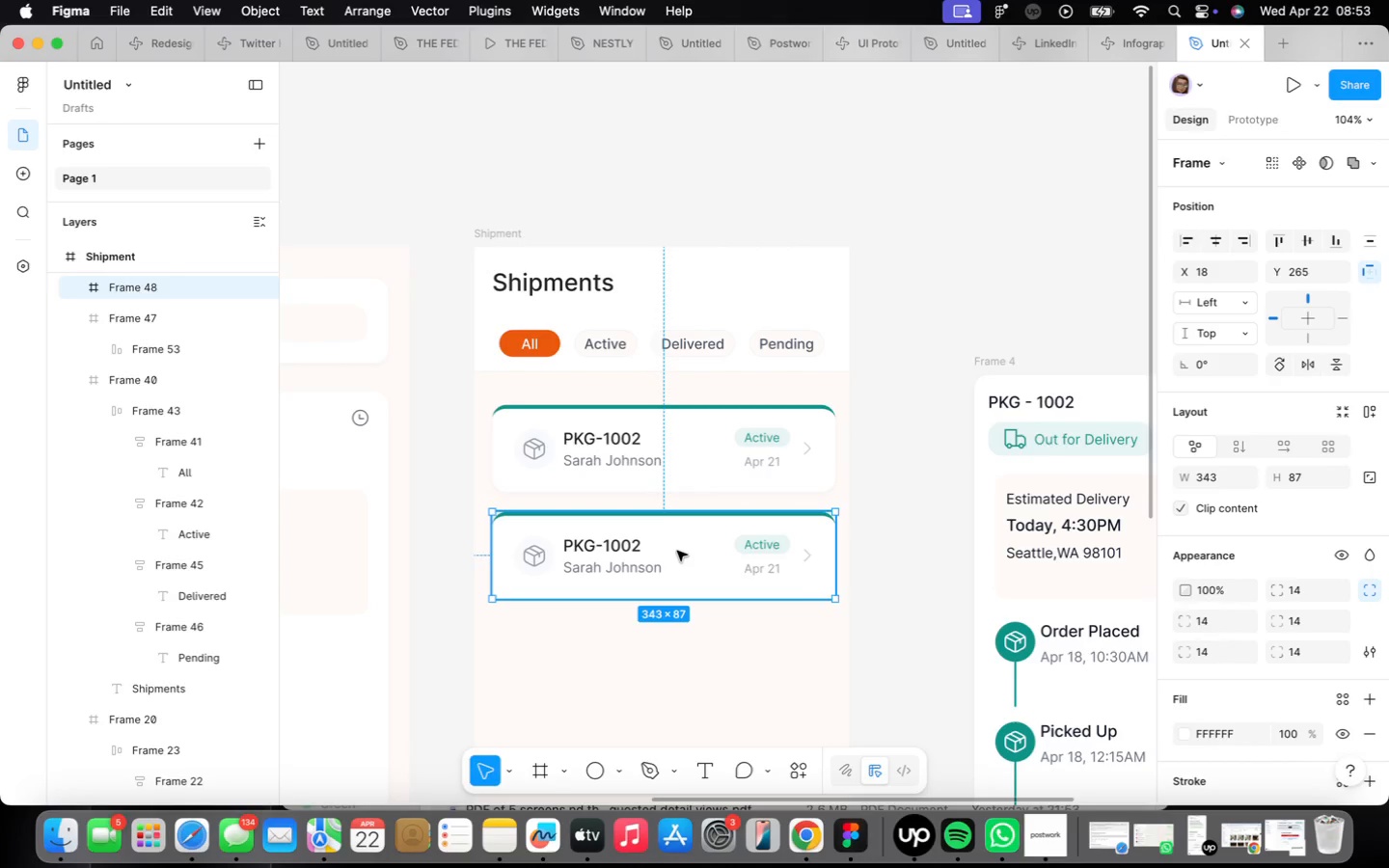 
hold_key(key=ShiftLeft, duration=0.51)
left_click([678, 455])
 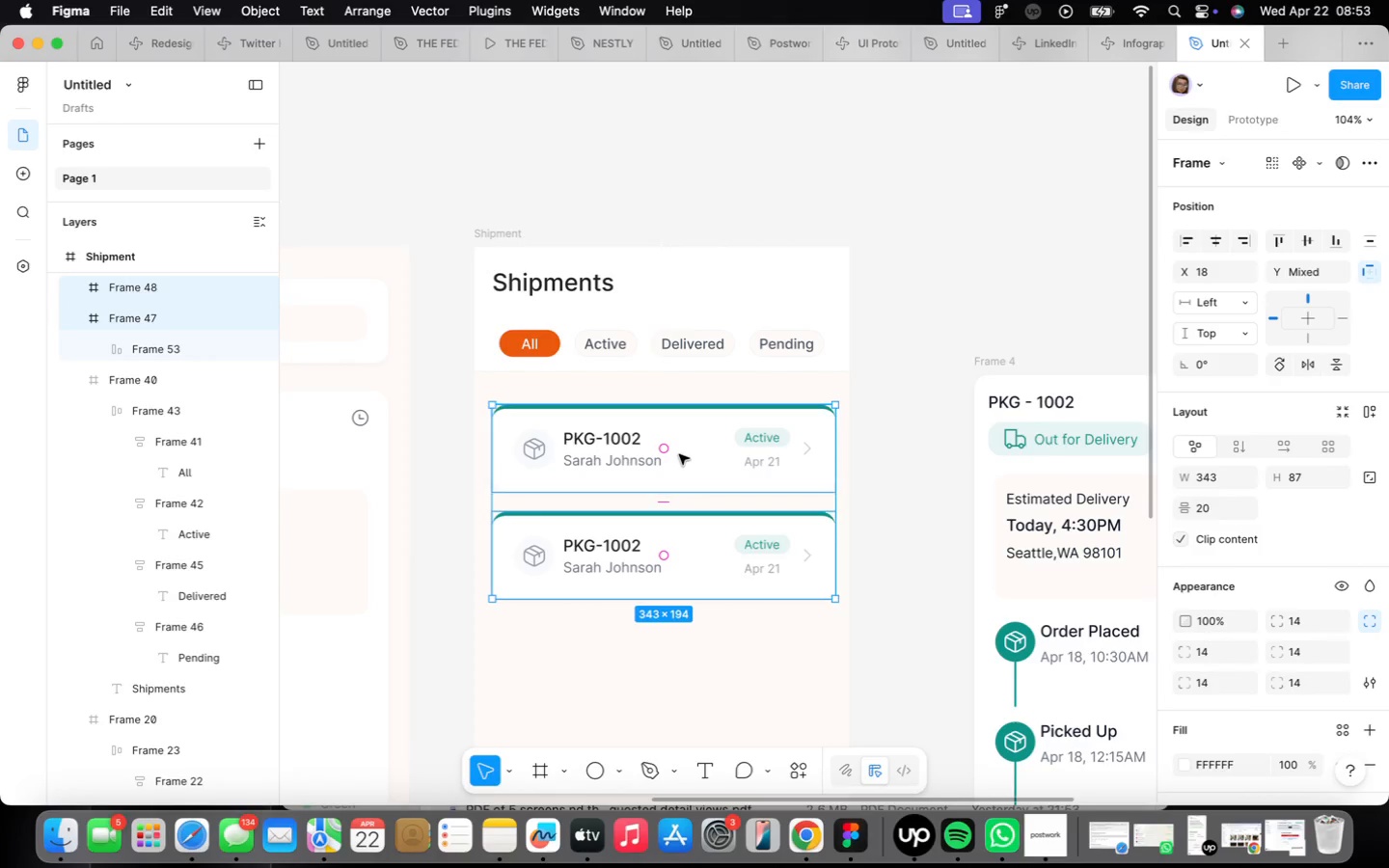 
key(Shift+ShiftLeft)
 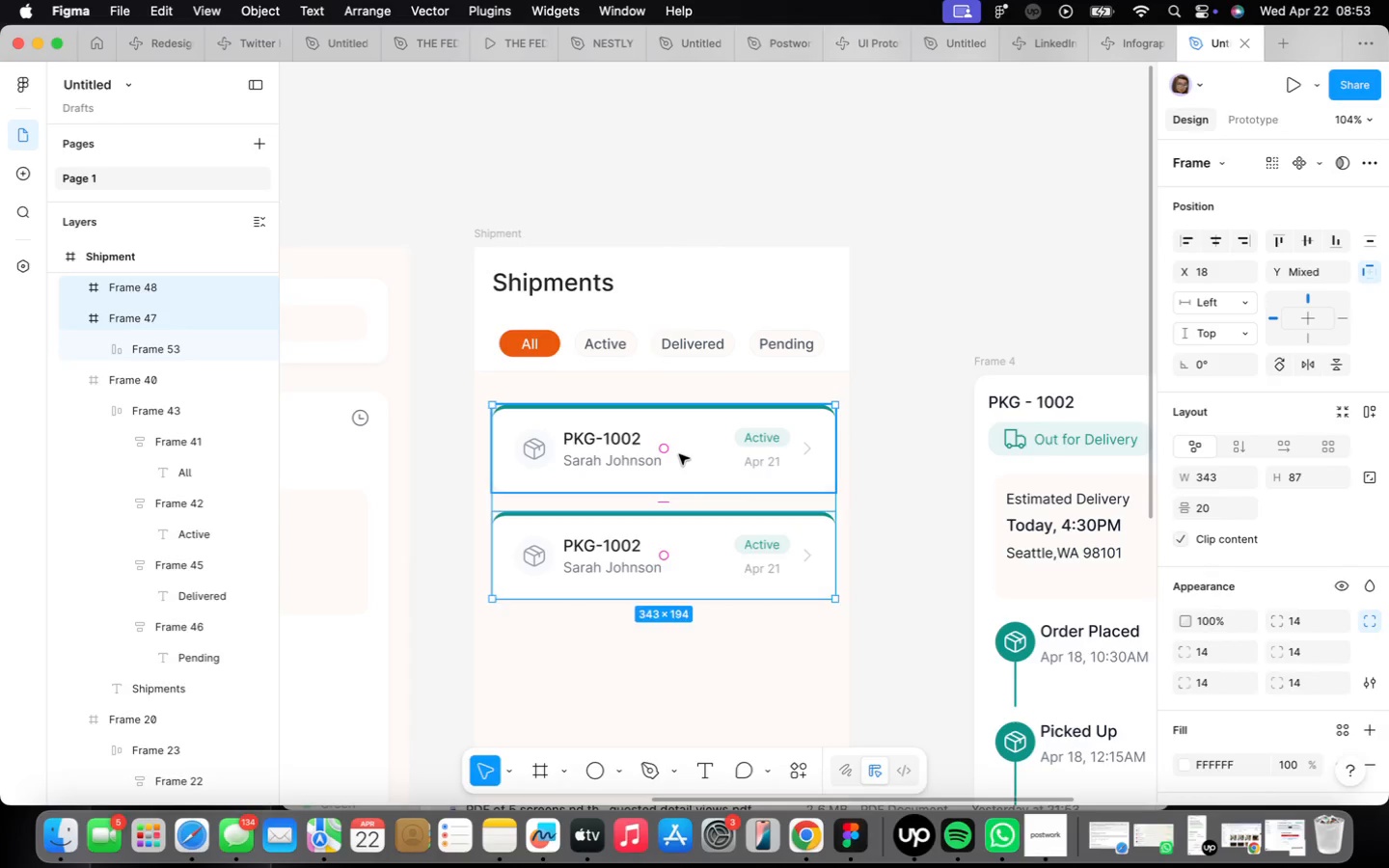 
key(Shift+A)
 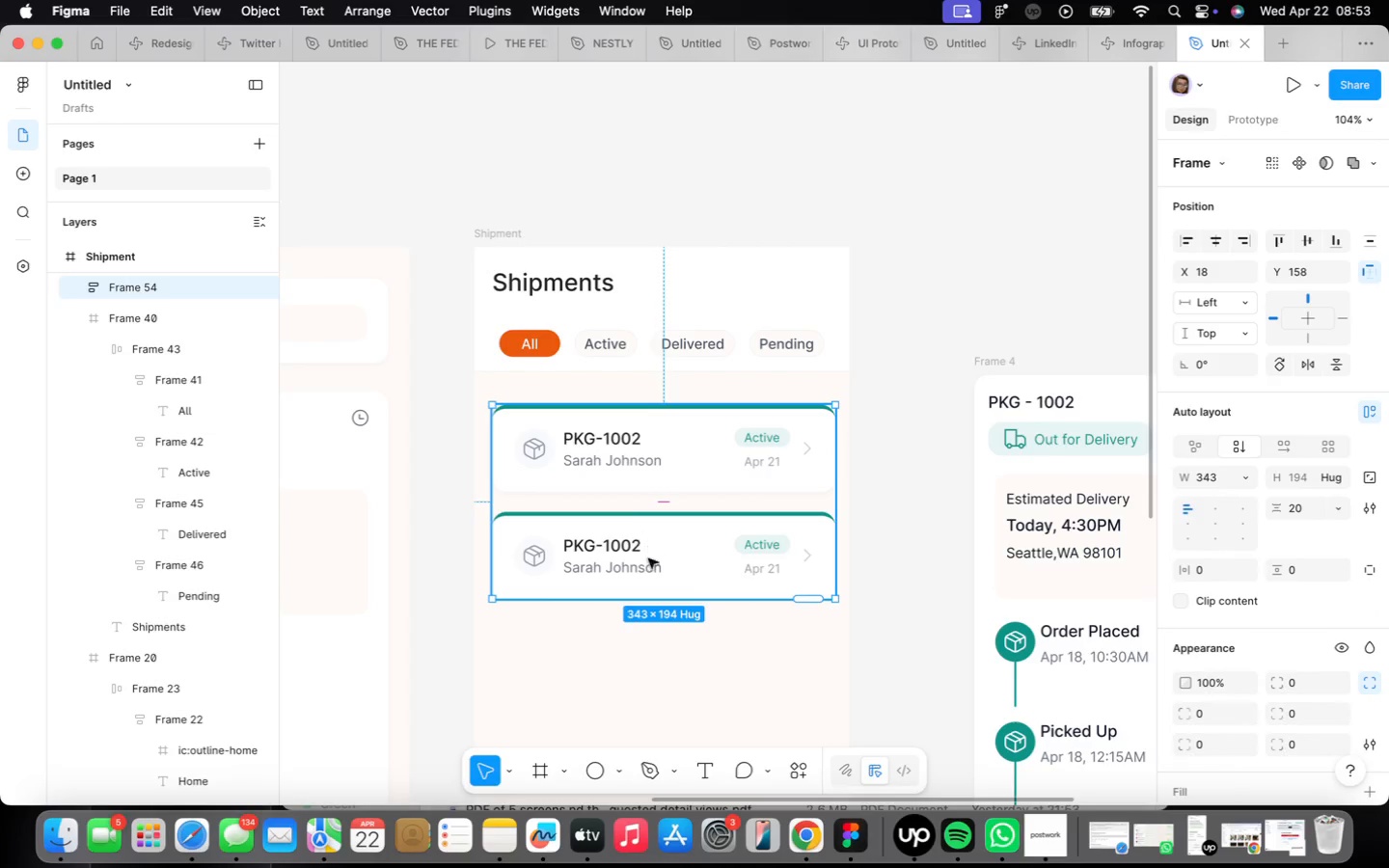 
double_click([599, 514])
 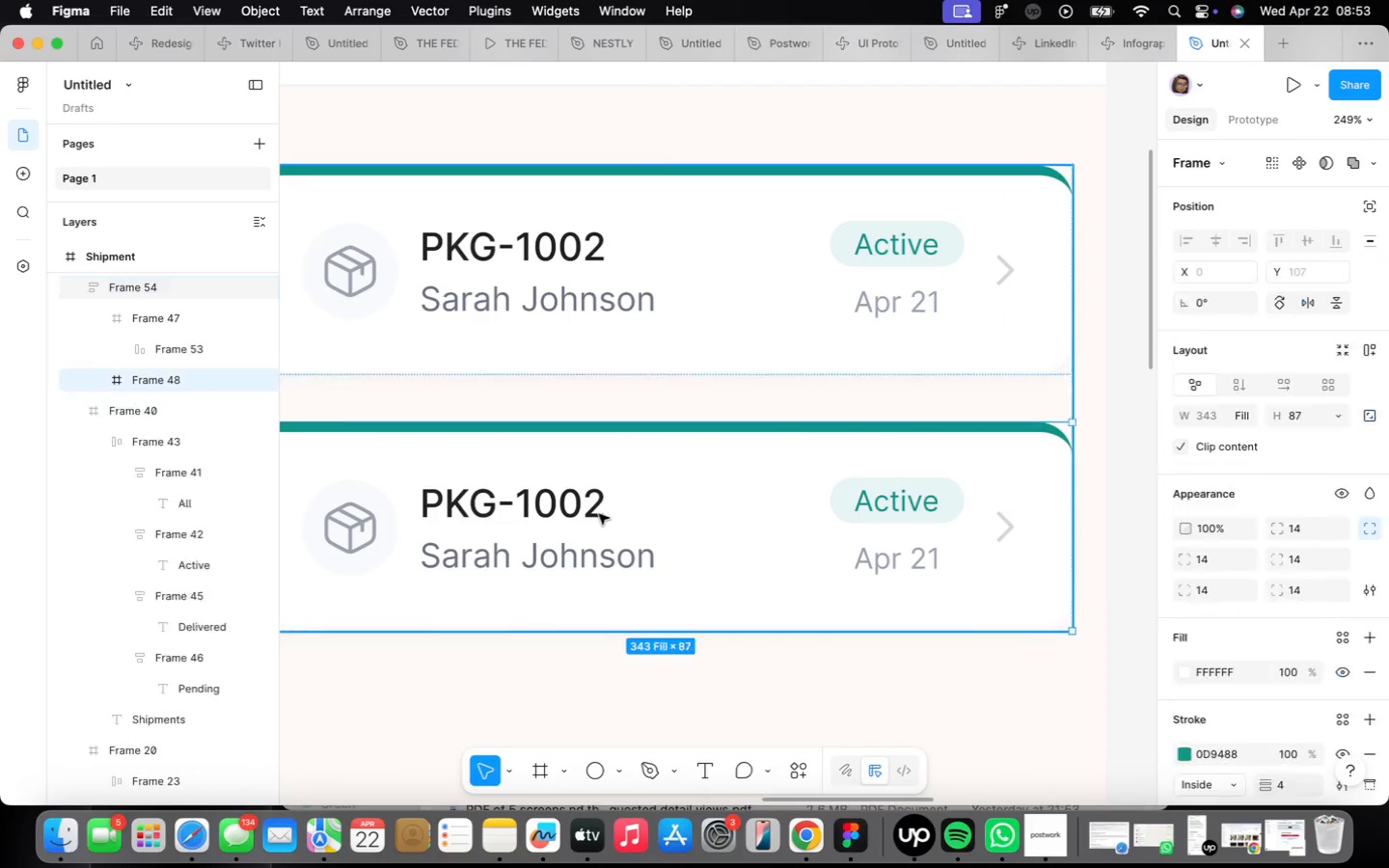 
scroll: coordinate [666, 575], scroll_direction: up, amount: 11.0
 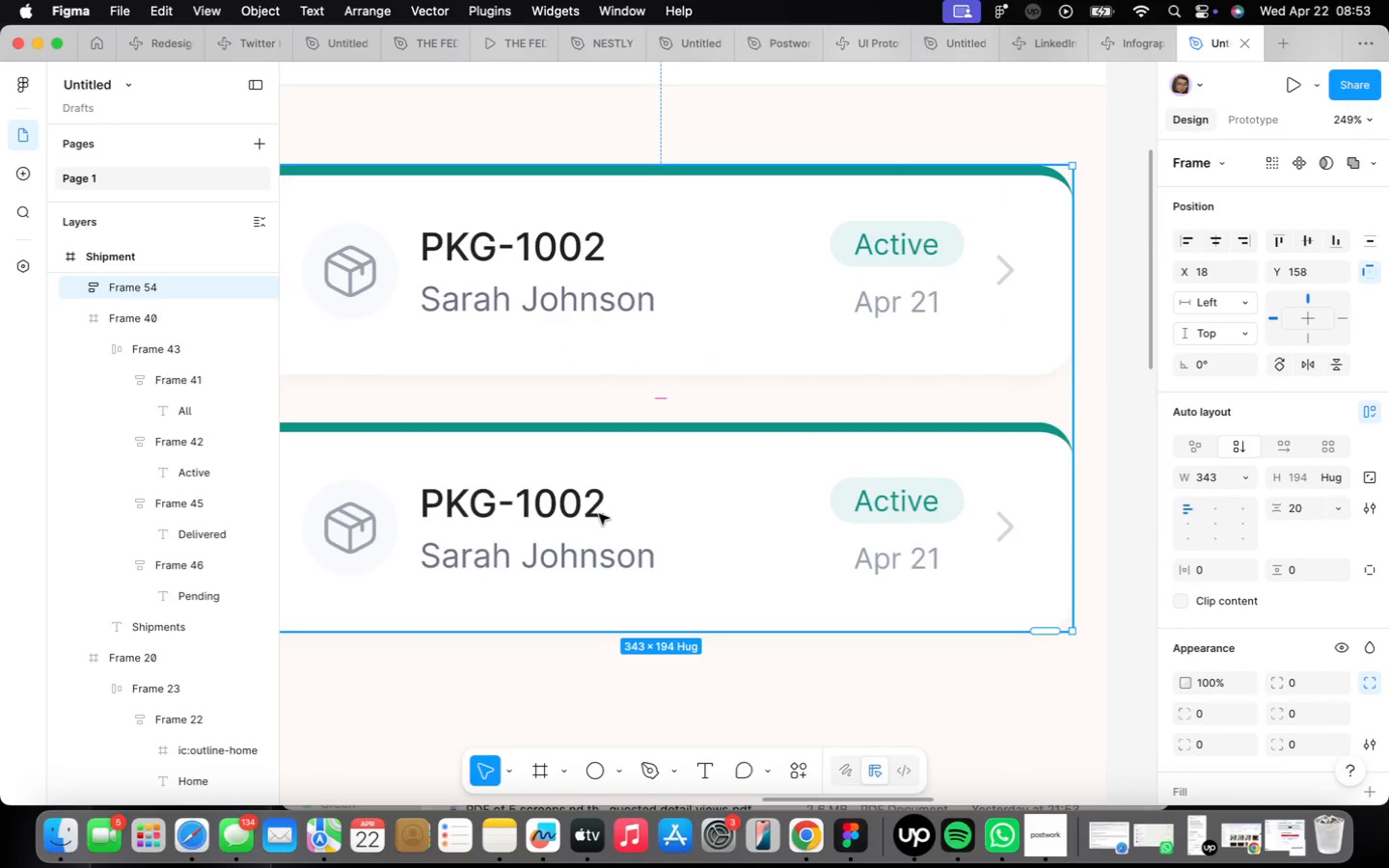 
triple_click([599, 514])
 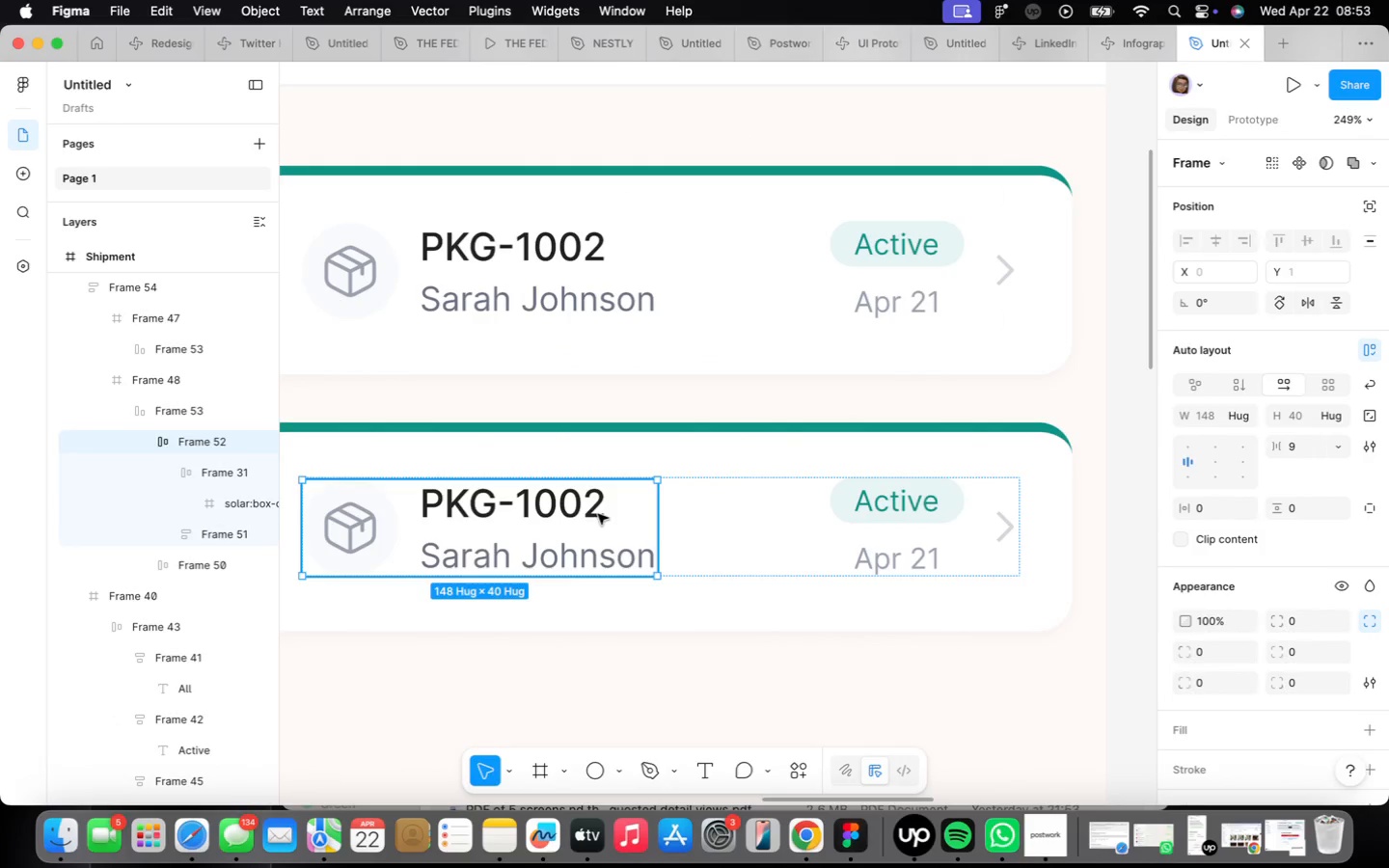 
triple_click([595, 512])
 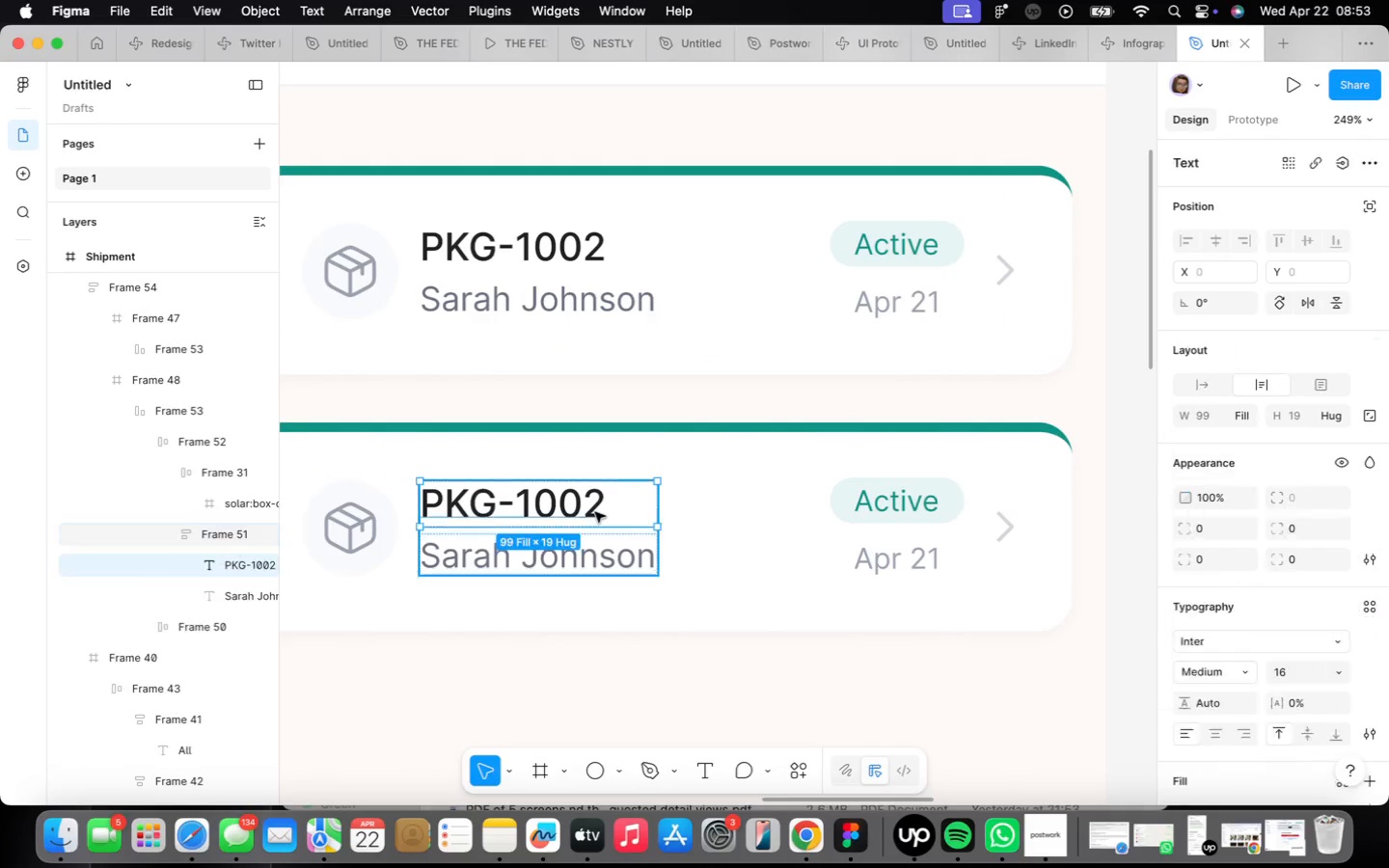 
triple_click([596, 510])
 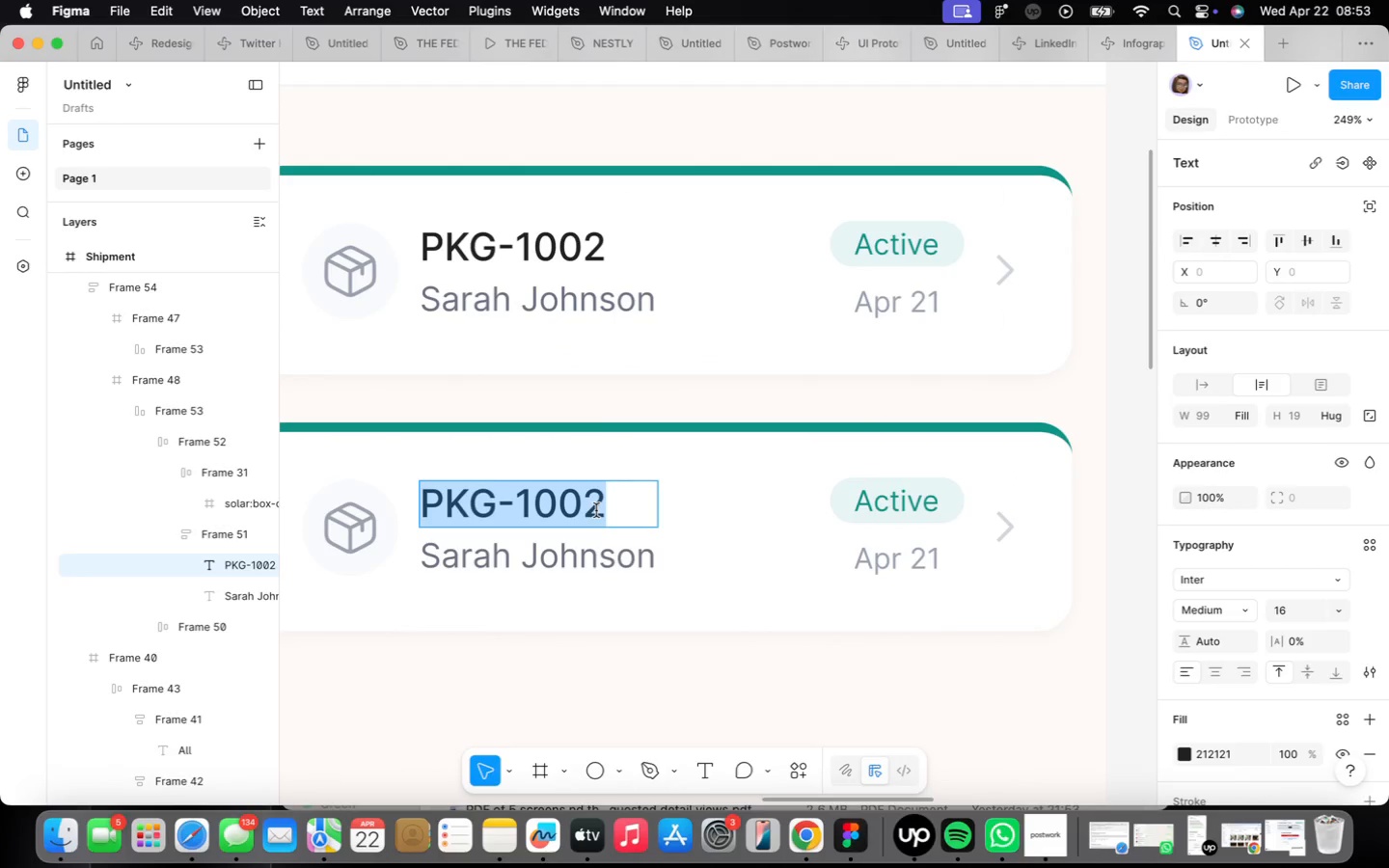 
triple_click([600, 505])
 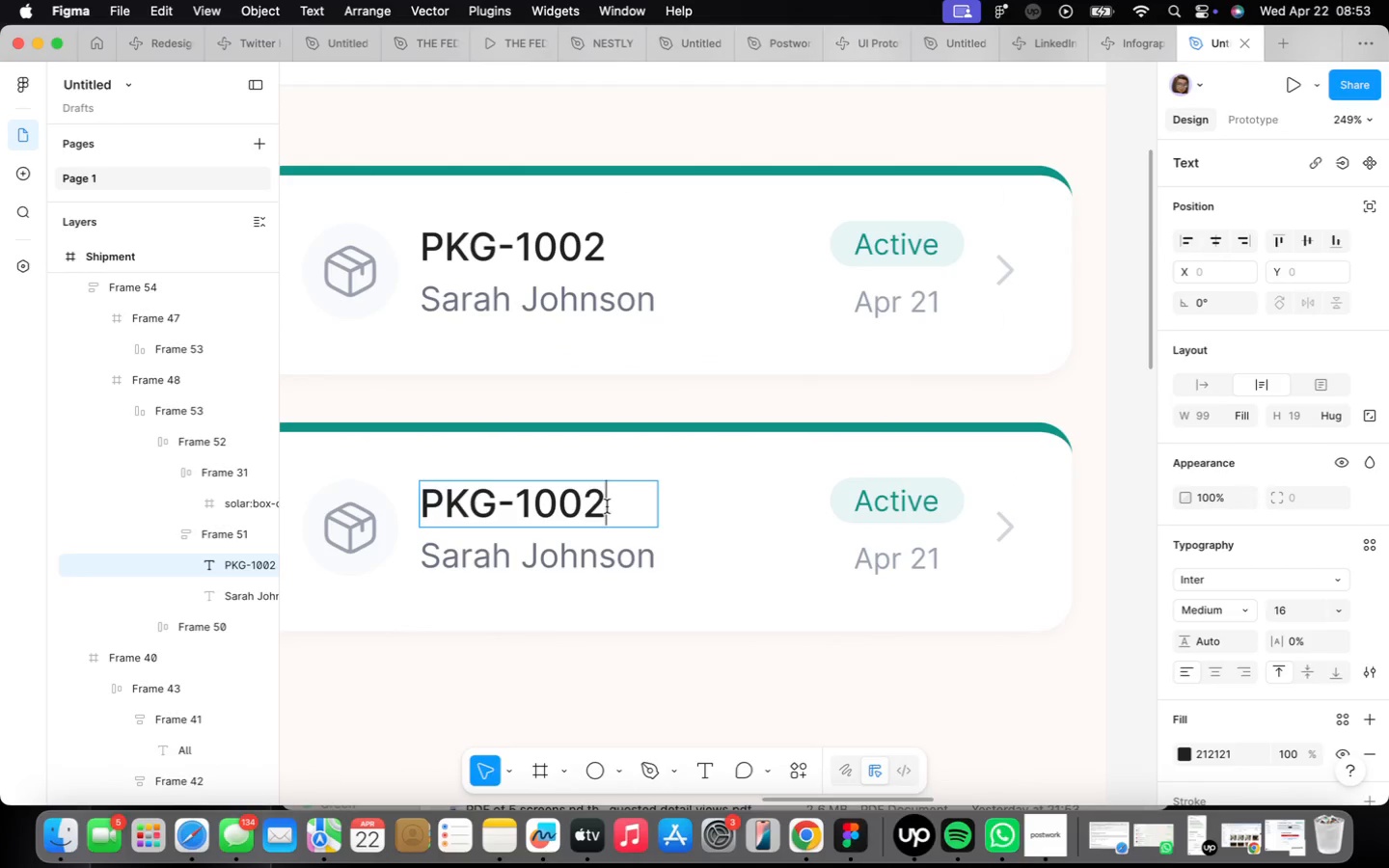 
key(Backspace)
 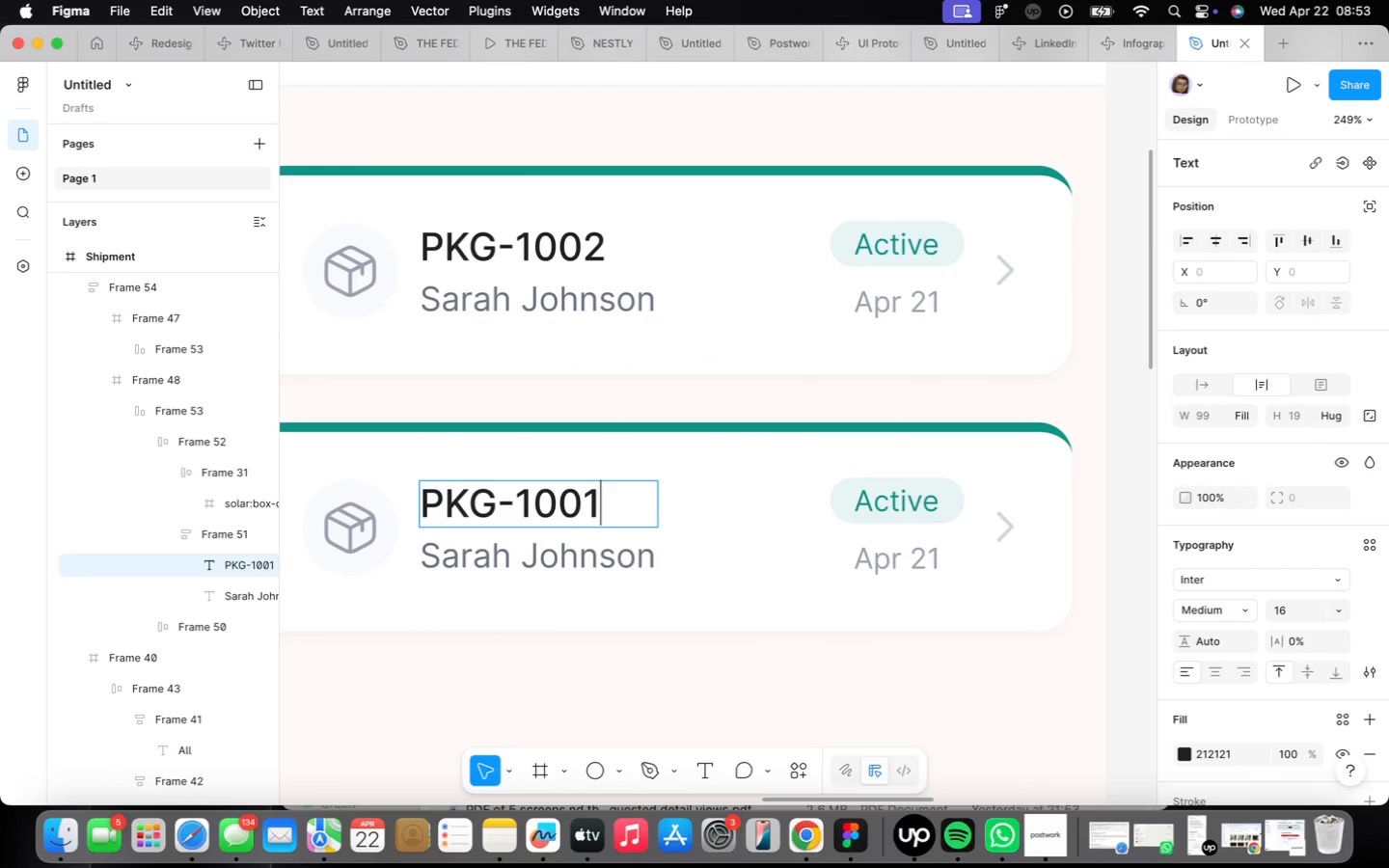 
key(1)
 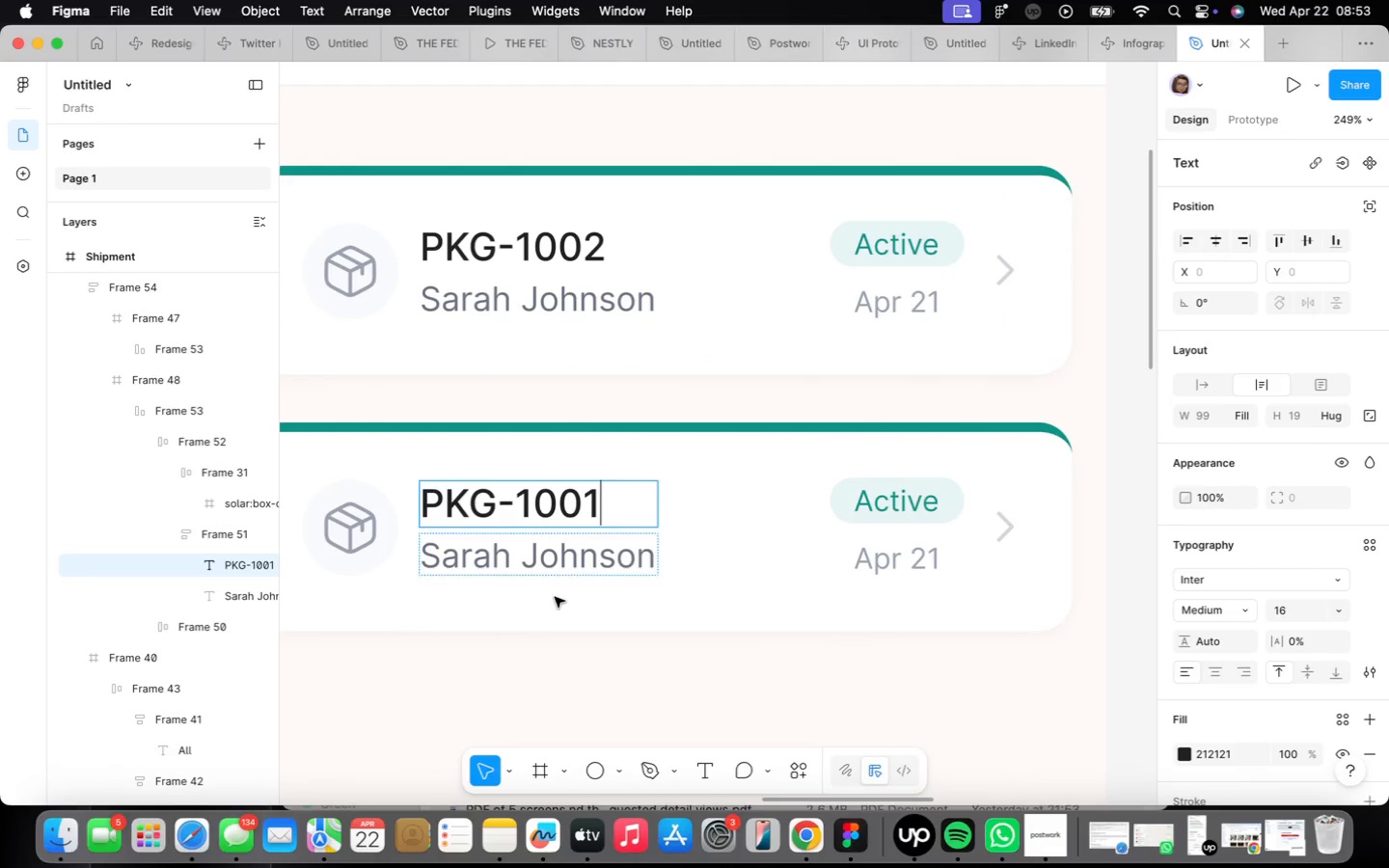 
double_click([562, 565])
 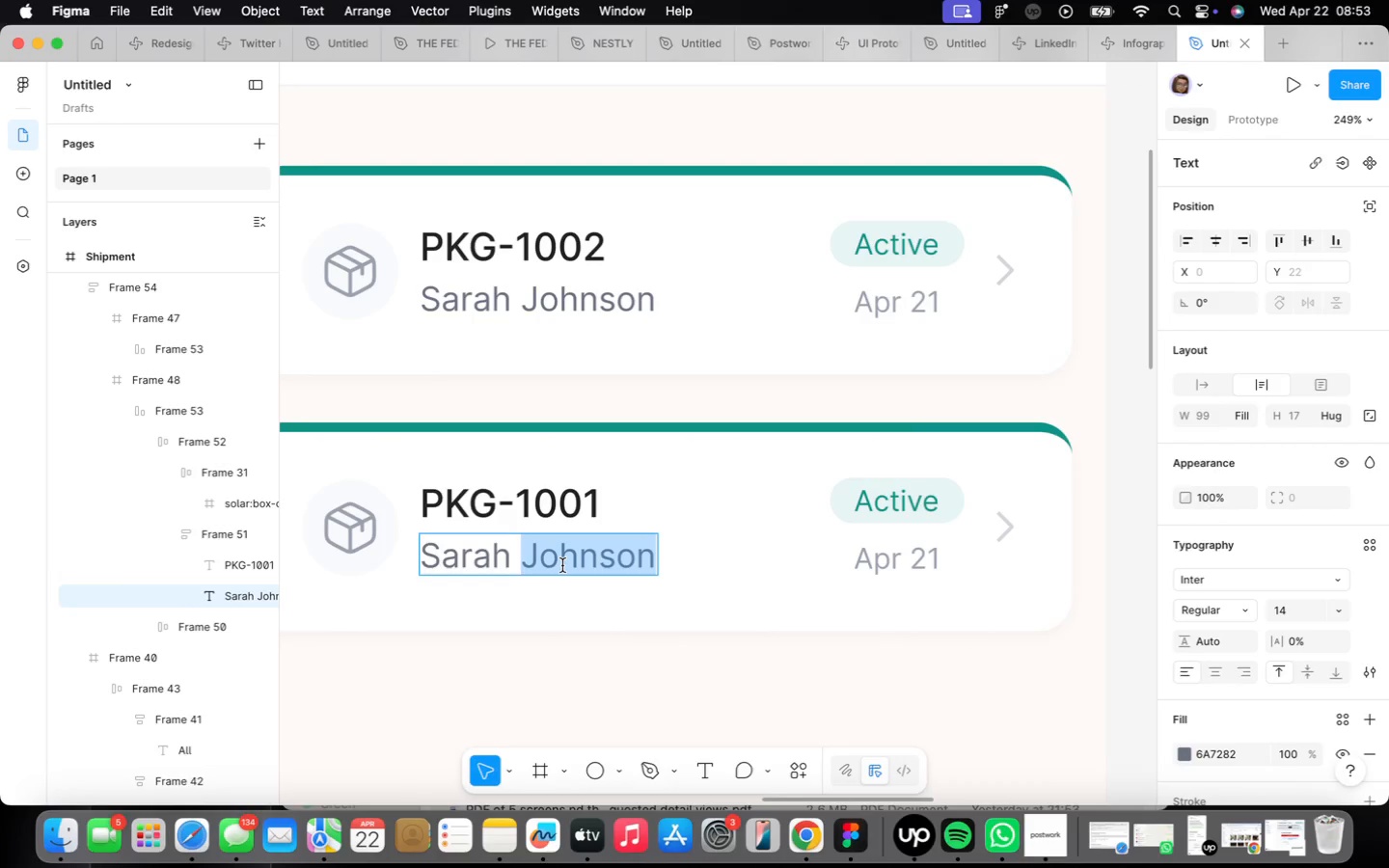 
triple_click([562, 565])
 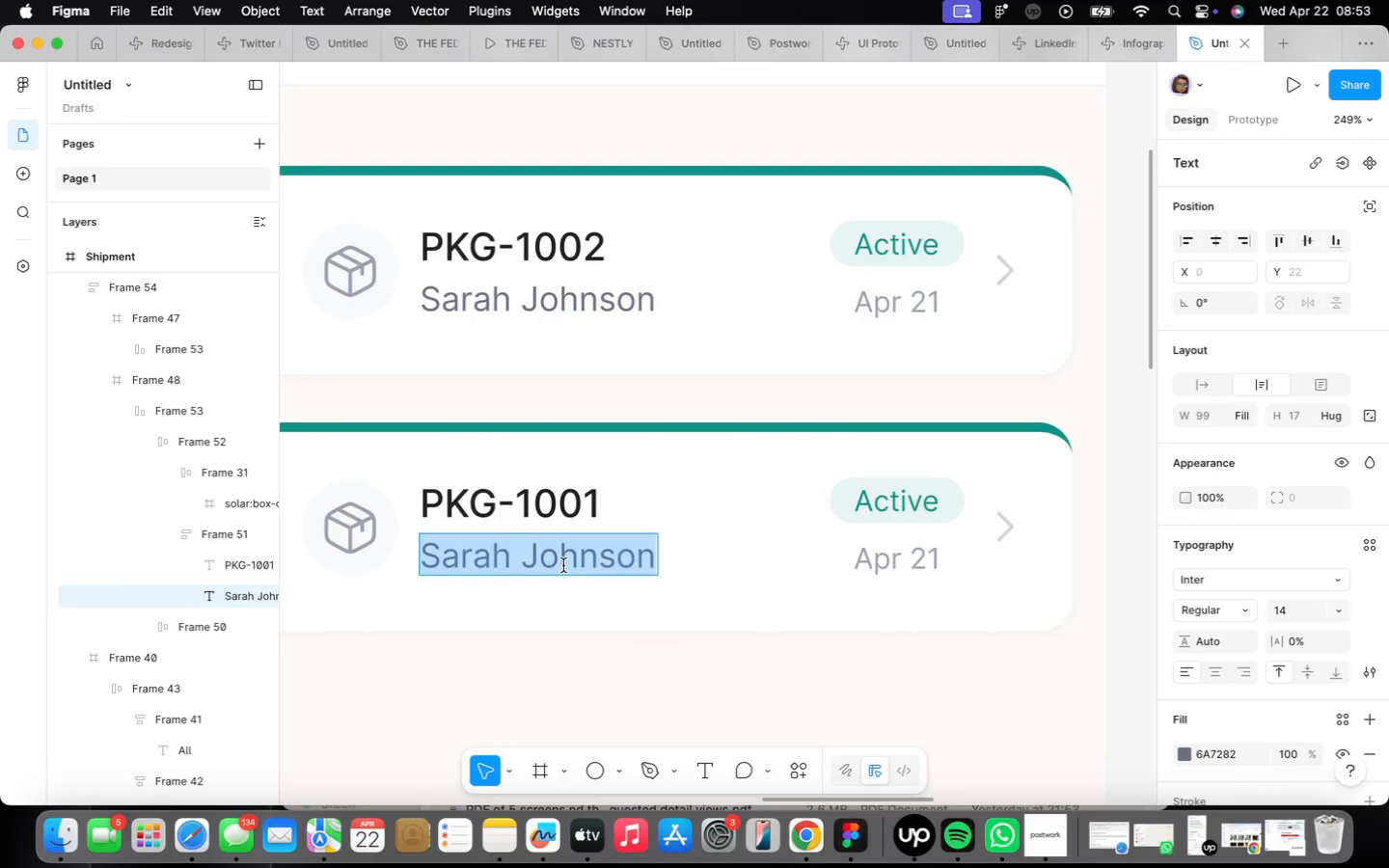 
type(Mikwe)
key(Backspace)
key(Backspace)
type(e Chen)
 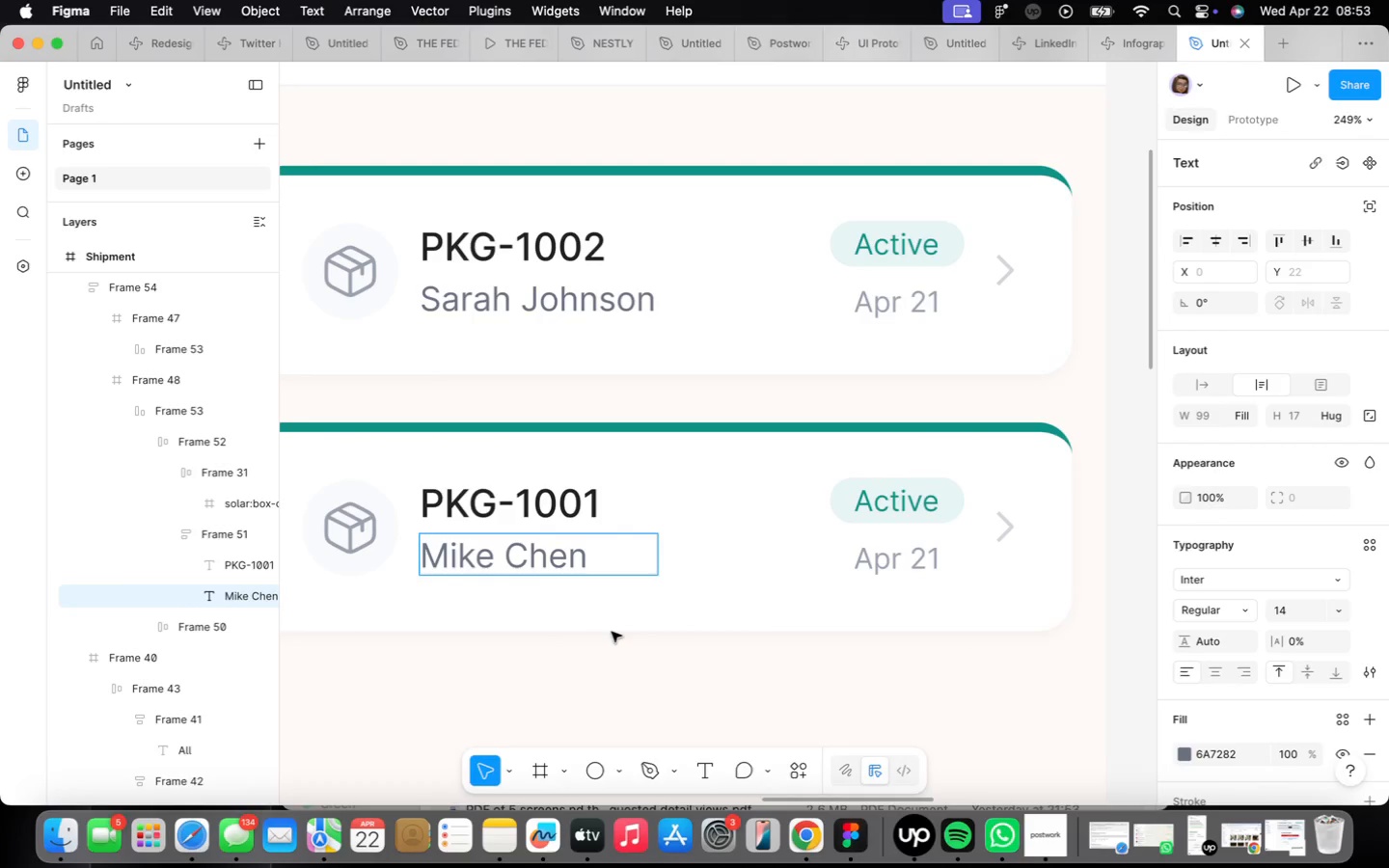 
left_click([669, 649])
 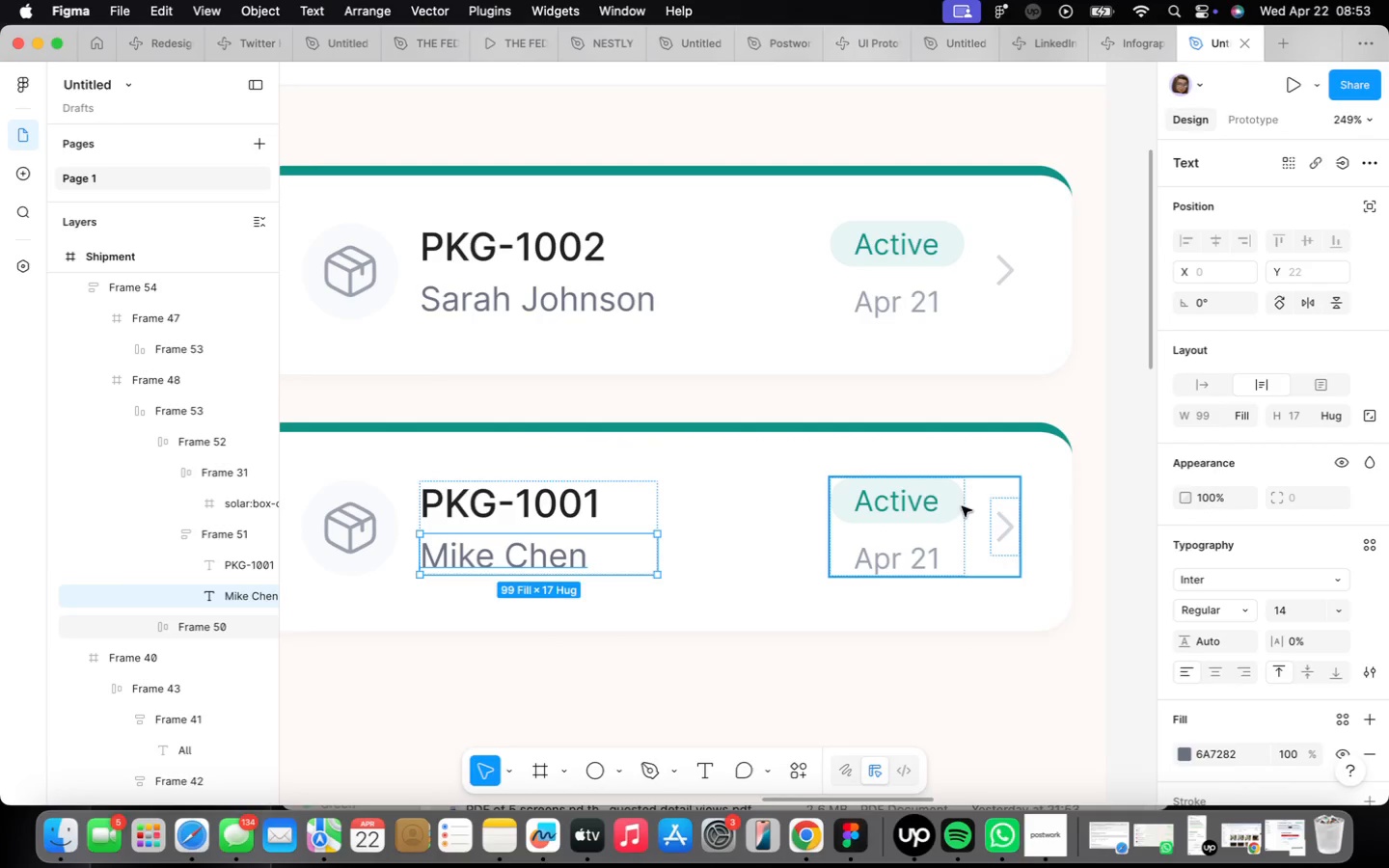 
double_click([896, 556])
 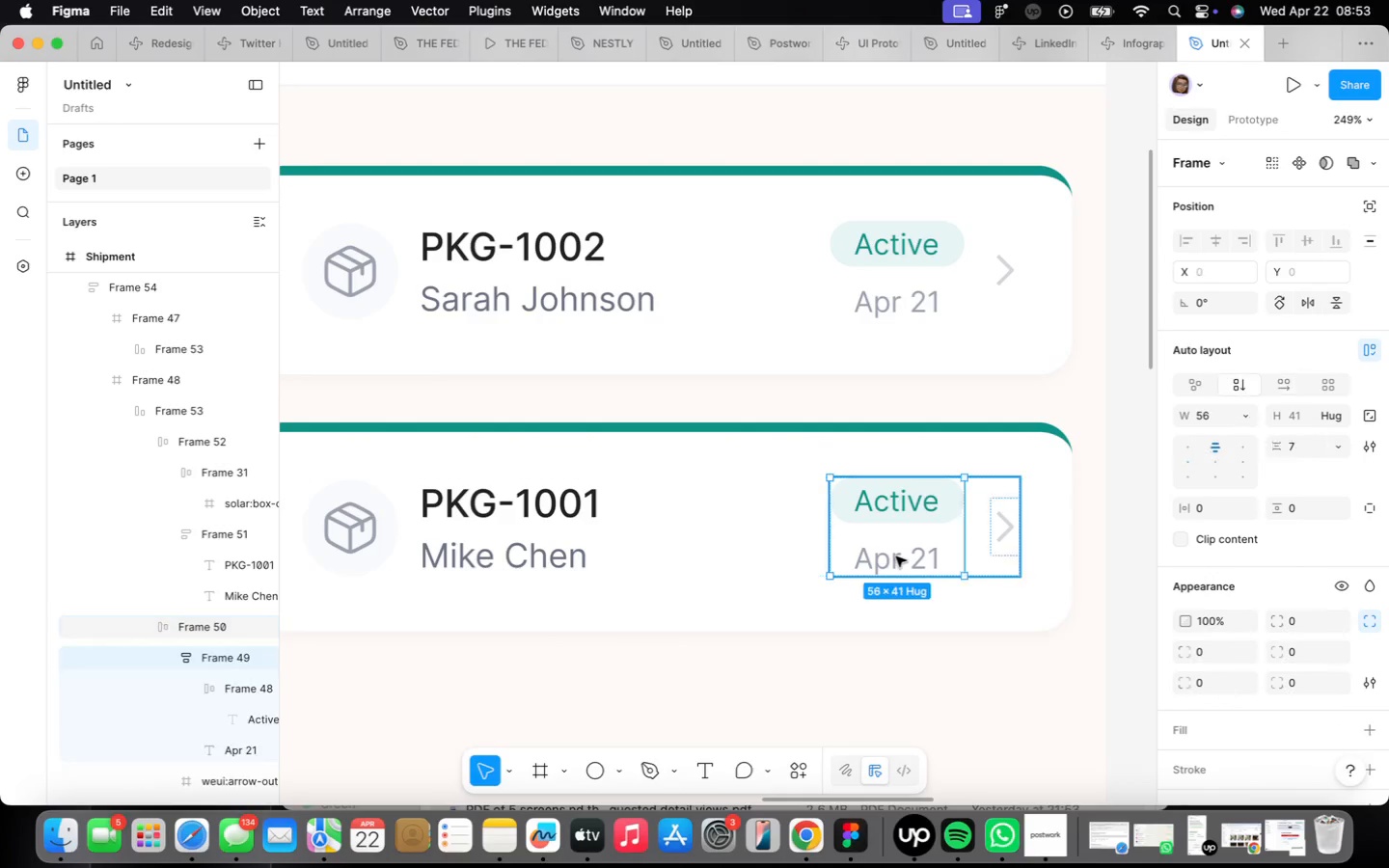 
triple_click([896, 556])
 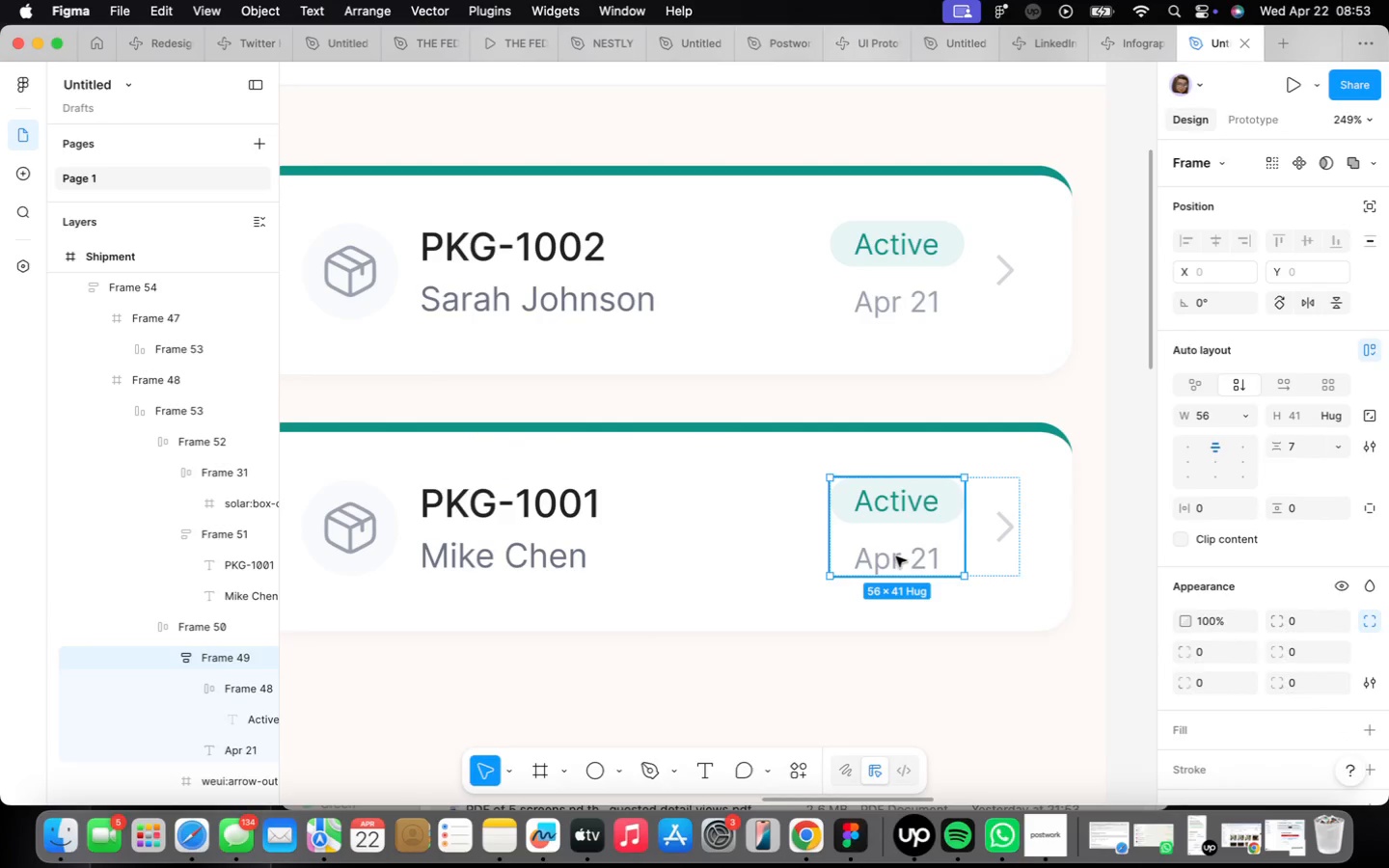 
triple_click([896, 556])
 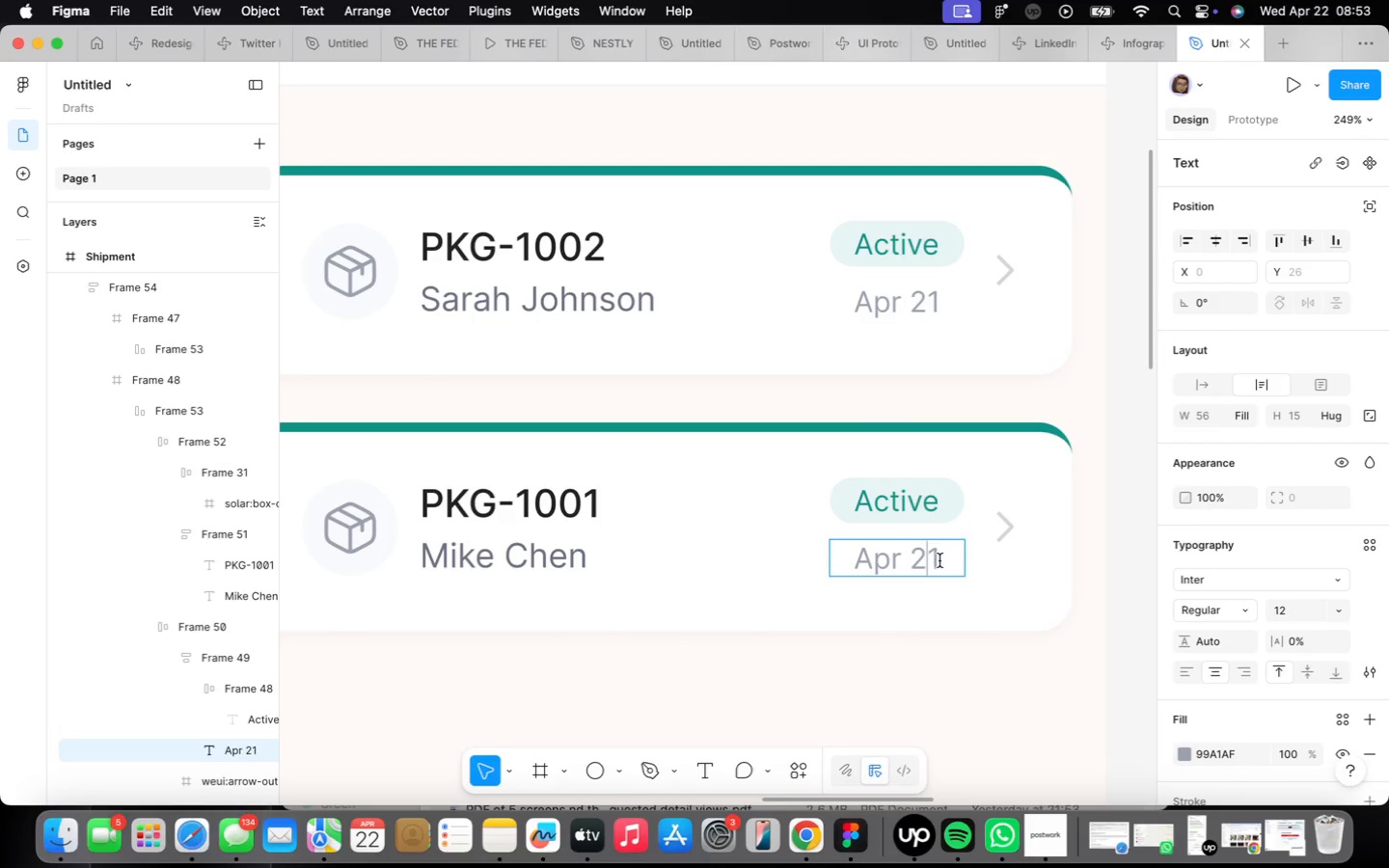 
key(ArrowRight)
 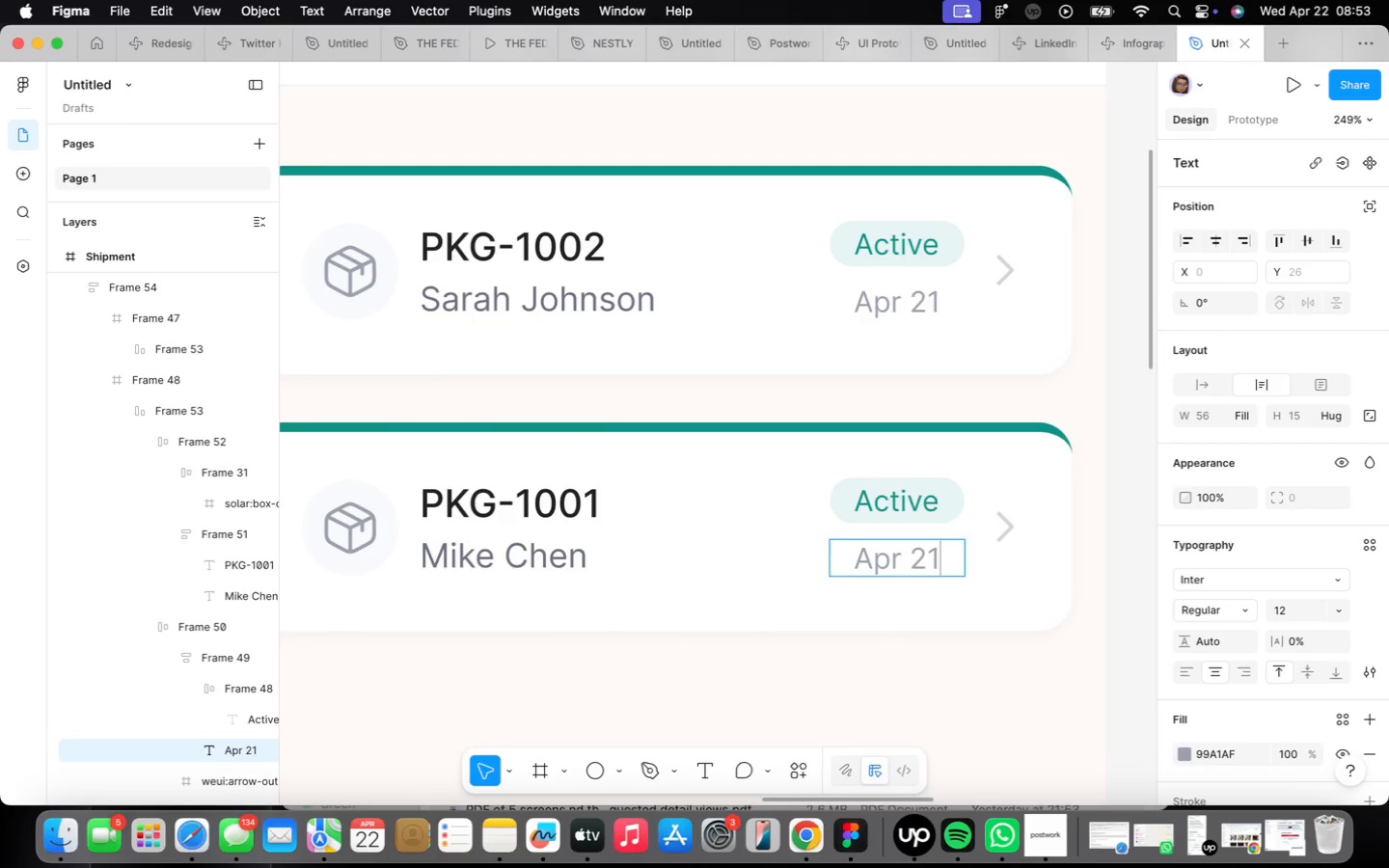 
key(Backspace)
 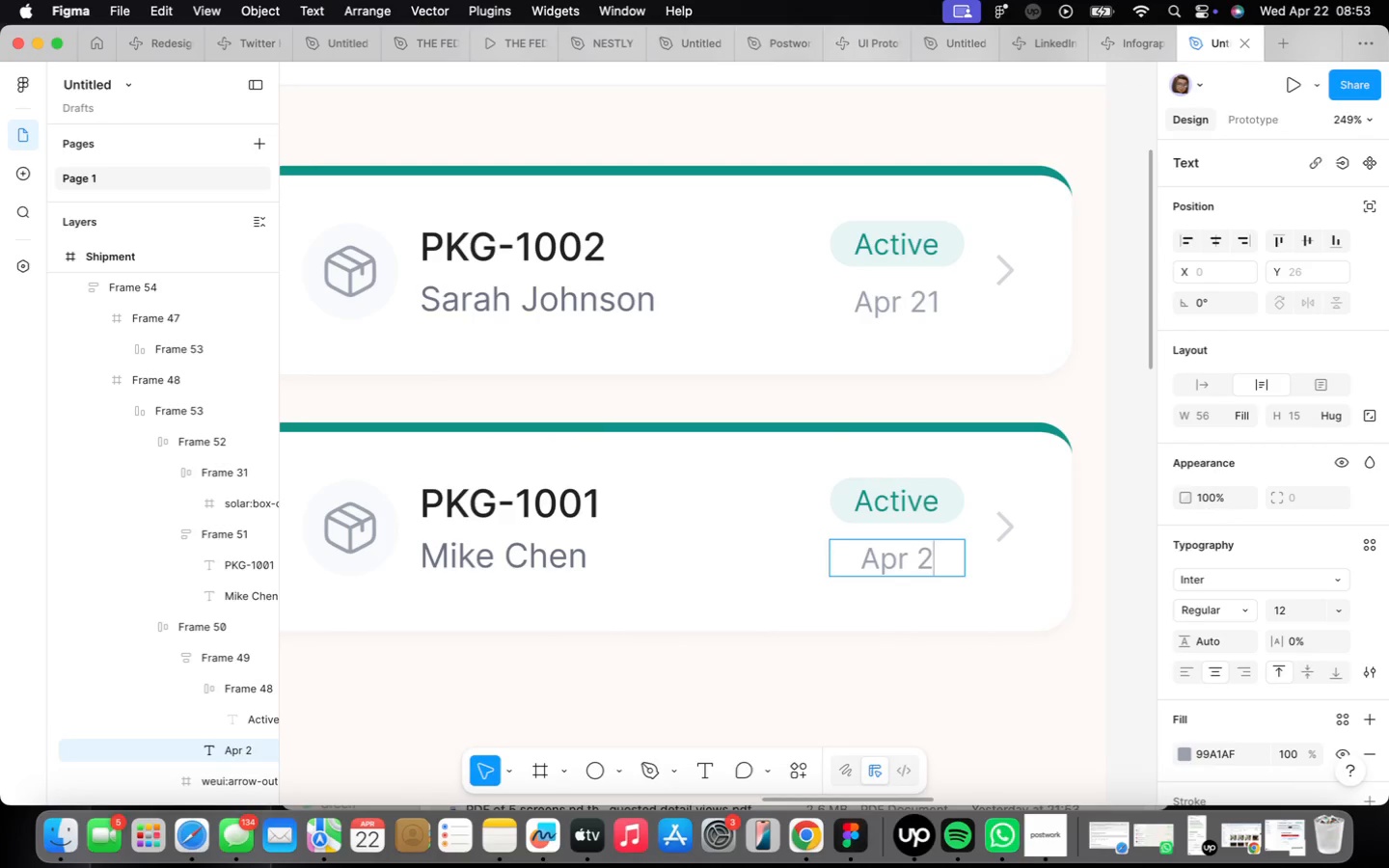 
key(0)
 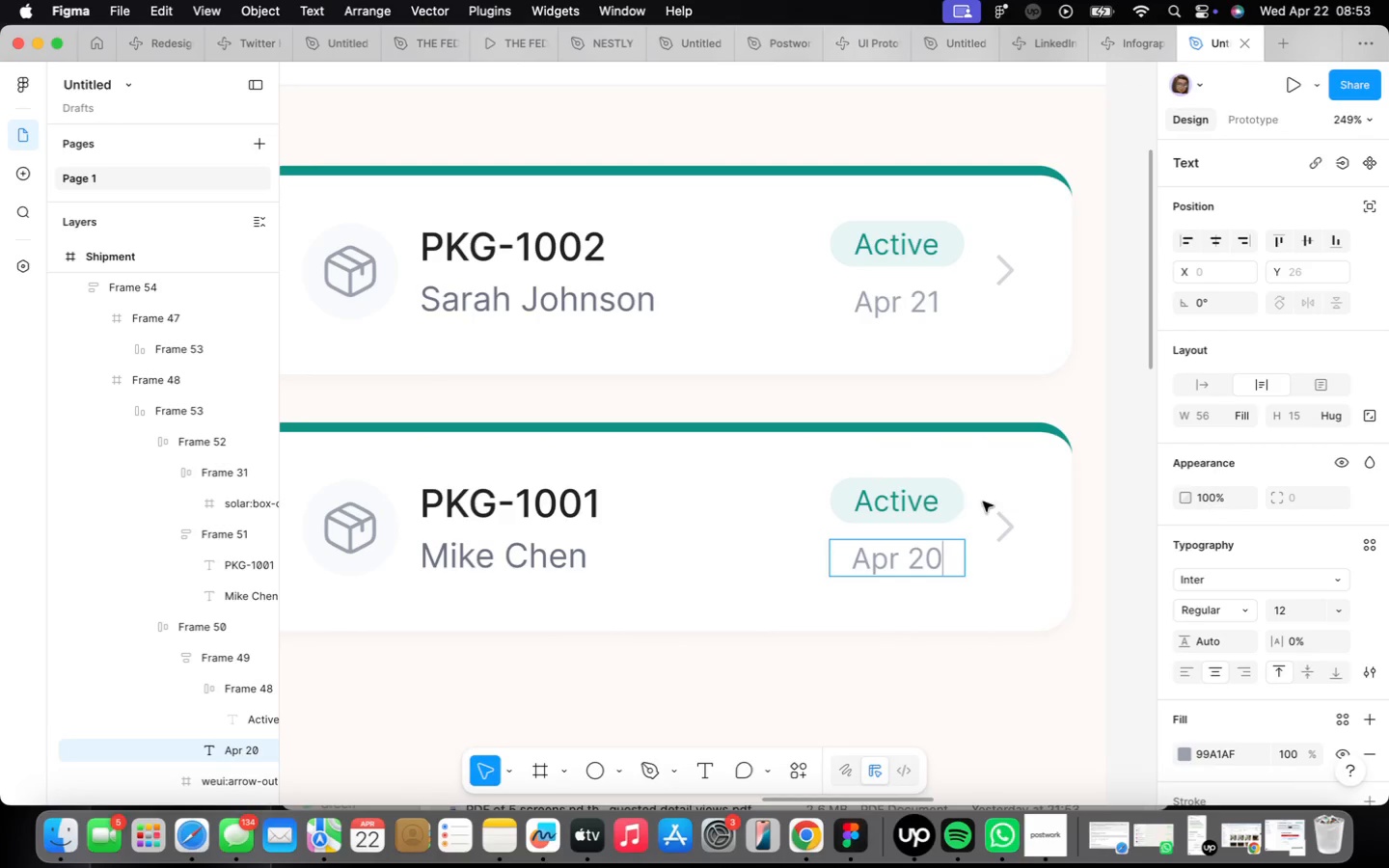 
scroll: coordinate [896, 646], scroll_direction: down, amount: 4.0
 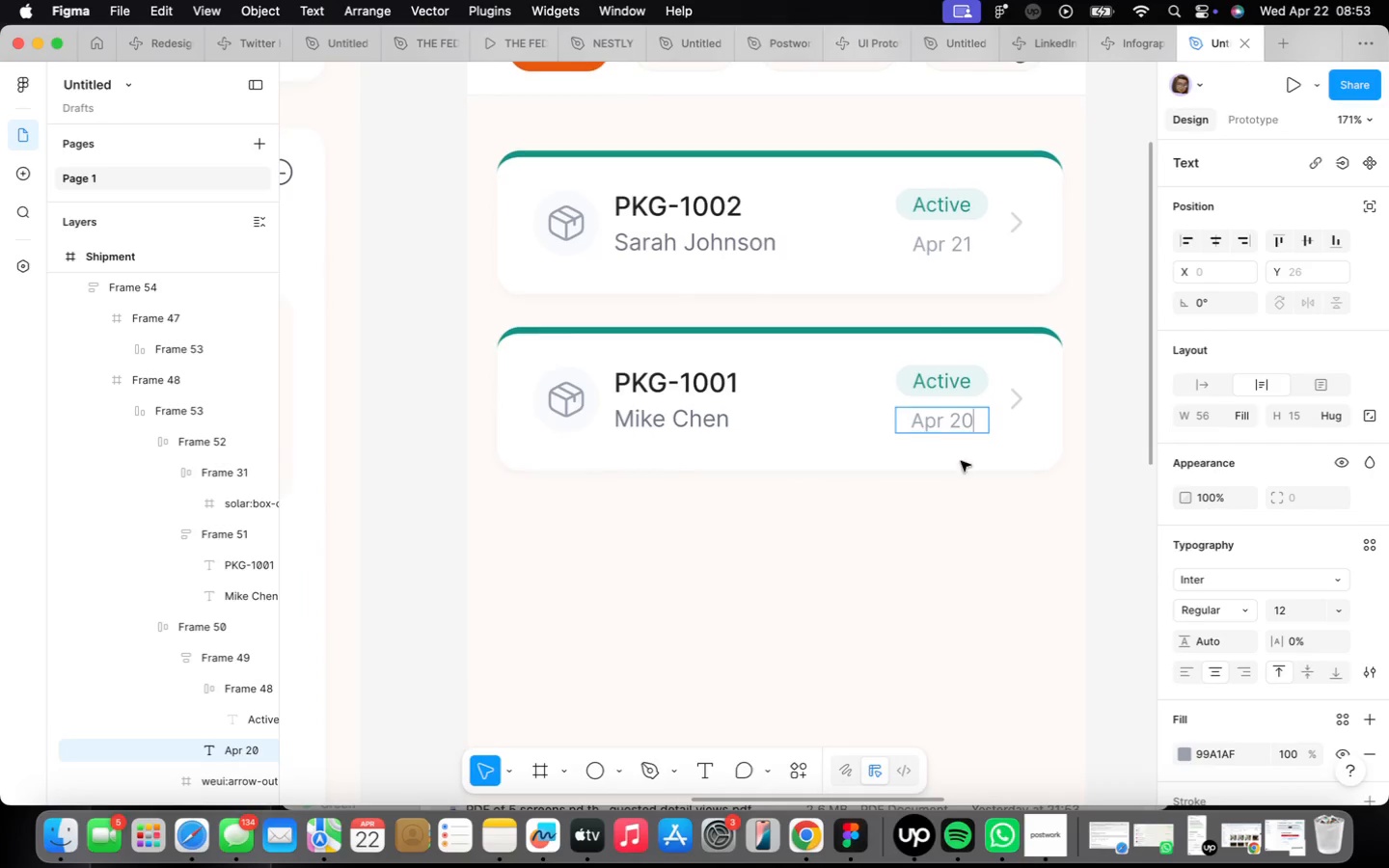 
double_click([927, 400])
 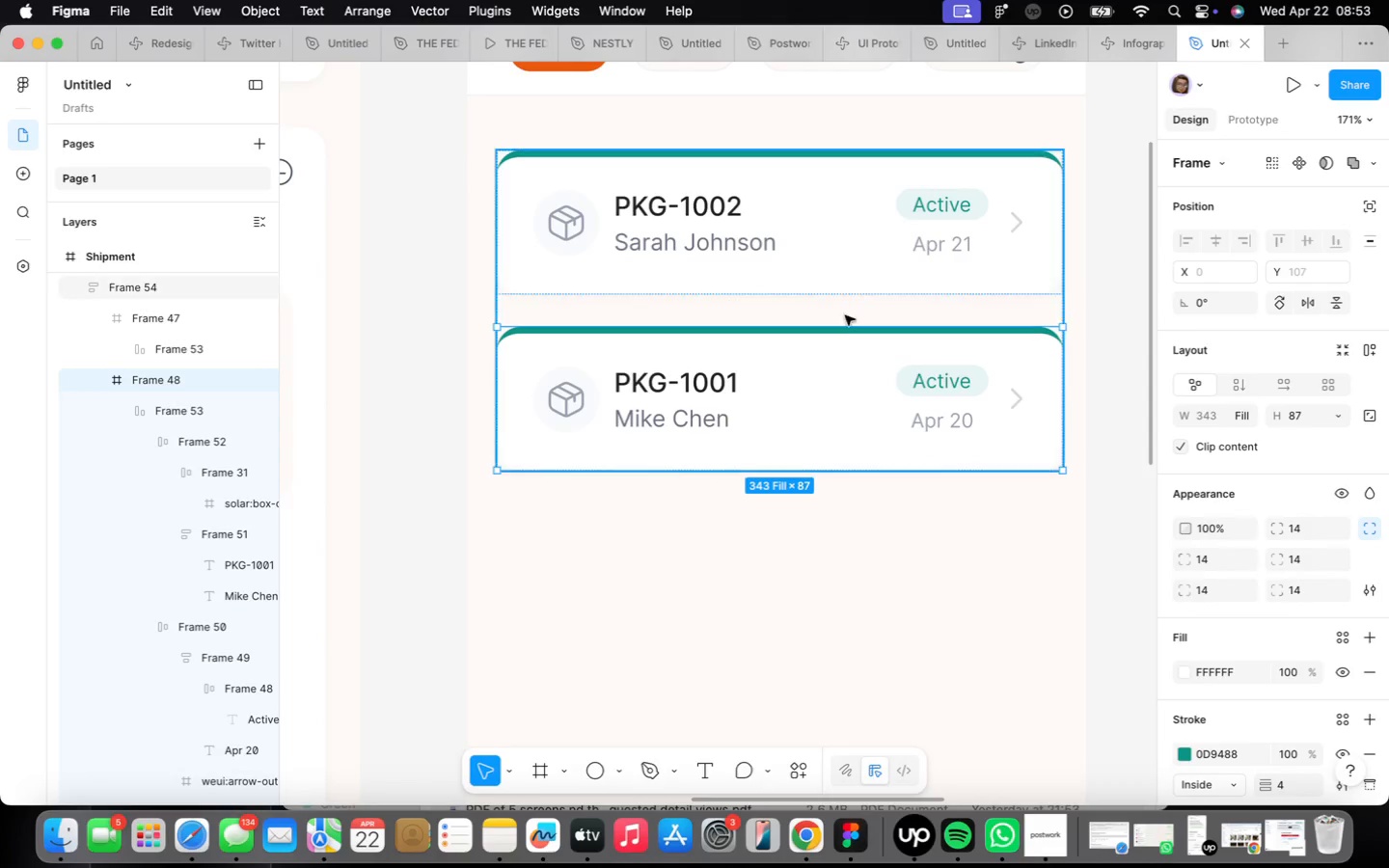 
key(Meta+CommandLeft)
 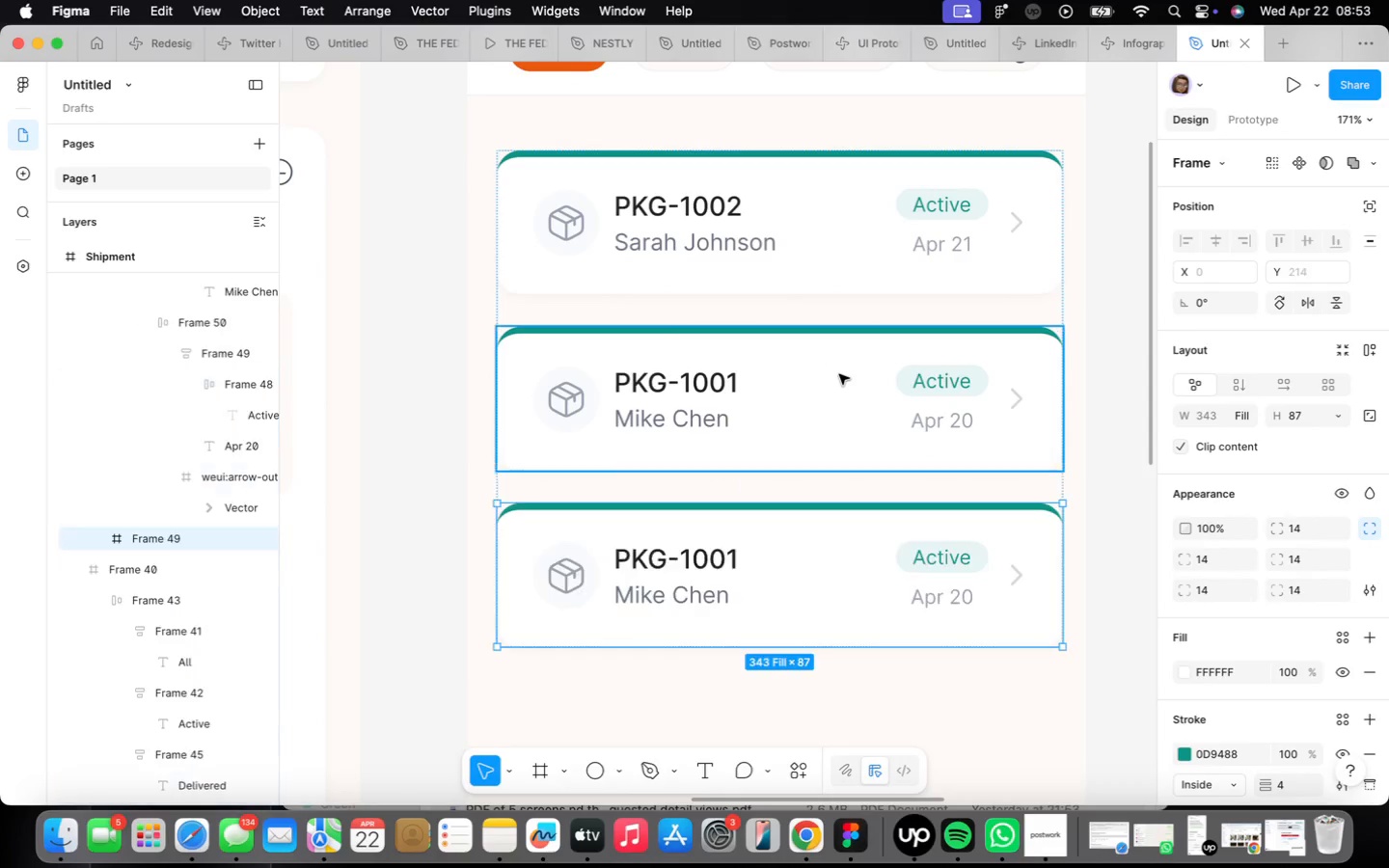 
key(Meta+D)
 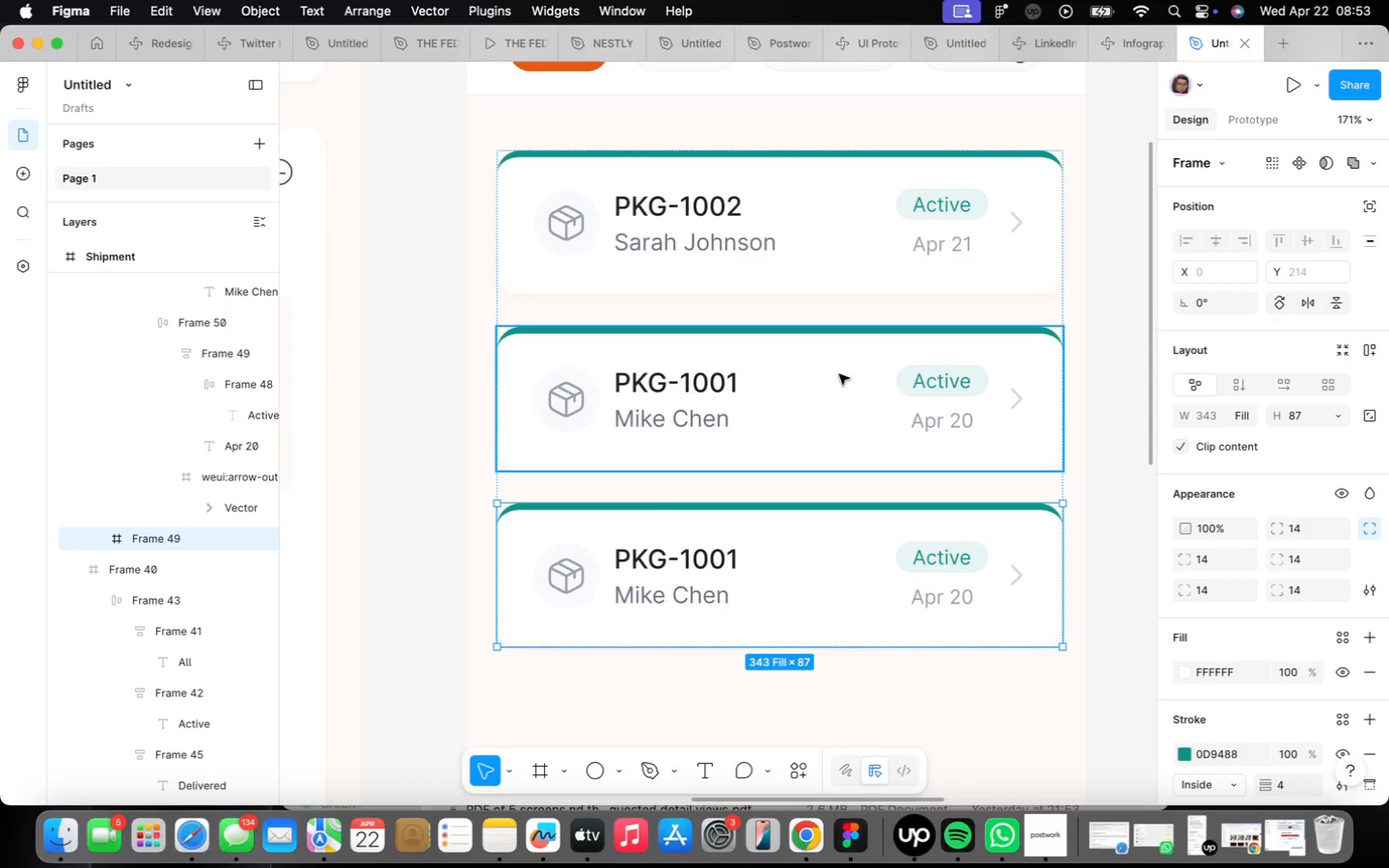 
wait(12.59)
 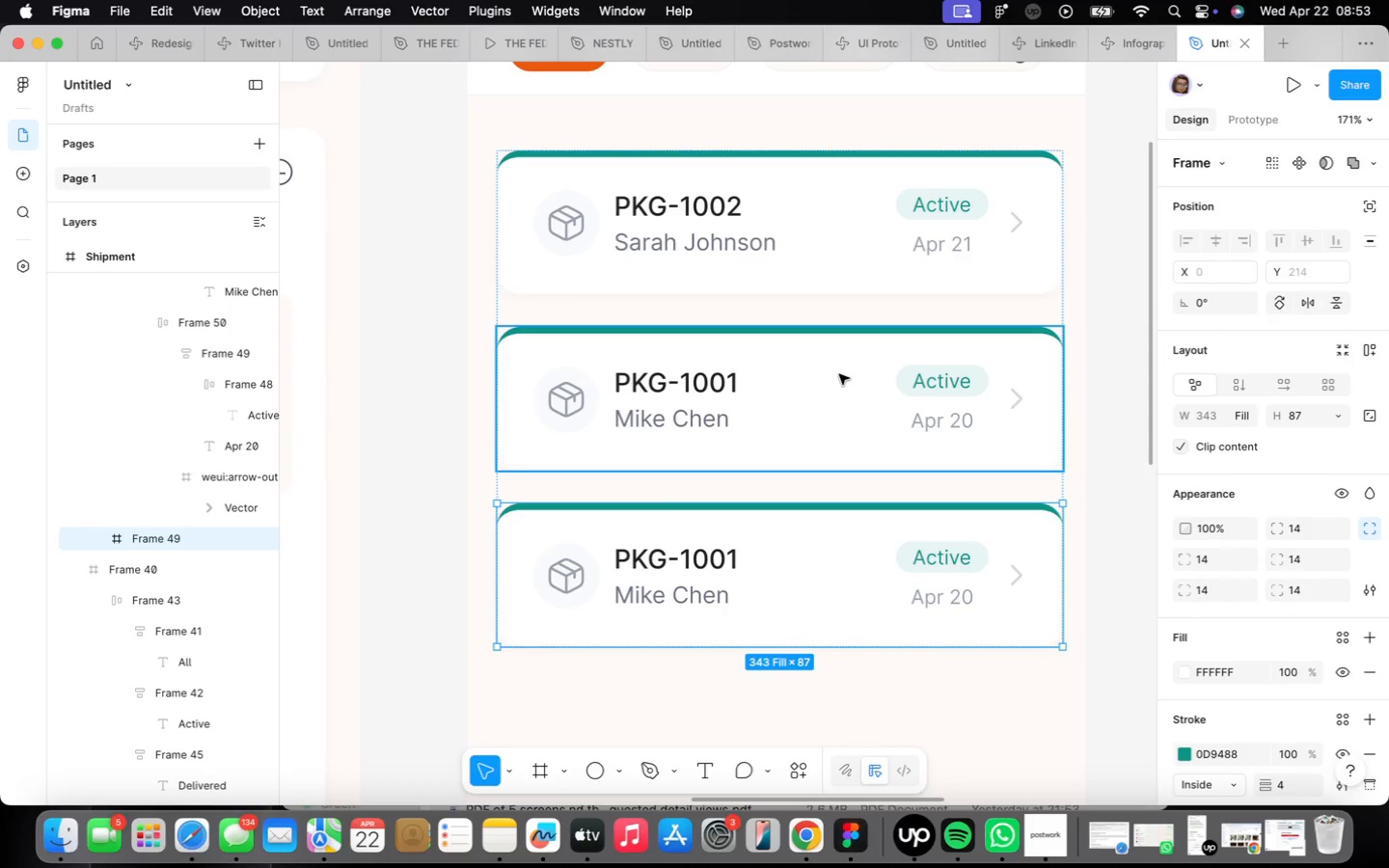 
scroll: coordinate [1294, 643], scroll_direction: down, amount: 13.0
 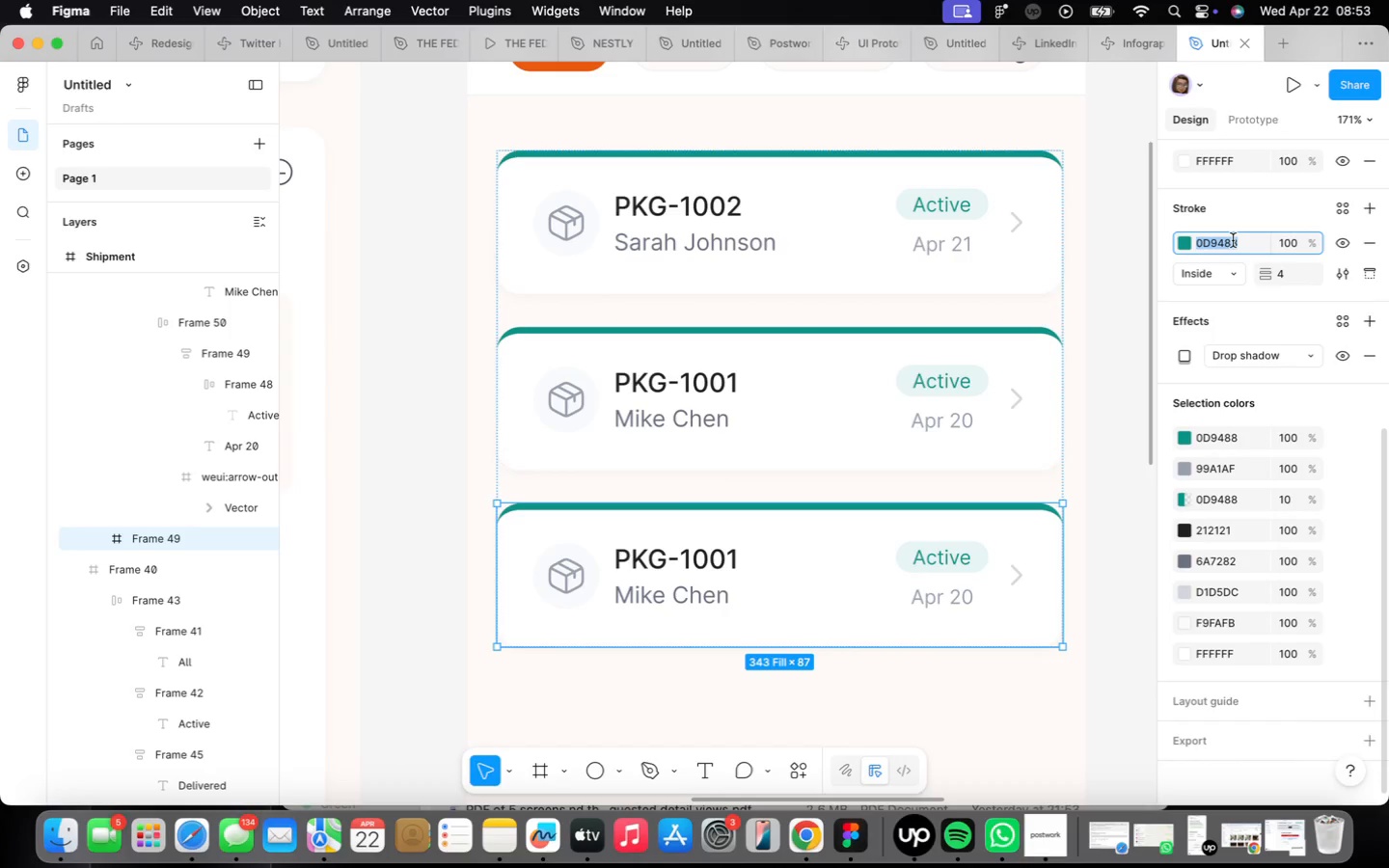 
type(6b7280)
 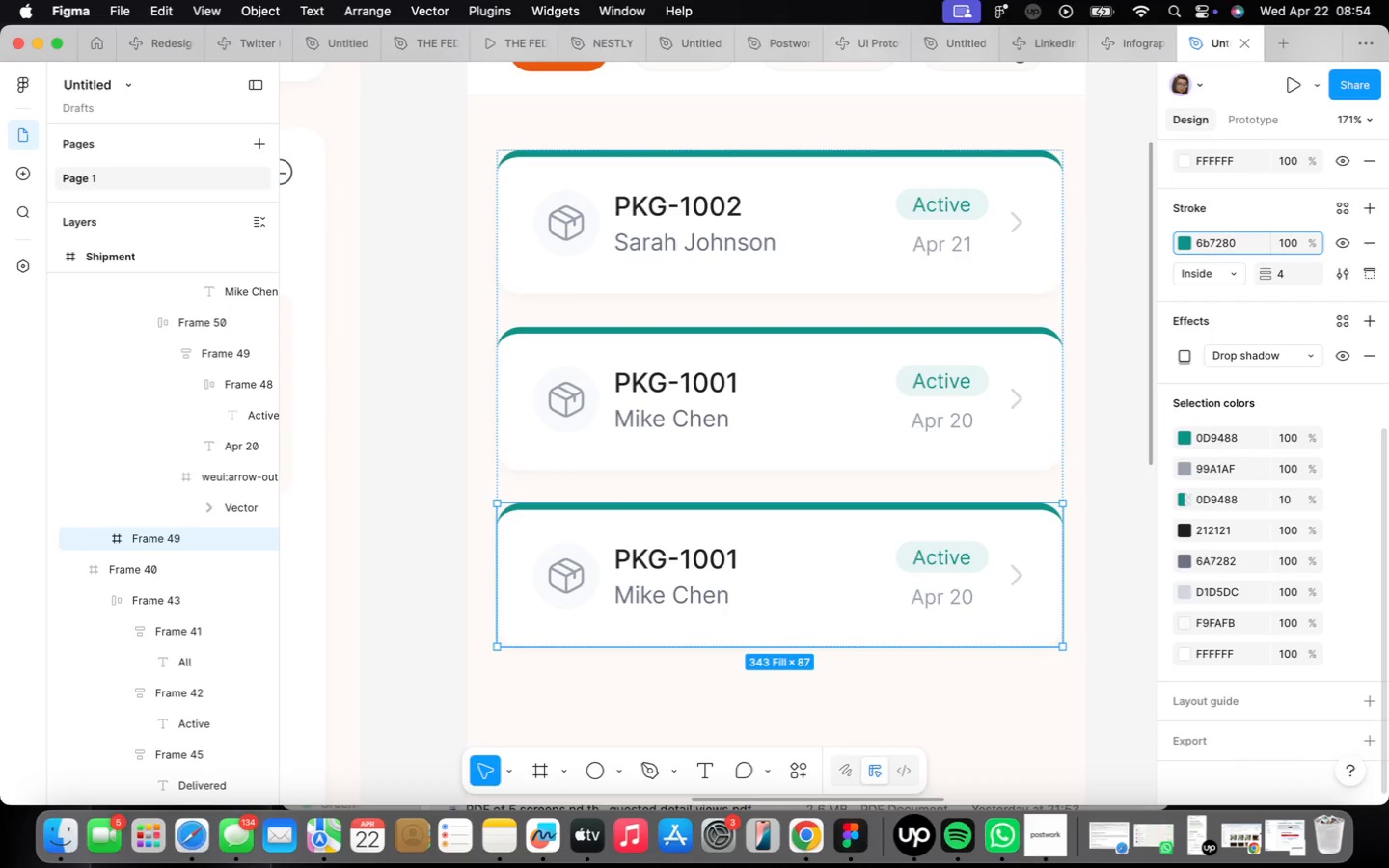 
wait(14.46)
 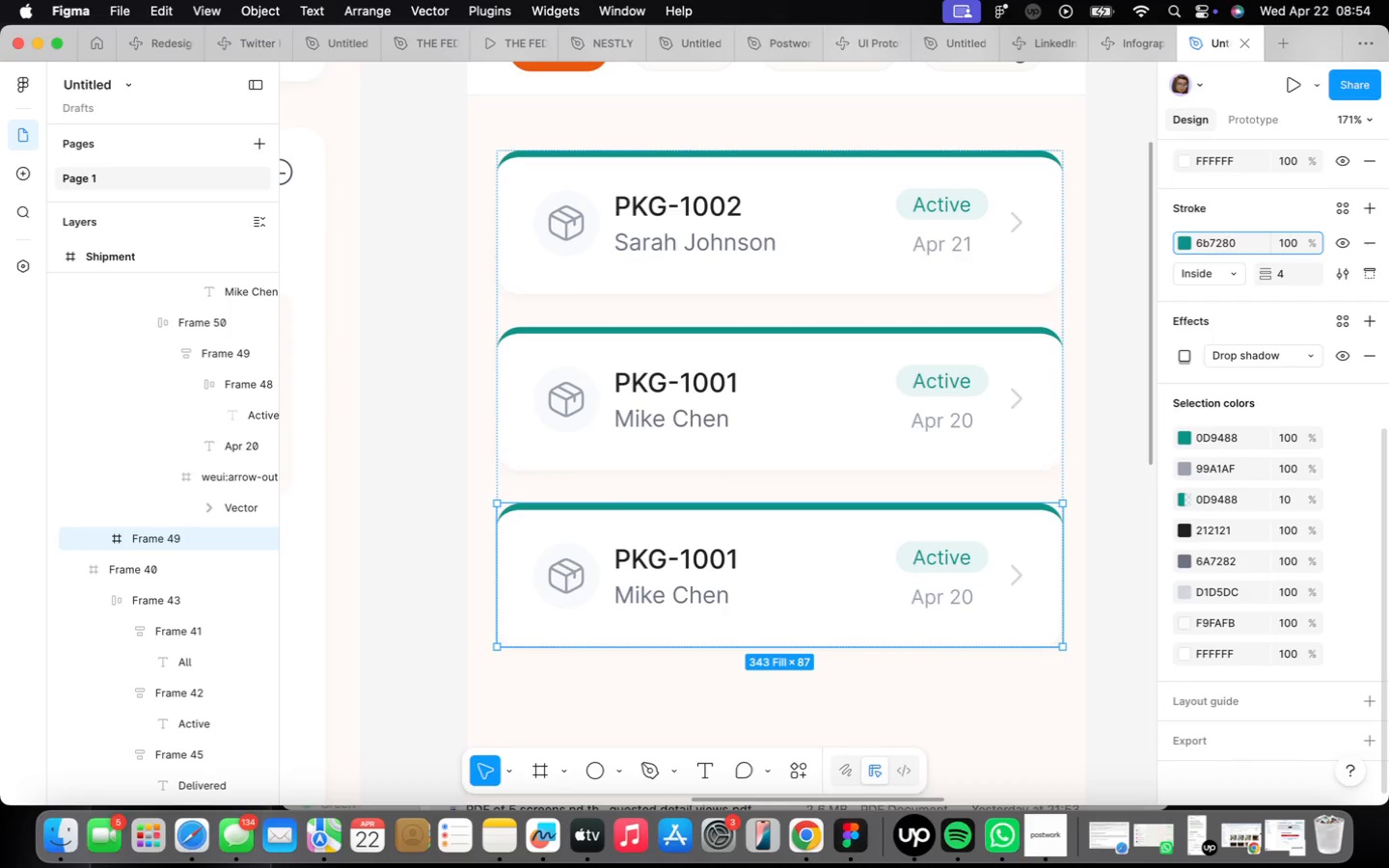 
key(Enter)
 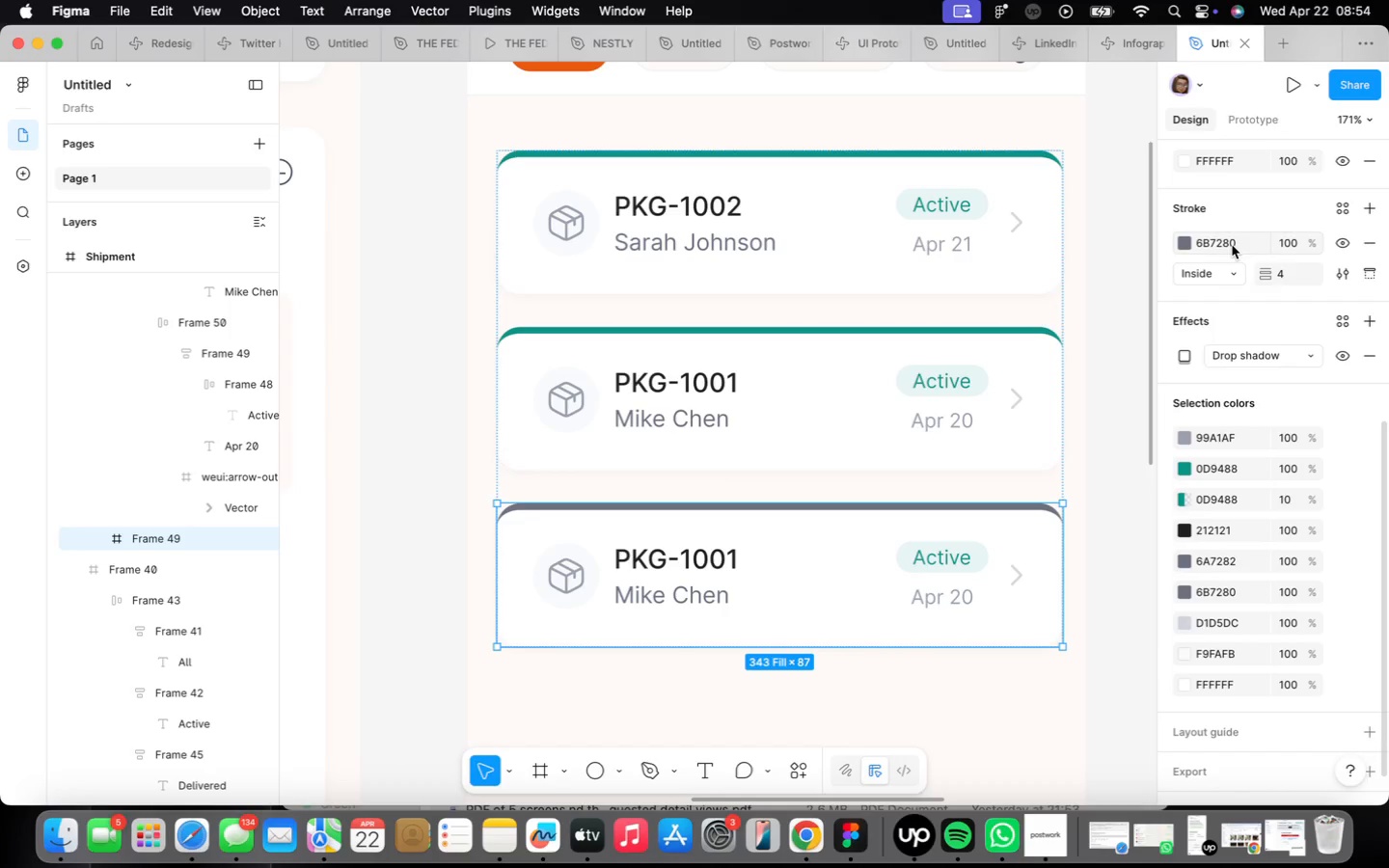 
wait(7.26)
 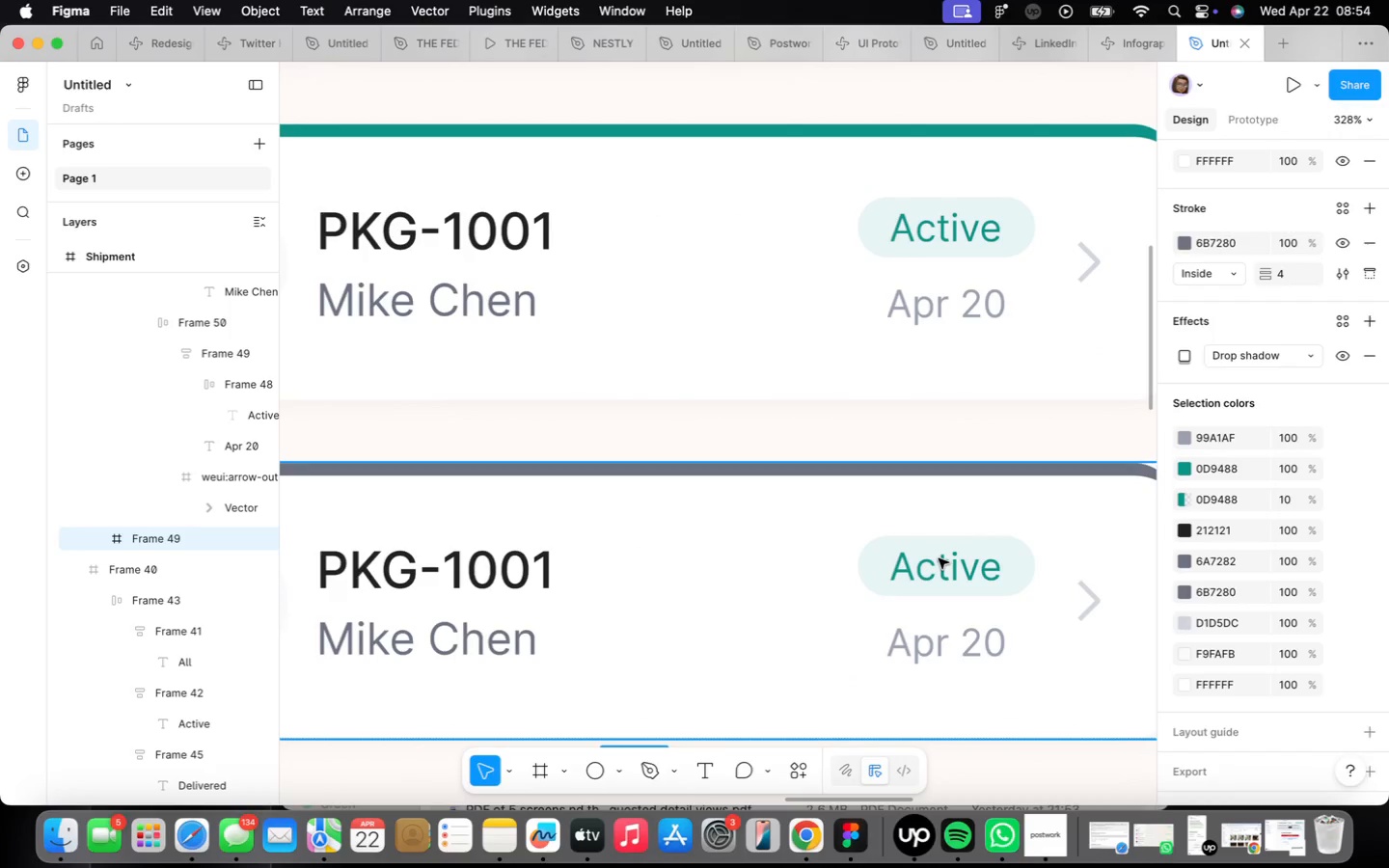 
double_click([939, 558])
 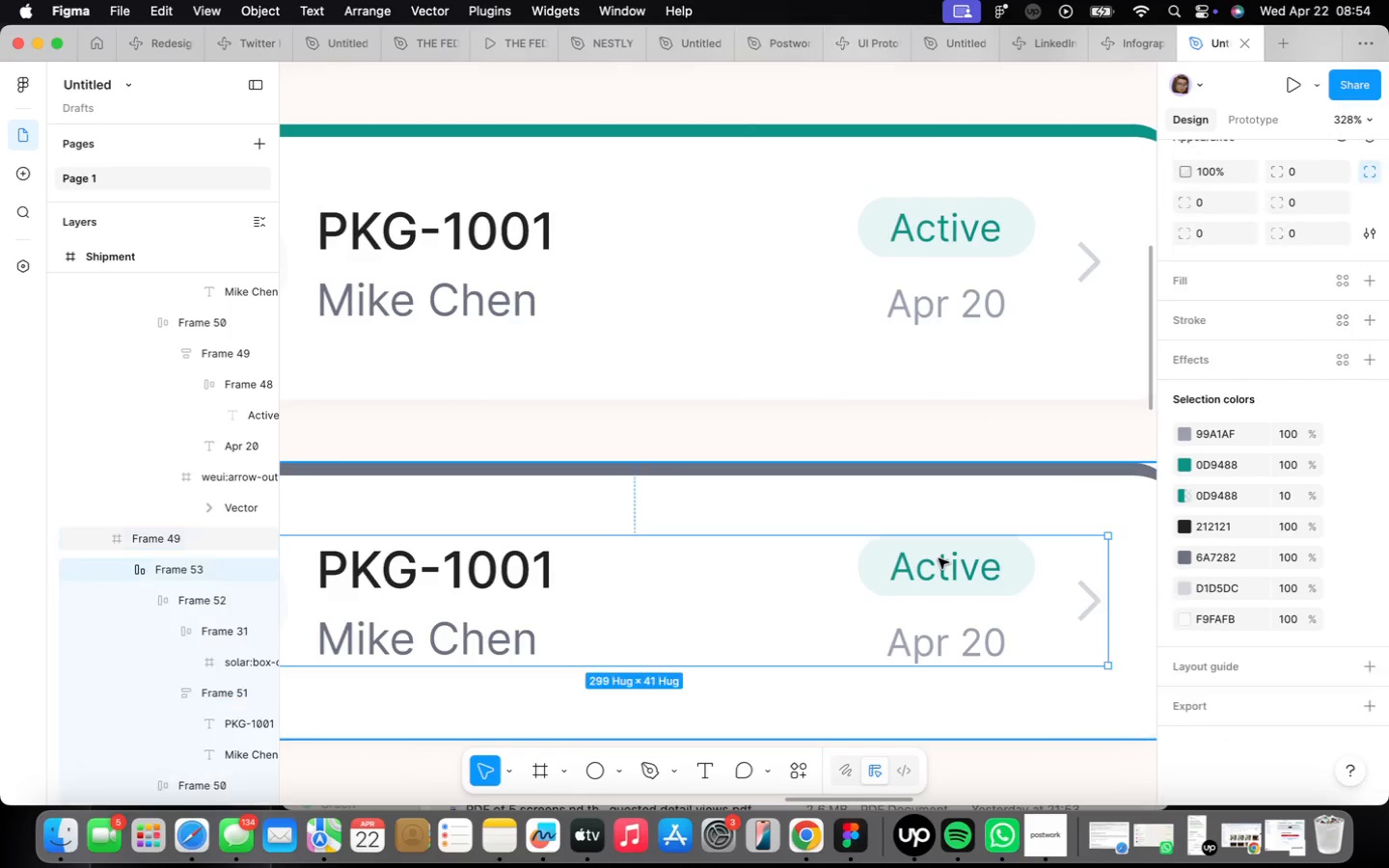 
scroll: coordinate [940, 545], scroll_direction: up, amount: 7.0
 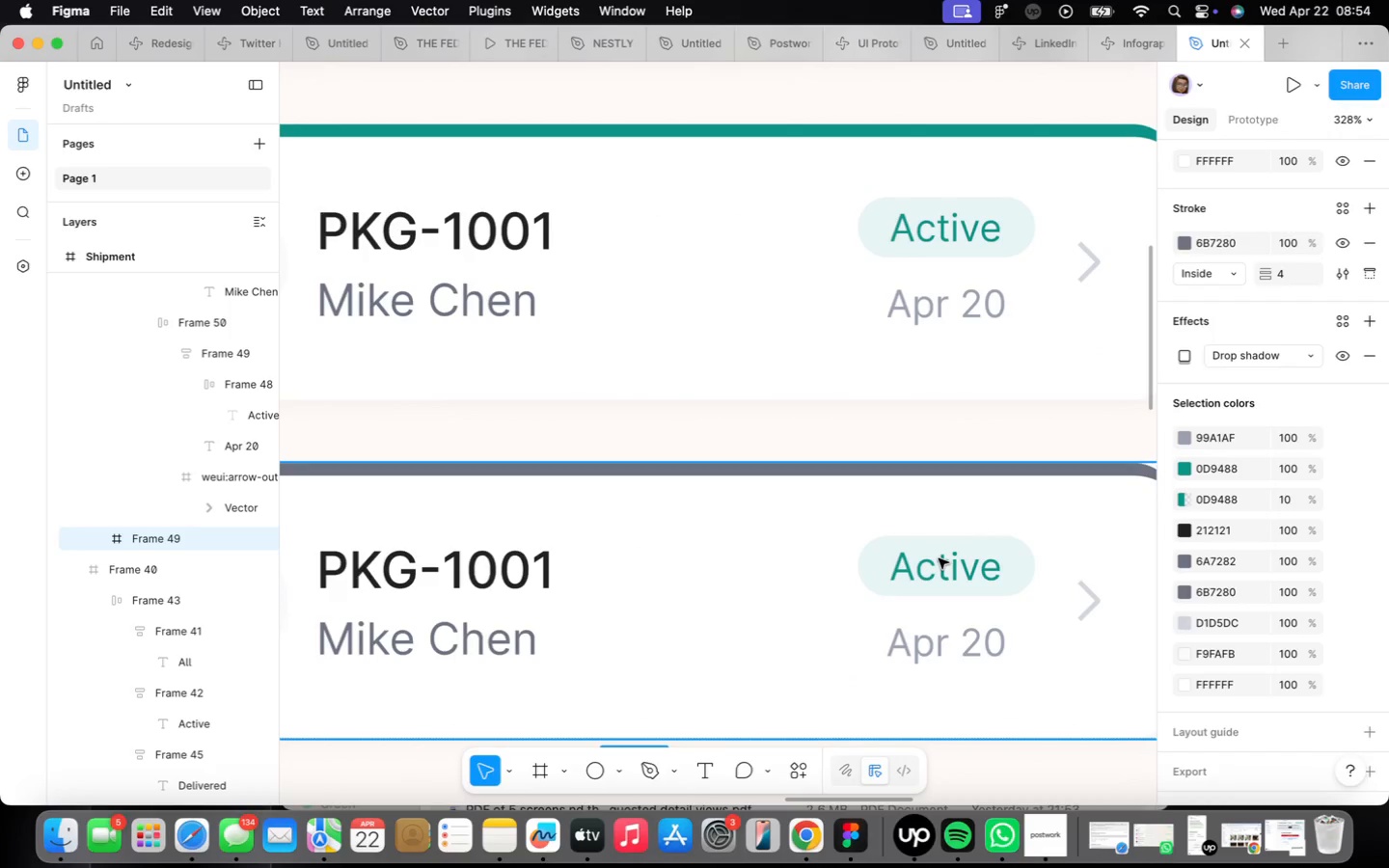 
triple_click([939, 558])
 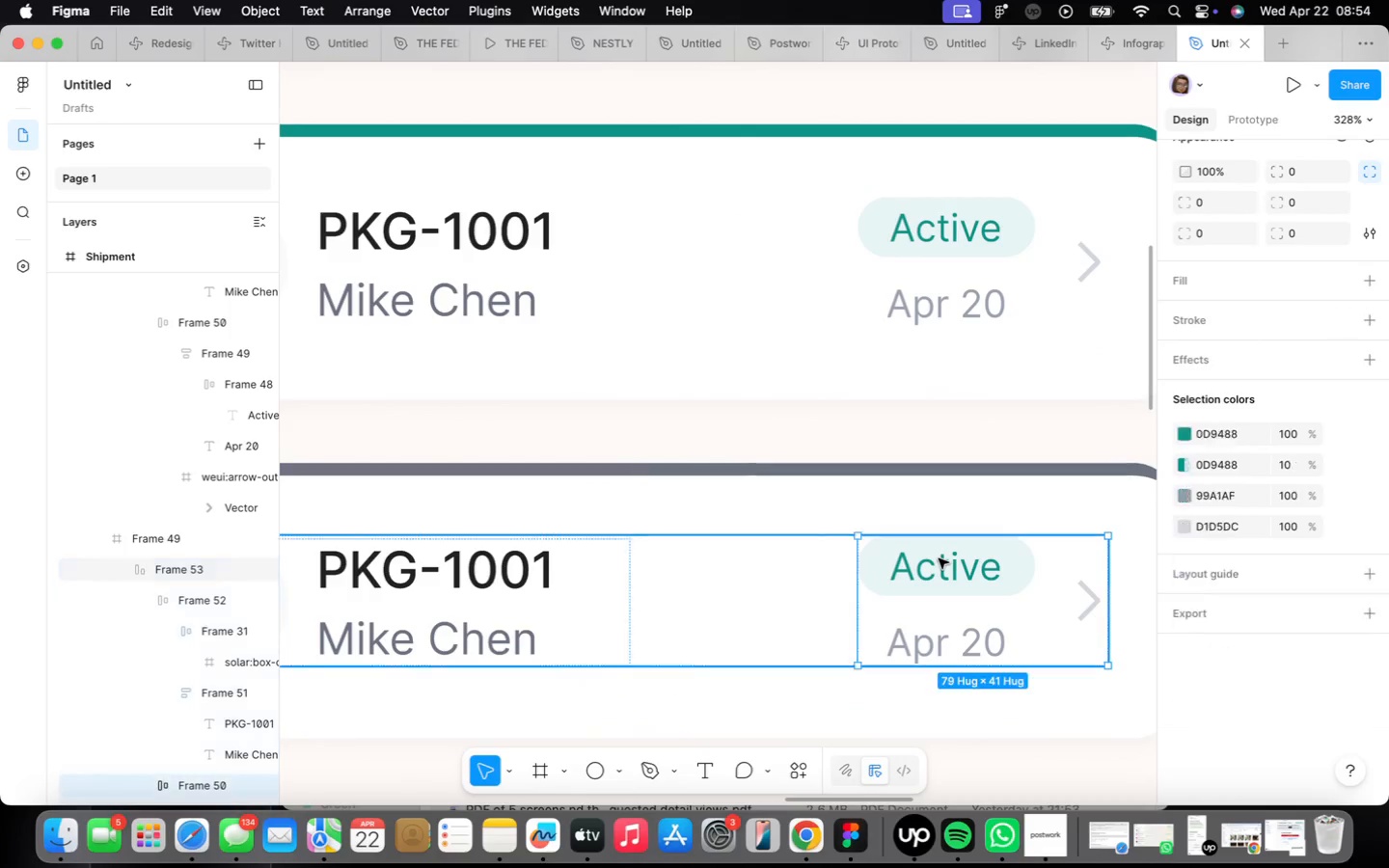 
triple_click([939, 558])
 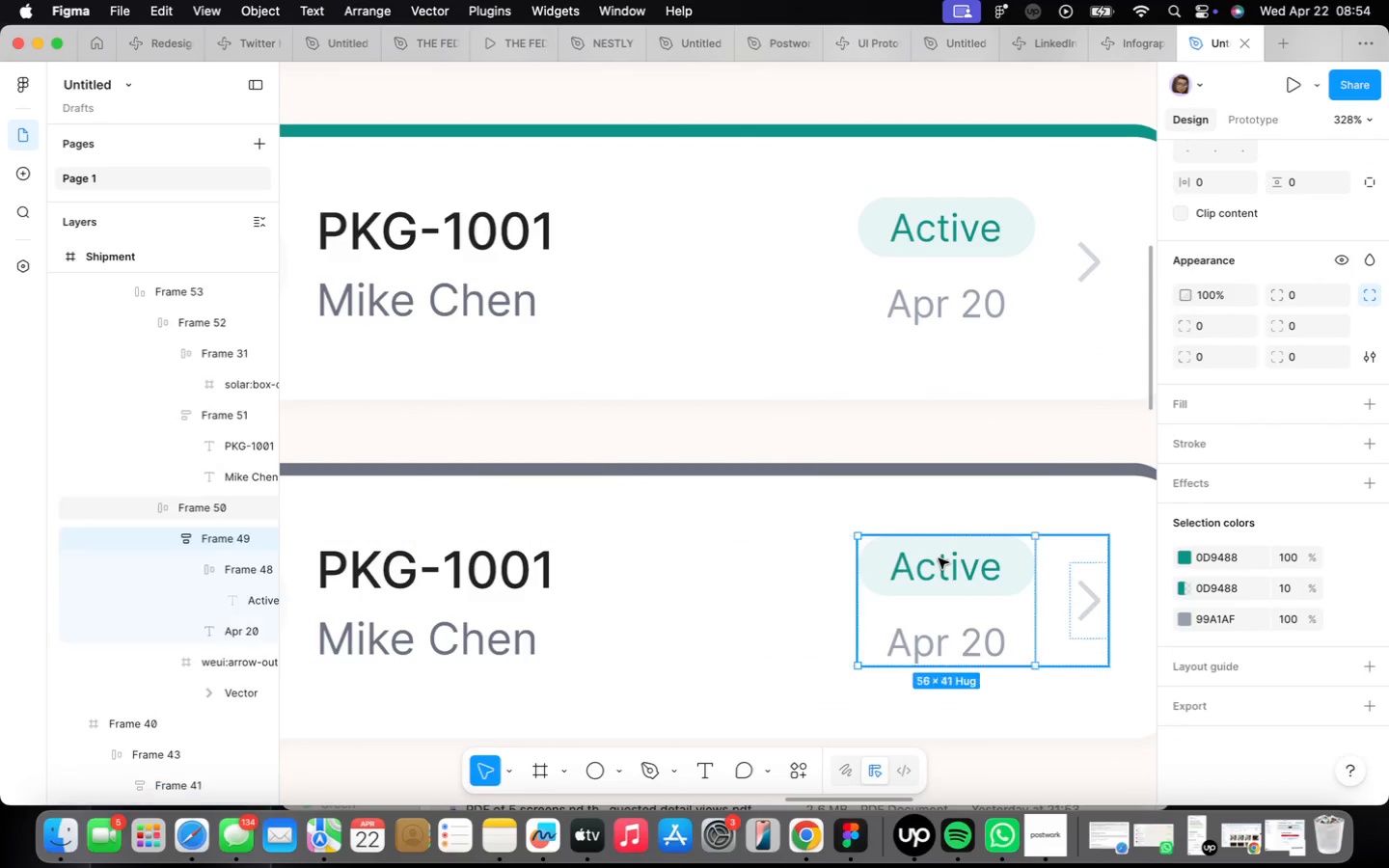 
triple_click([939, 558])
 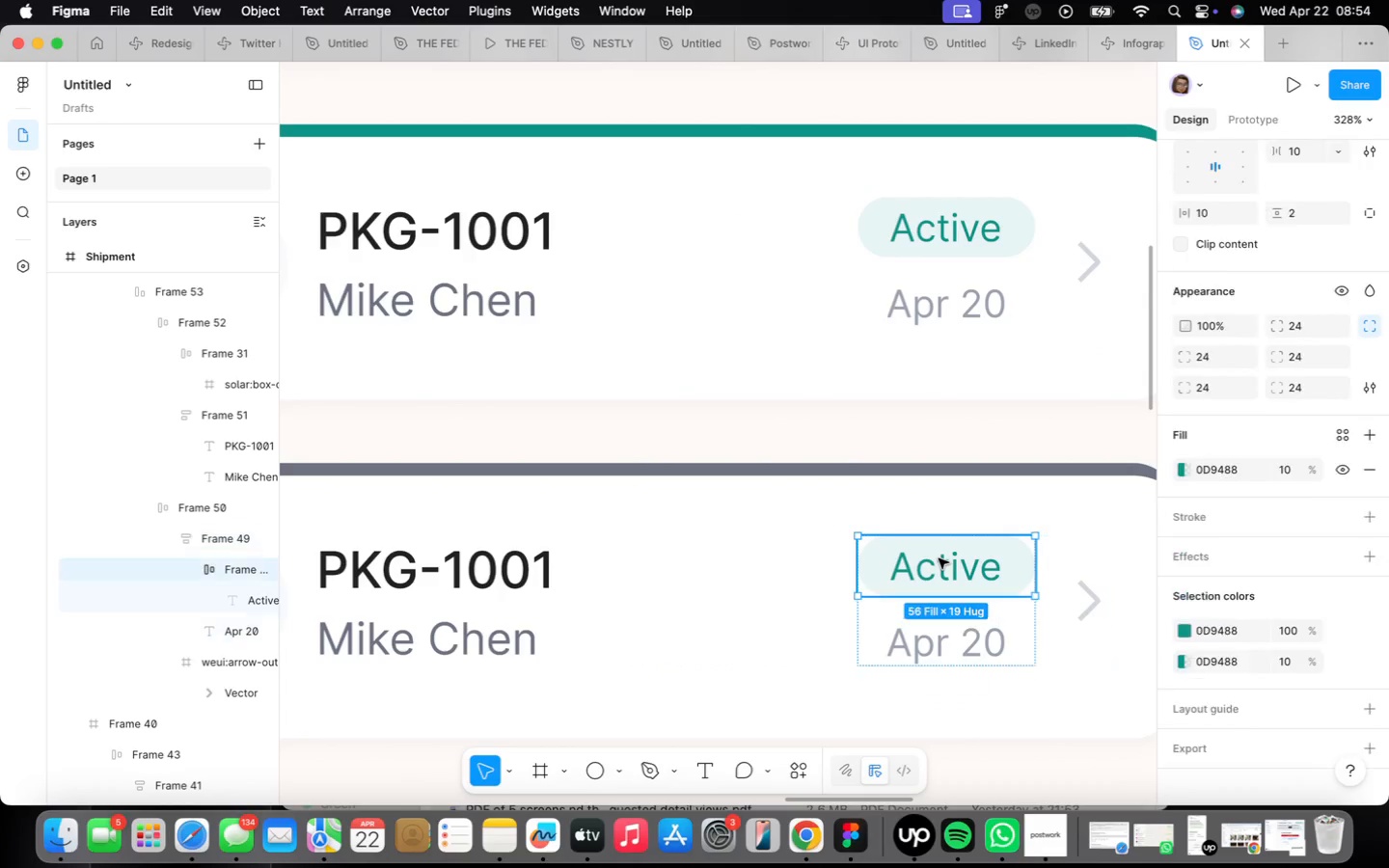 
triple_click([939, 558])
 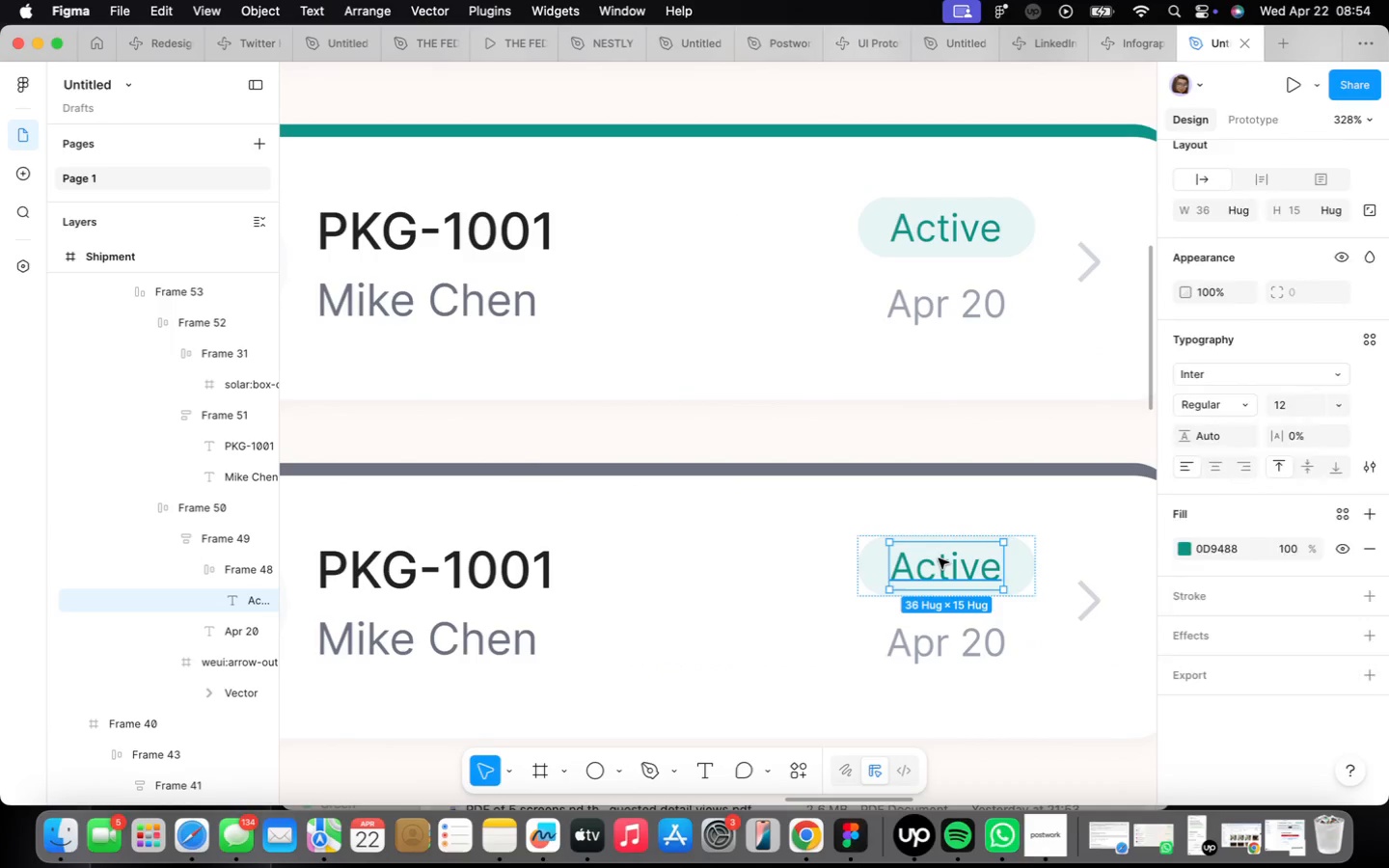 
triple_click([939, 558])
 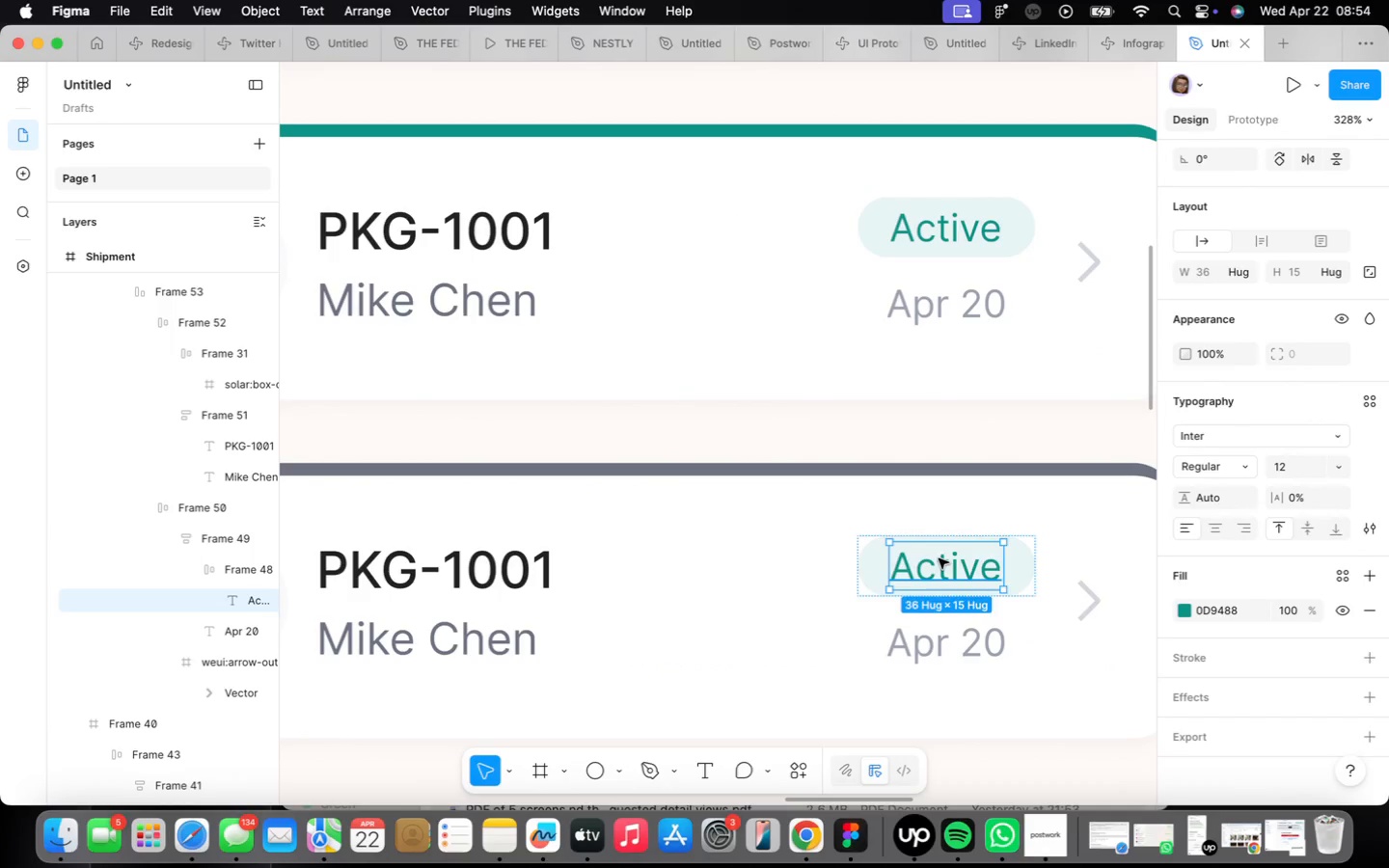 
triple_click([939, 558])
 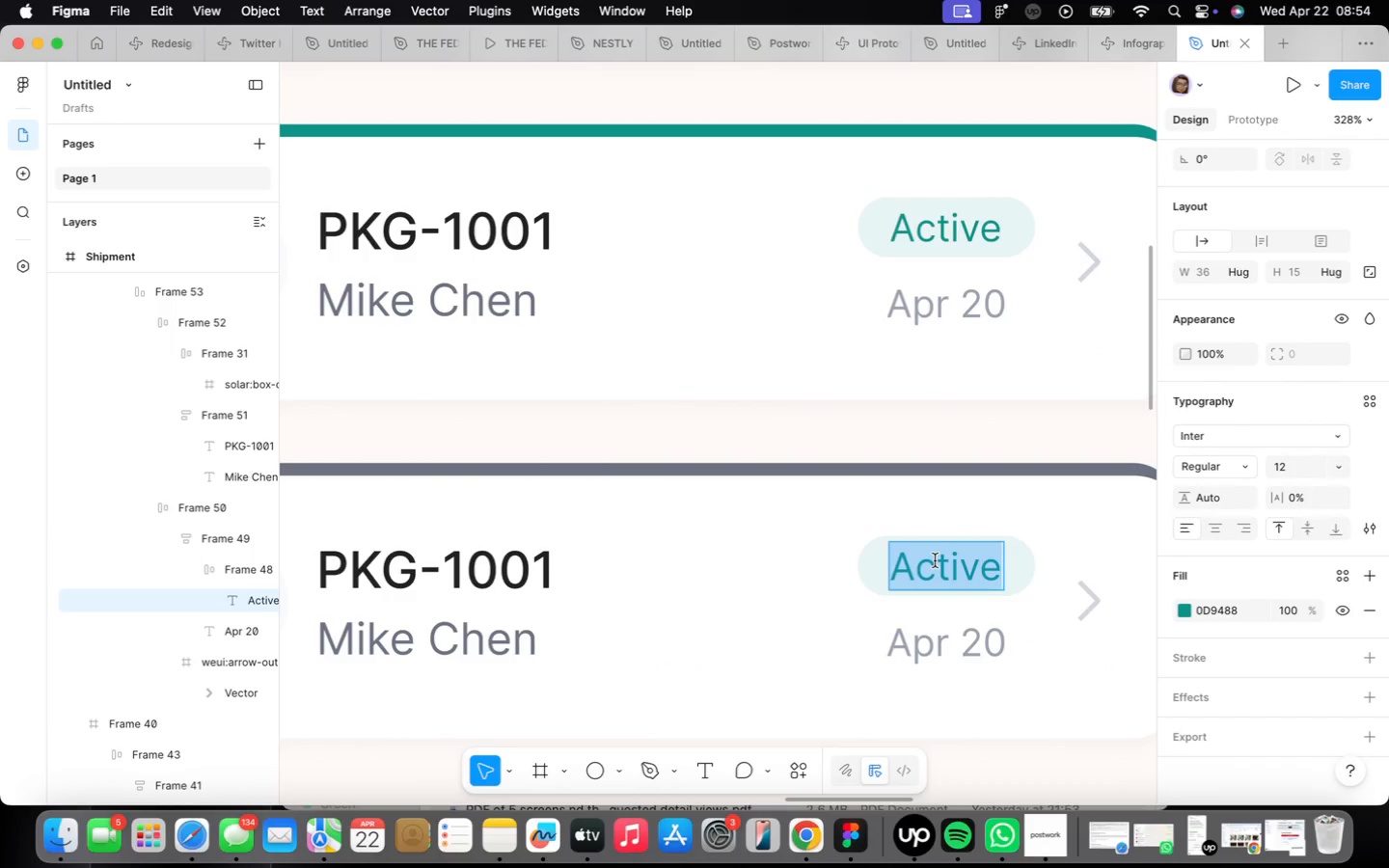 
type(Delivered)
 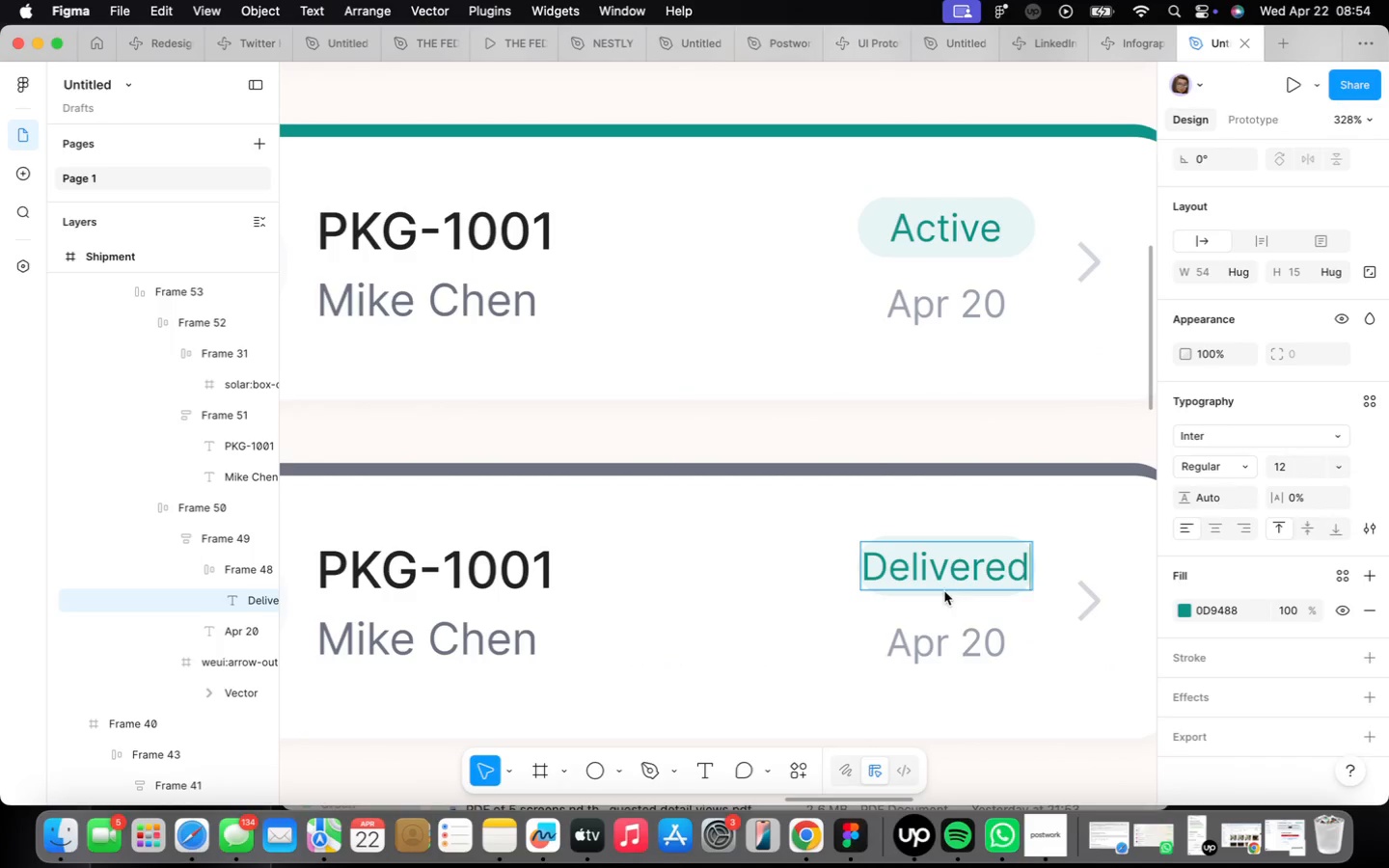 
left_click([941, 616])
 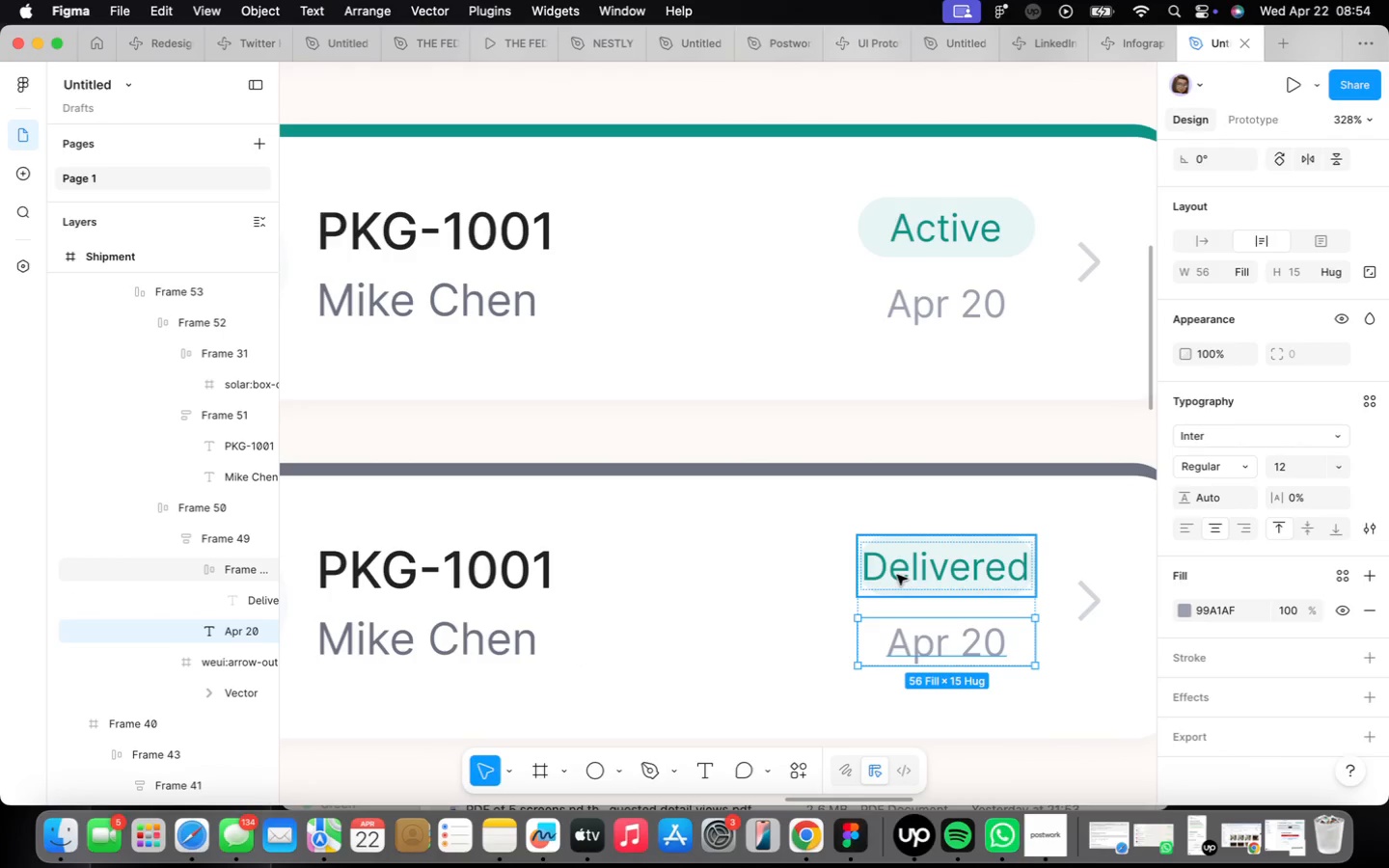 
left_click([901, 579])
 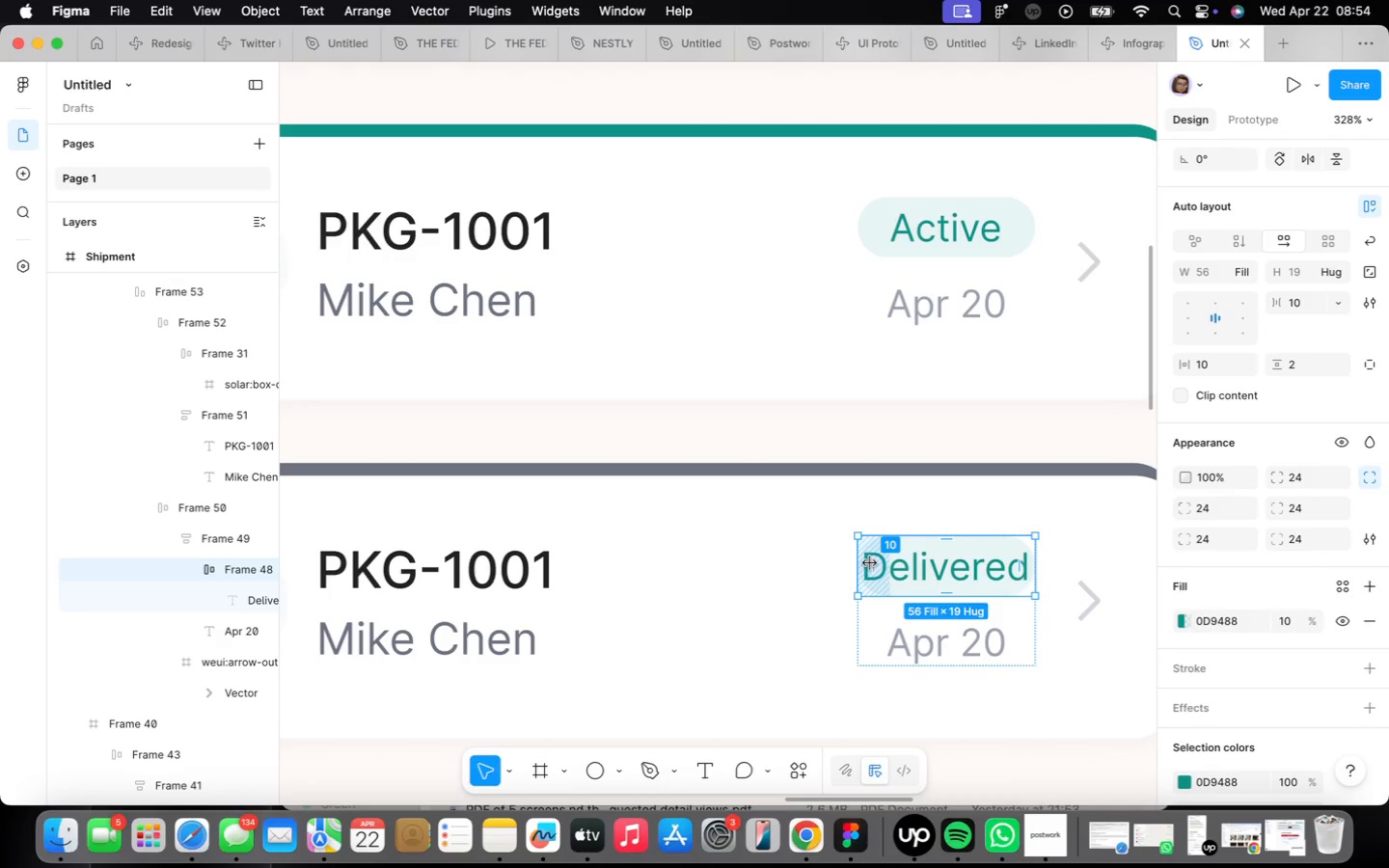 
left_click_drag(start_coordinate=[859, 560], to_coordinate=[843, 562])
 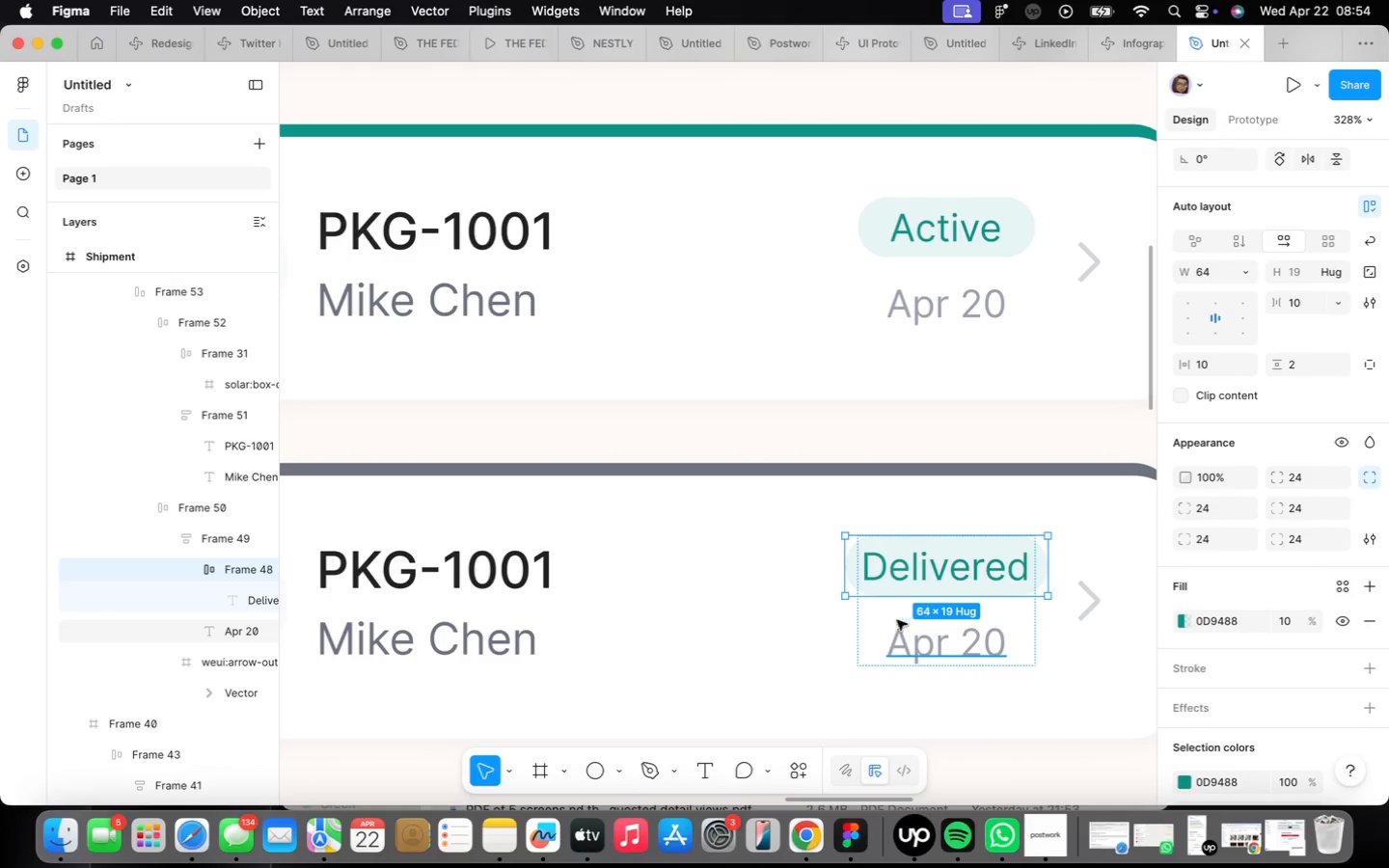 
left_click([865, 622])
 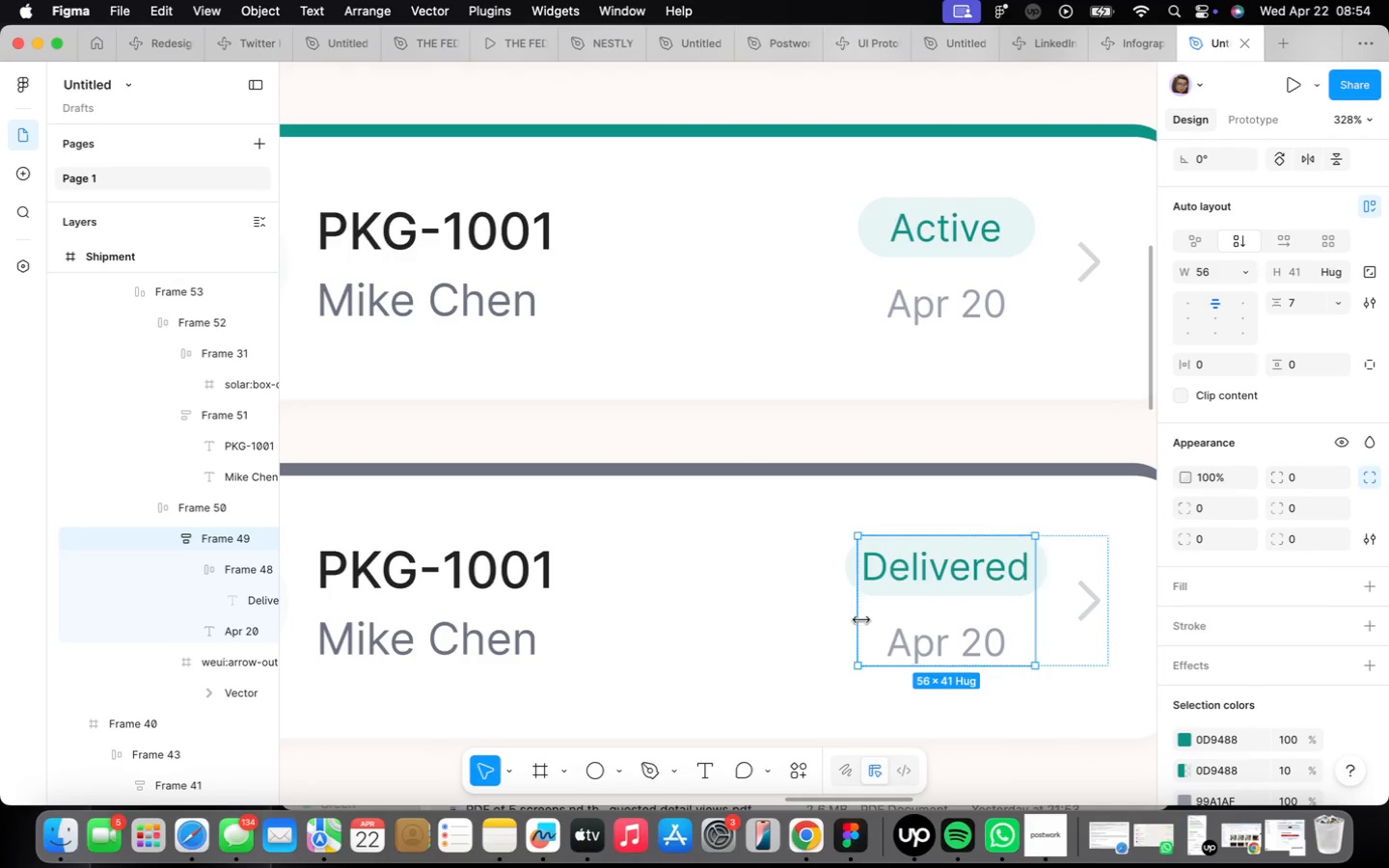 
left_click_drag(start_coordinate=[861, 619], to_coordinate=[848, 615])
 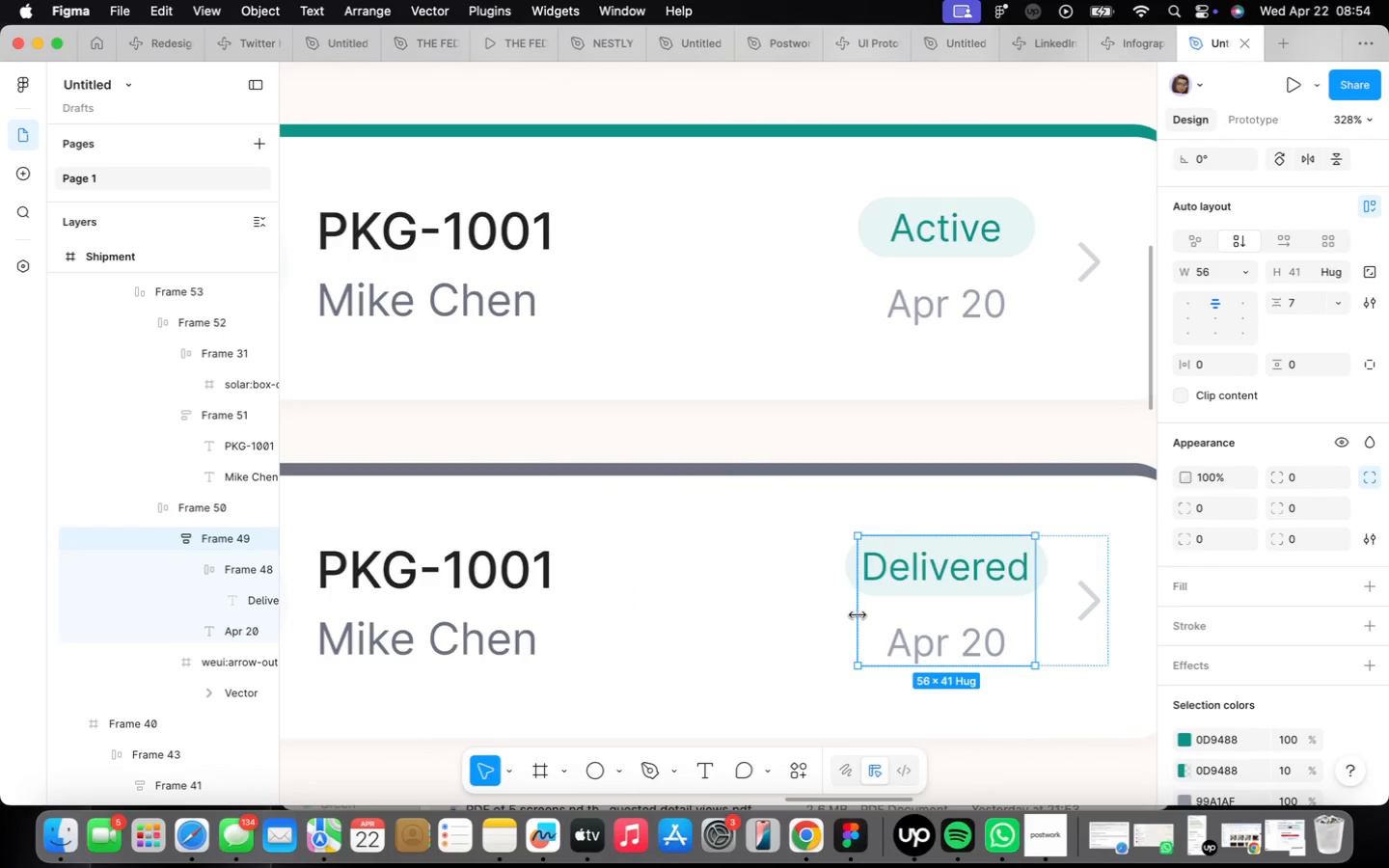 
left_click_drag(start_coordinate=[858, 614], to_coordinate=[835, 613])
 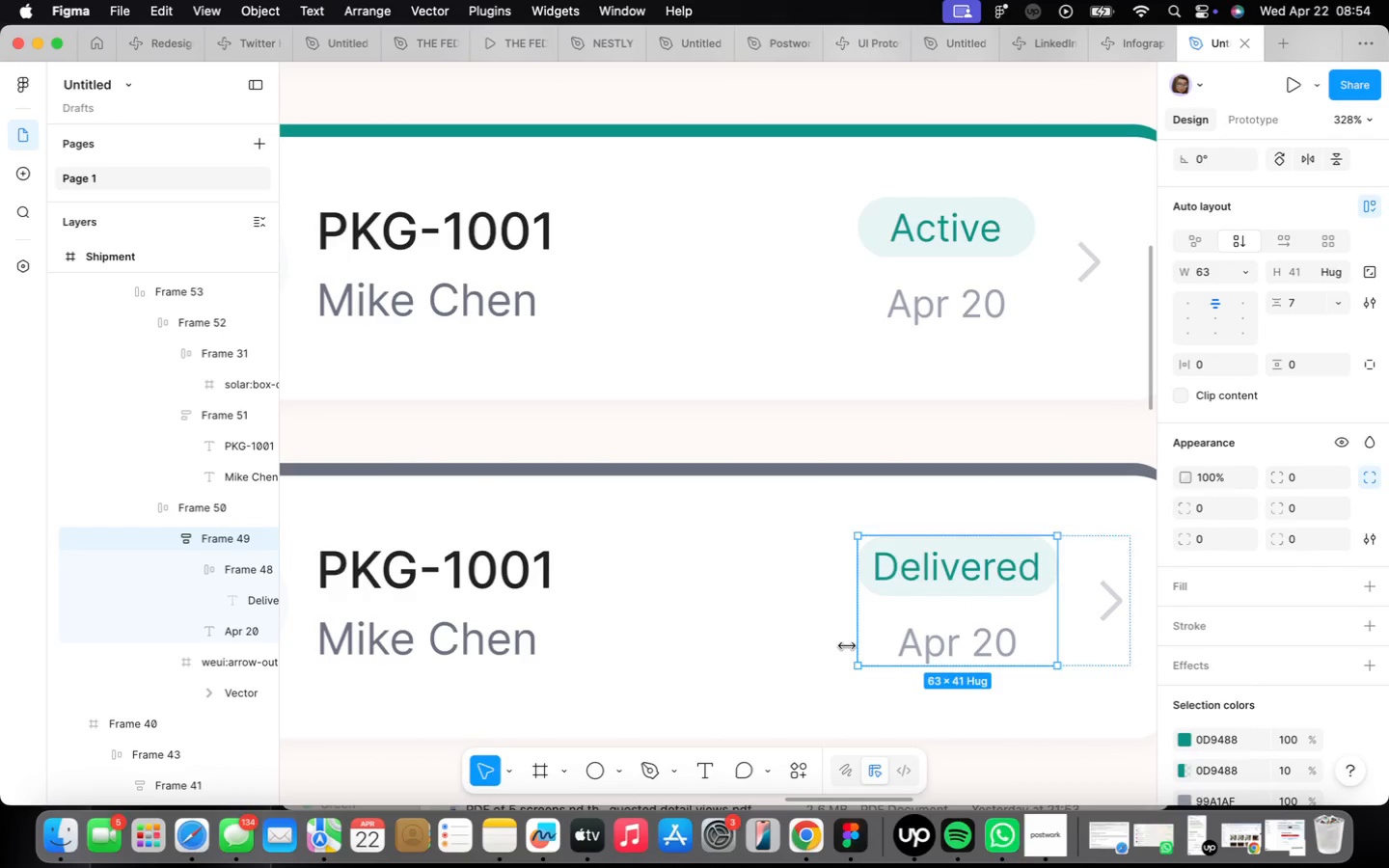 
scroll: coordinate [843, 646], scroll_direction: down, amount: 7.0
 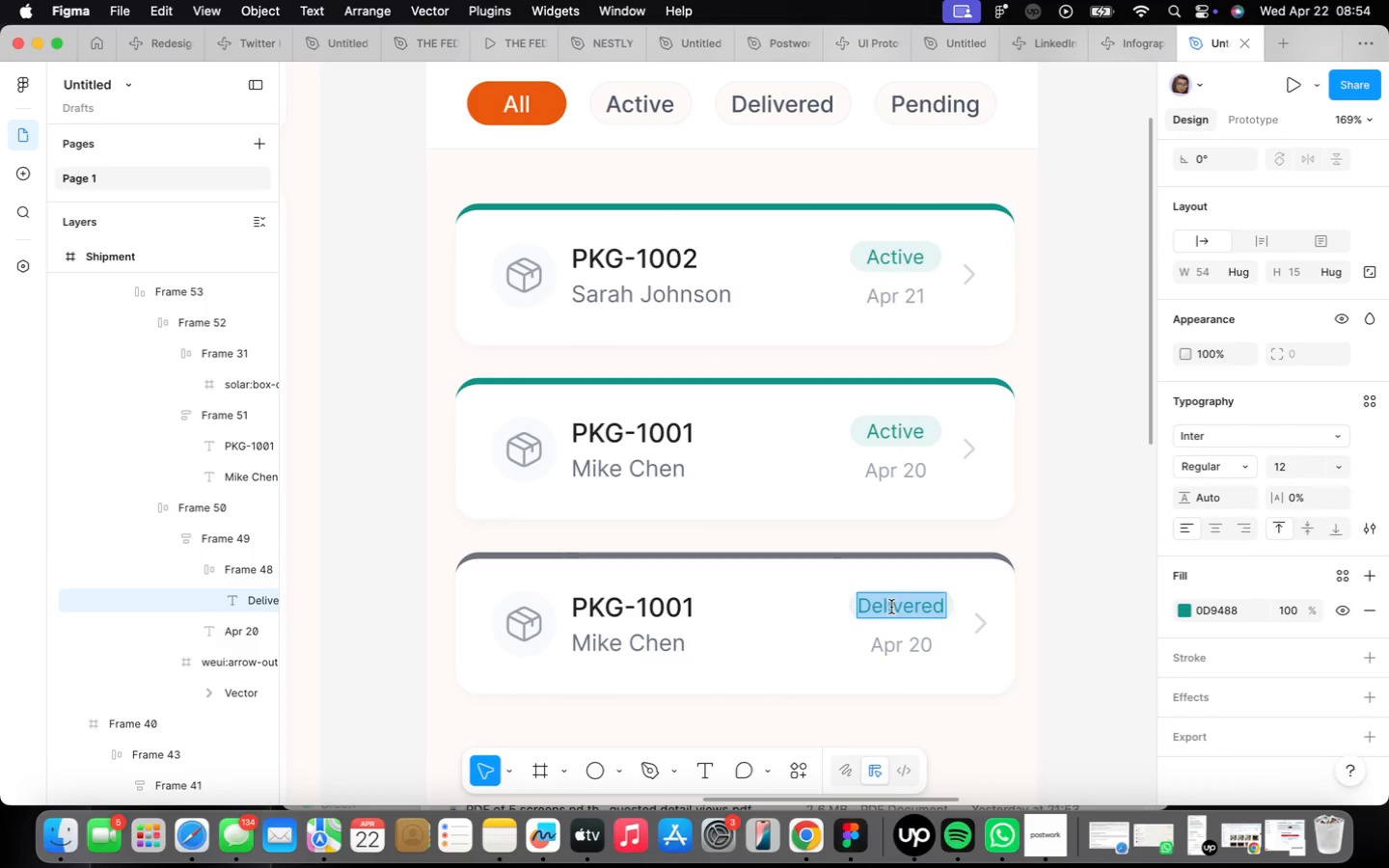 
wait(8.77)
 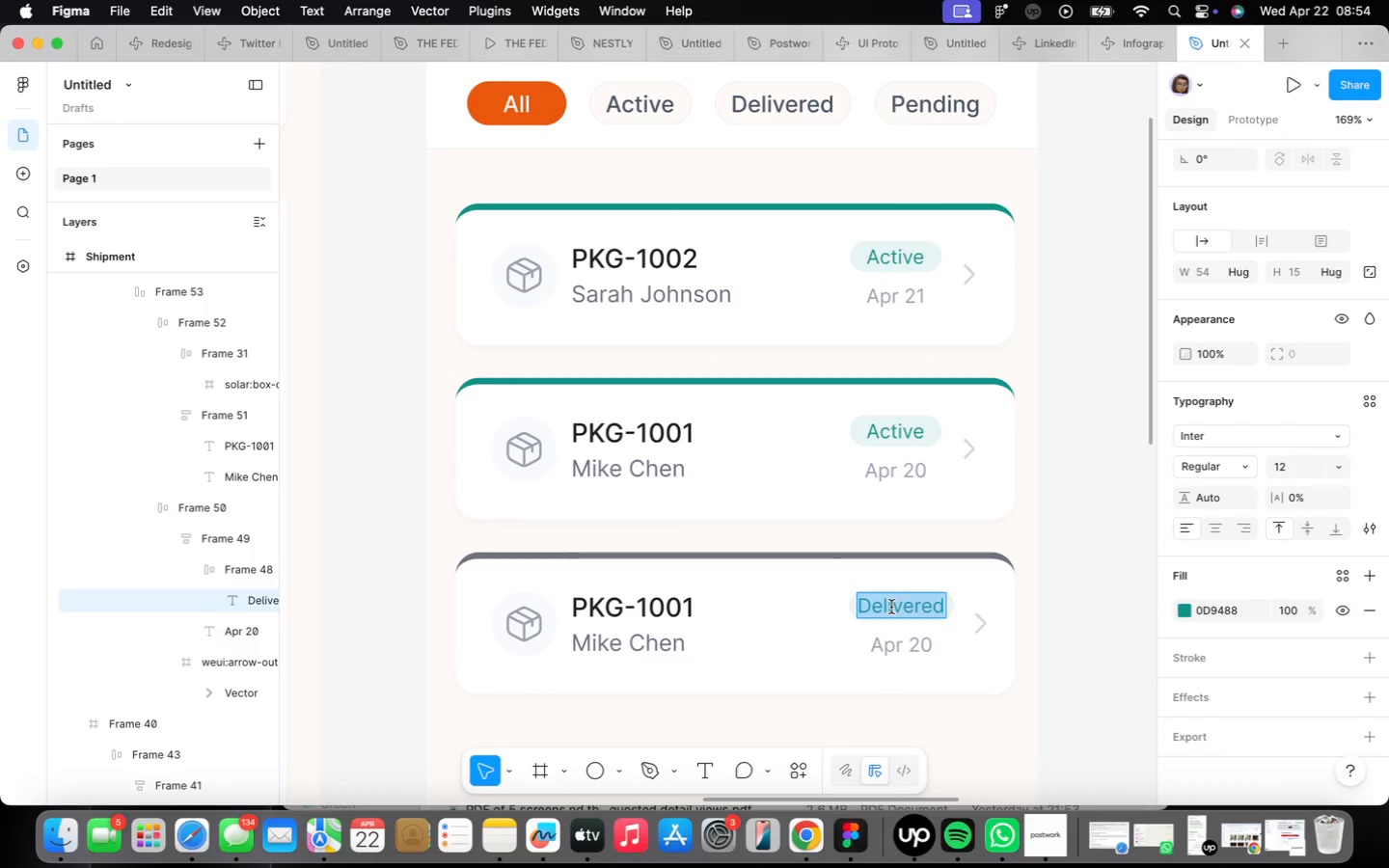 
type(6b7280)
 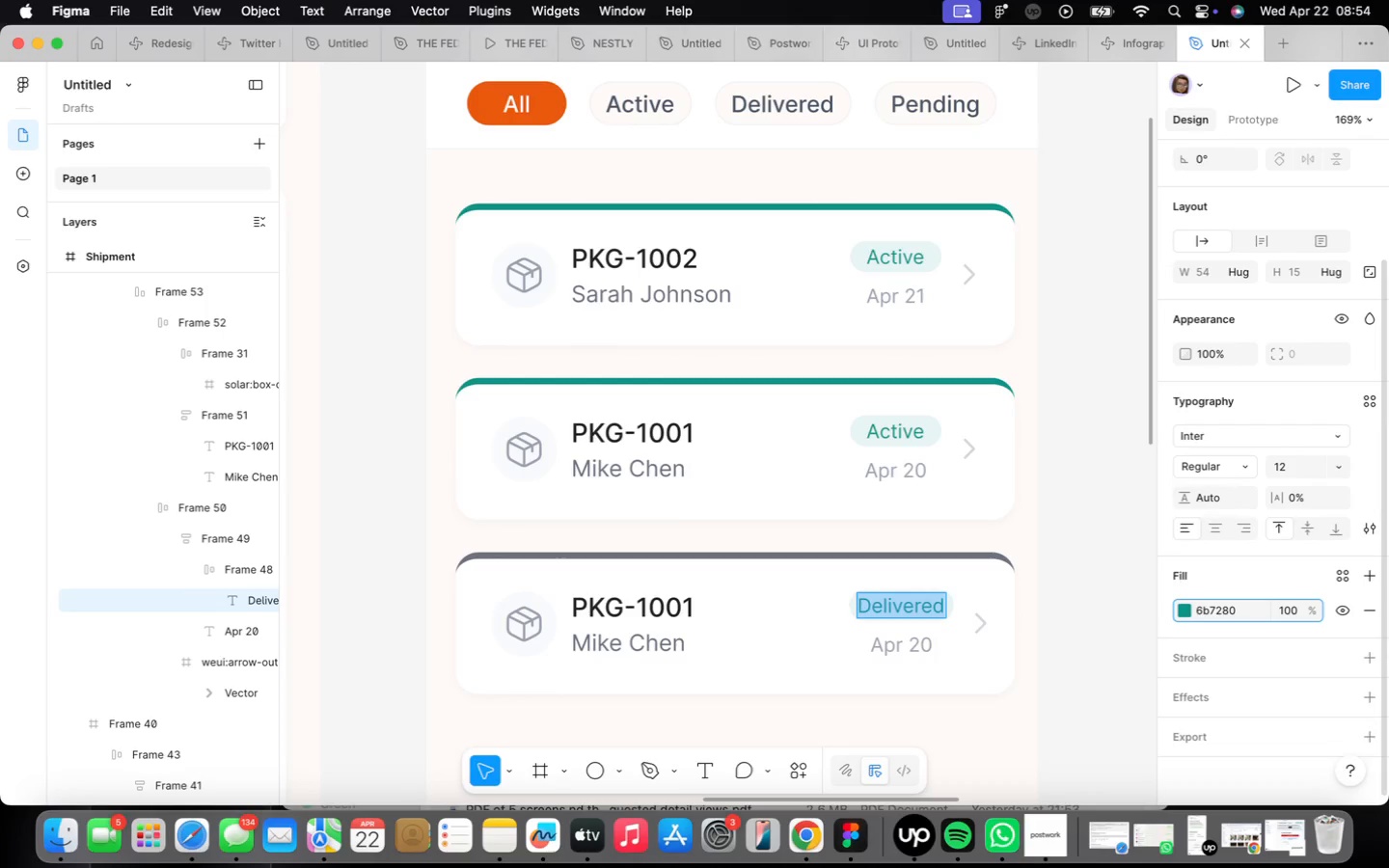 
wait(15.76)
 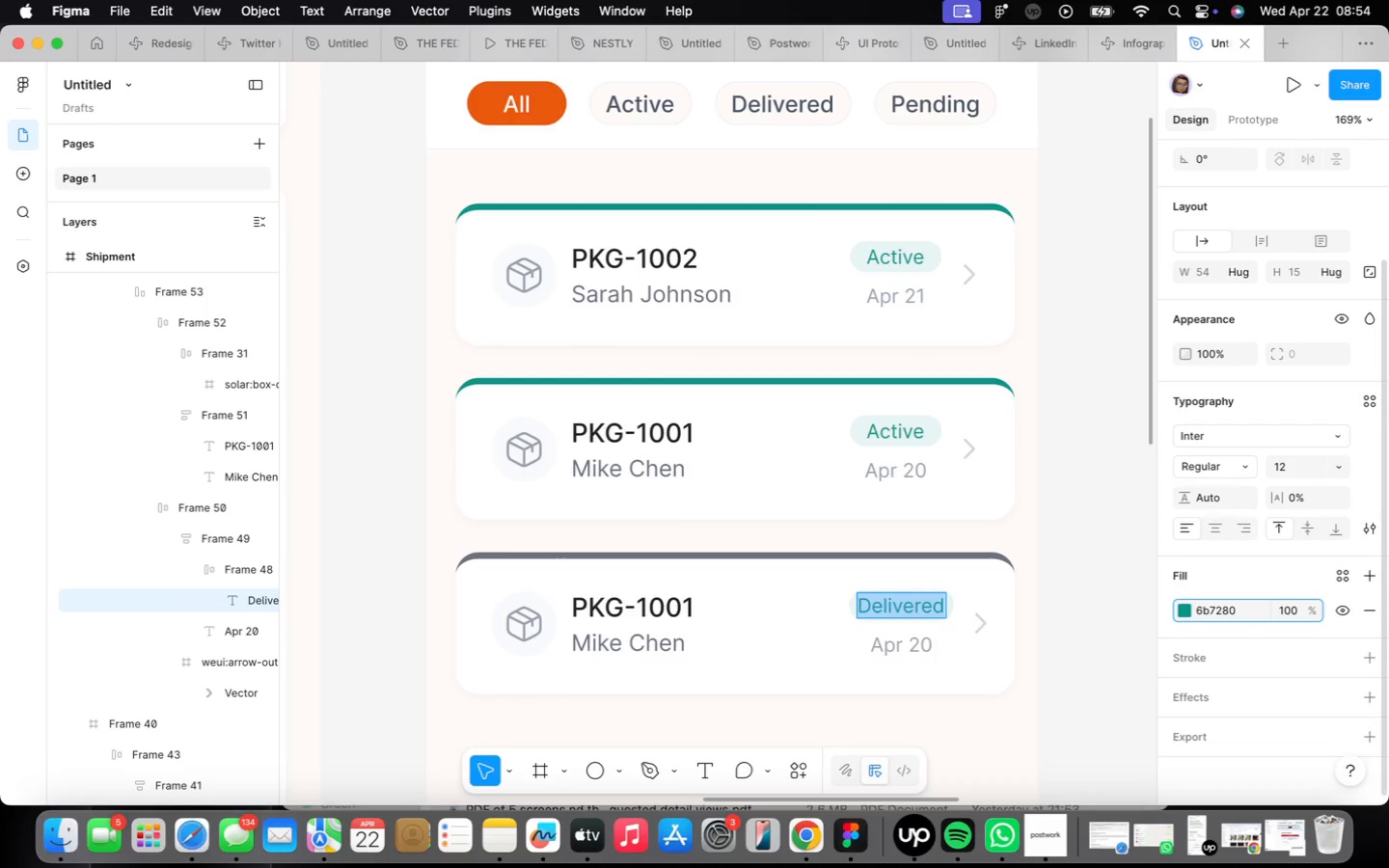 
left_click([1233, 646])
 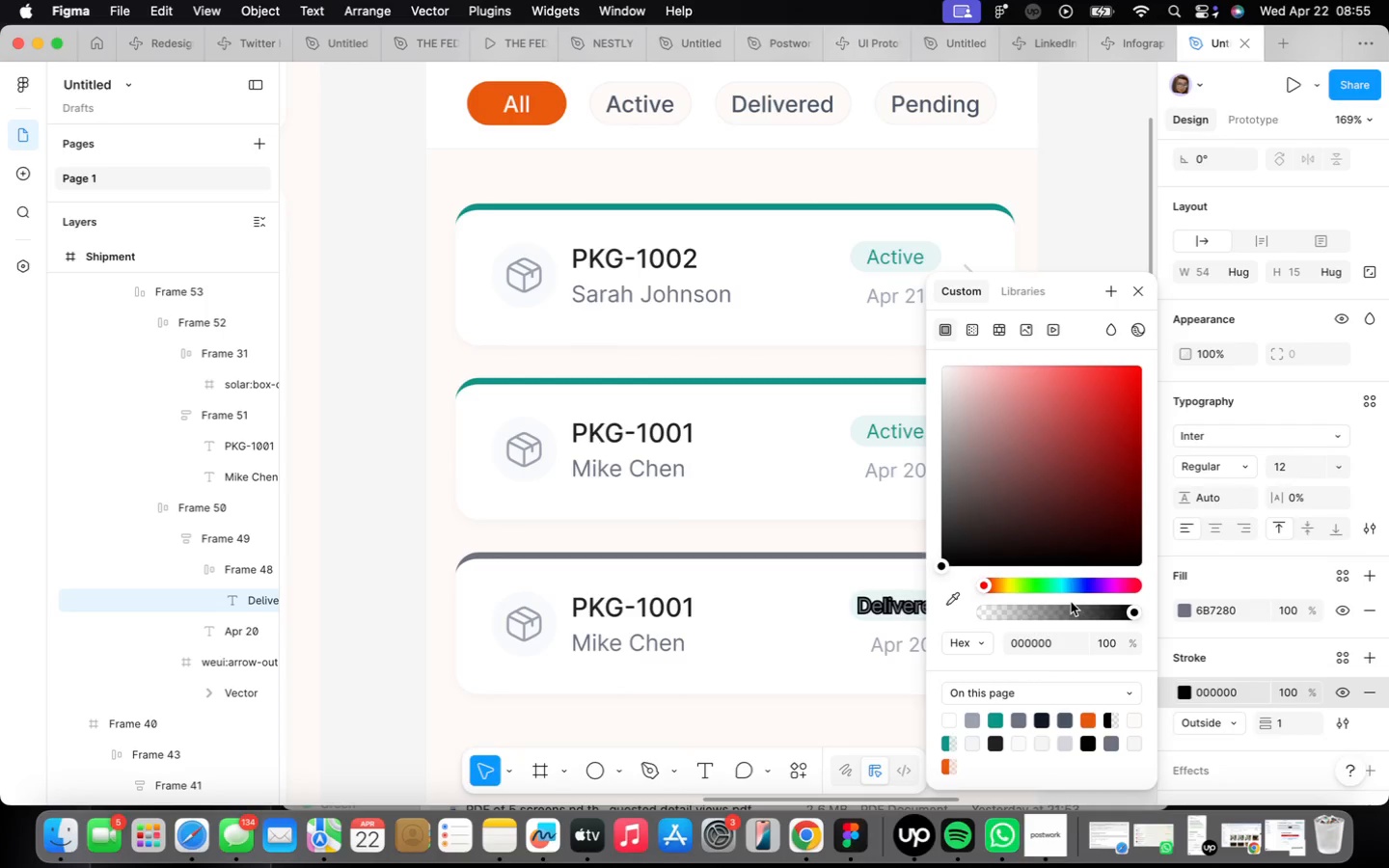 
key(Meta+Z)
 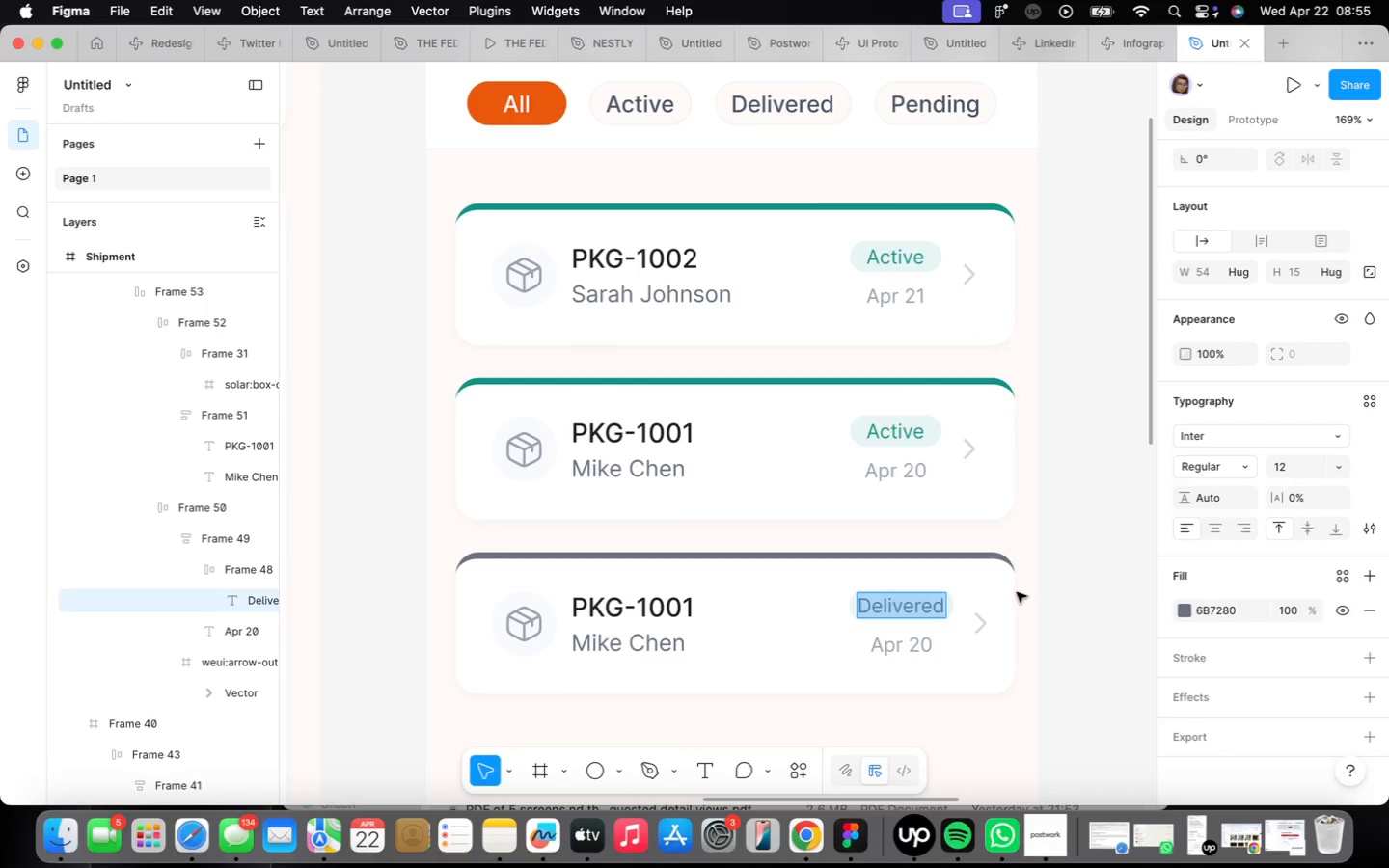 
left_click([1079, 631])
 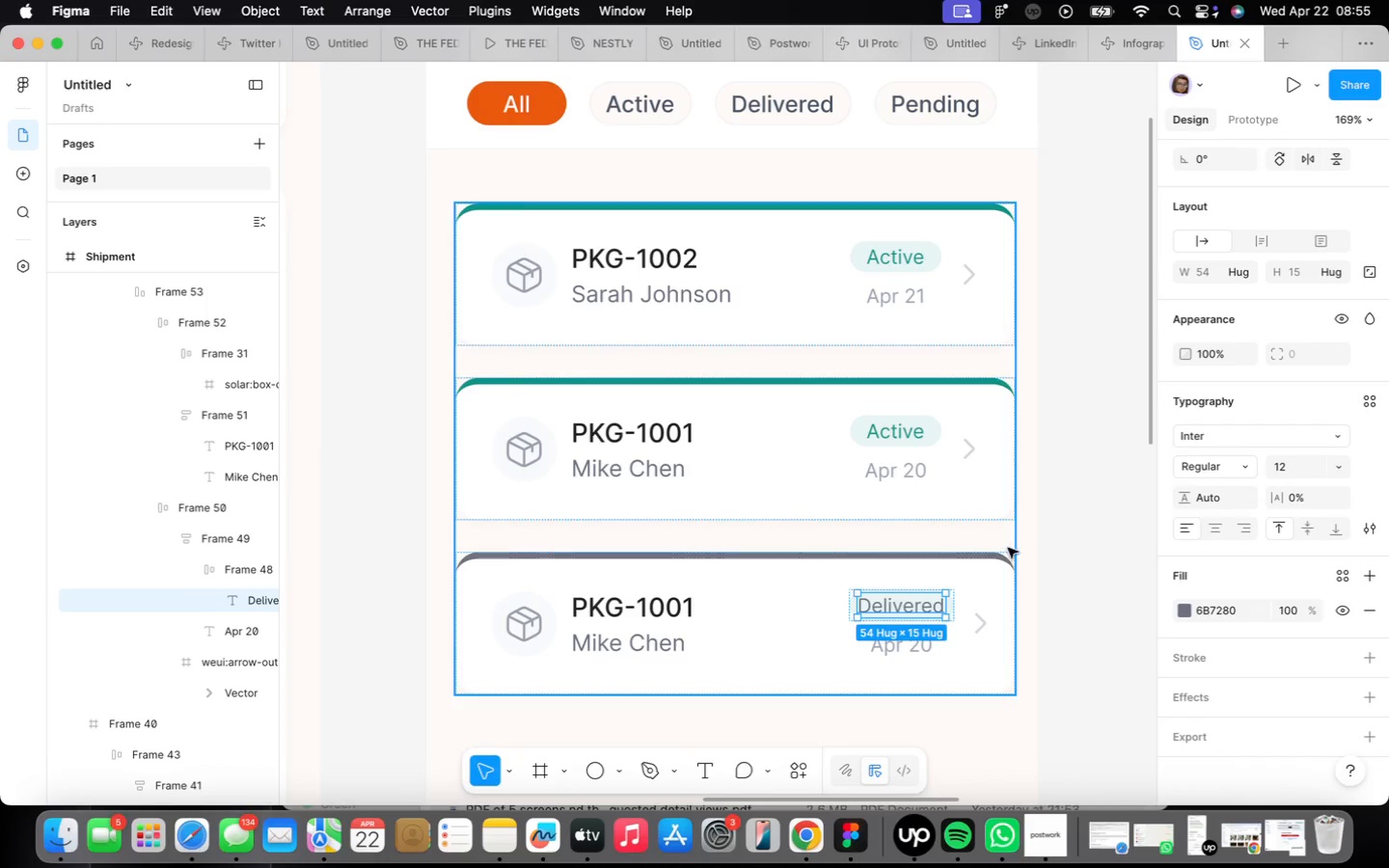 
scroll: coordinate [1006, 575], scroll_direction: up, amount: 12.0
 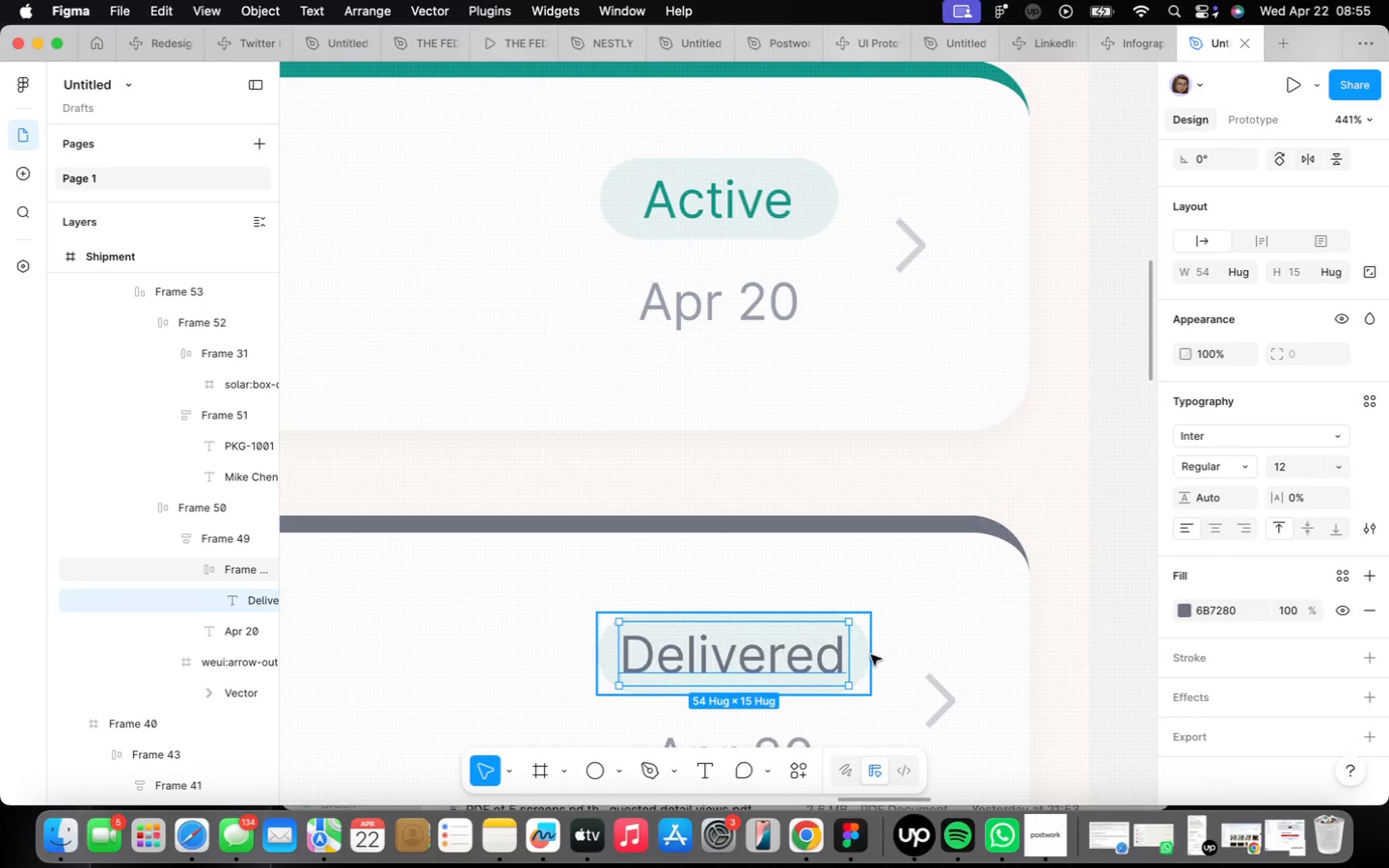 
left_click([871, 655])
 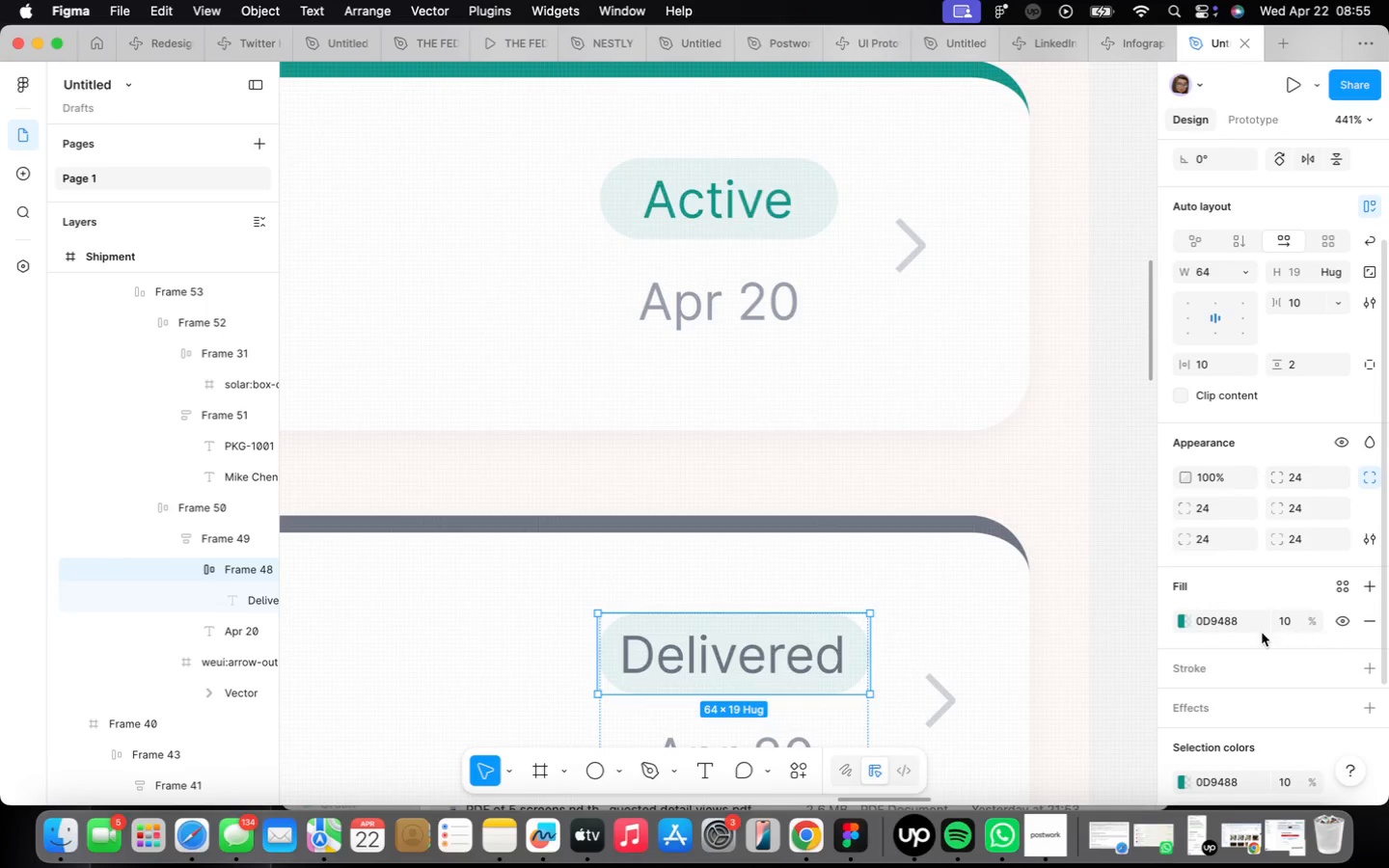 
left_click([1245, 616])
 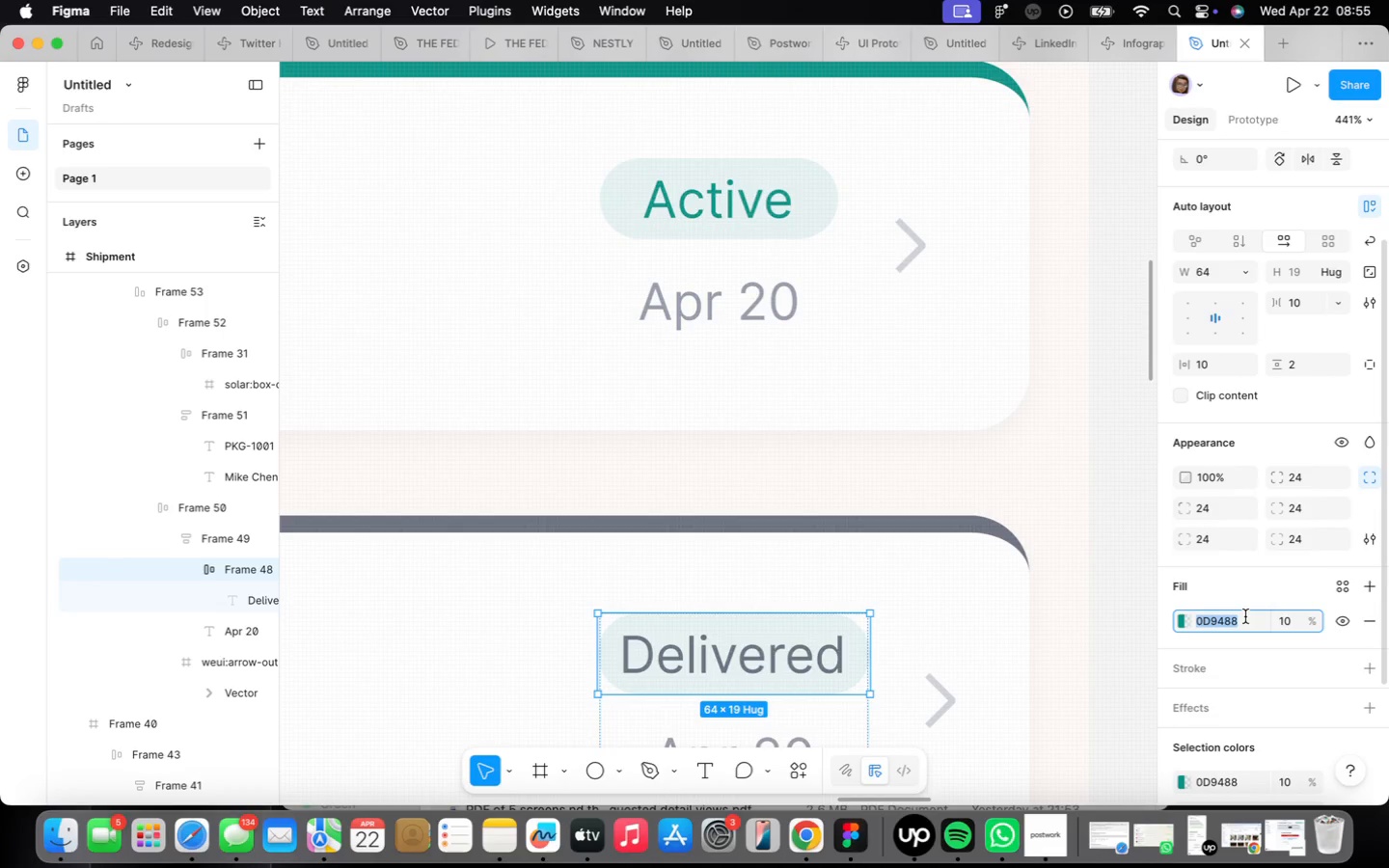 
type(6b7280)
 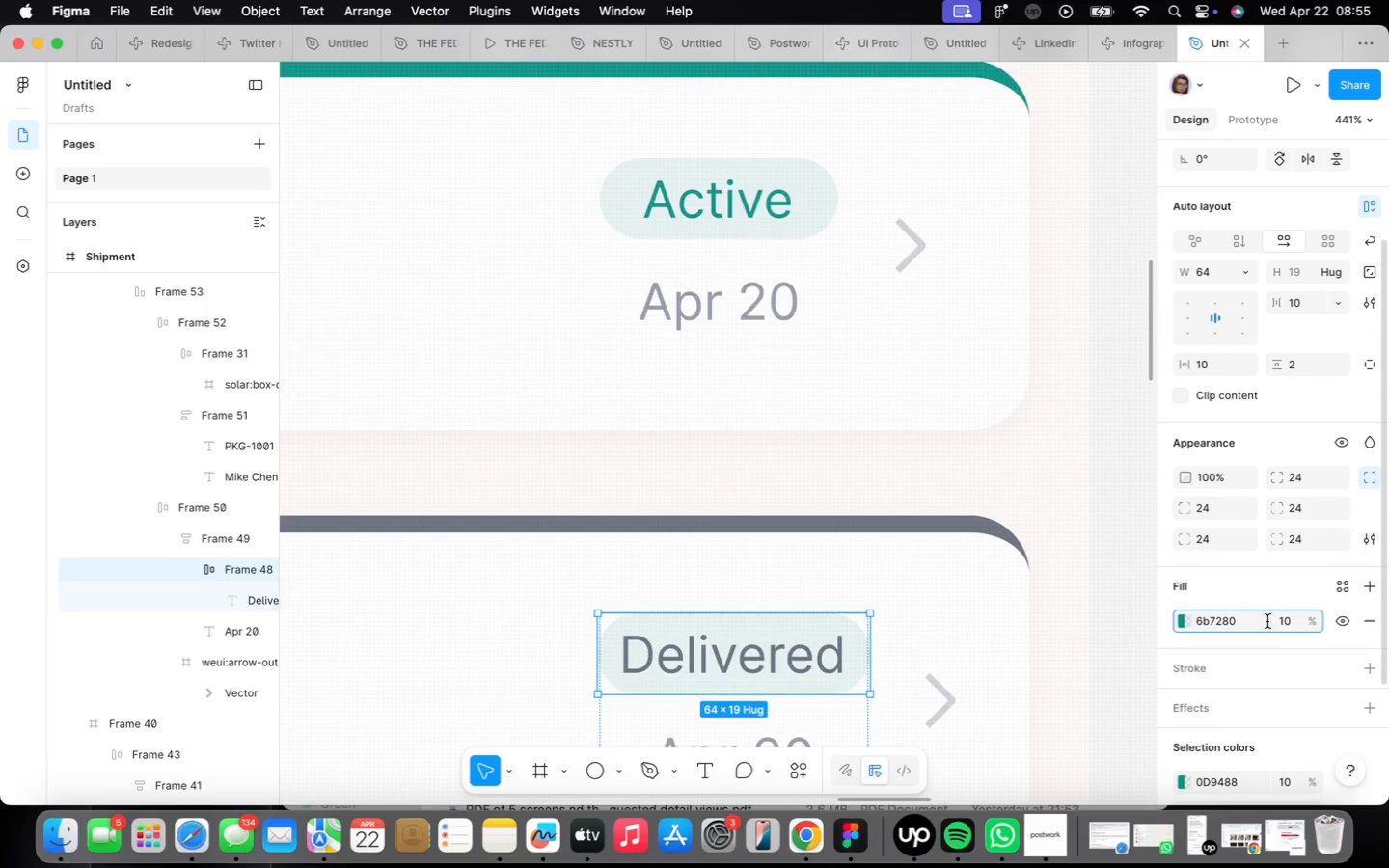 
left_click([1289, 615])
 